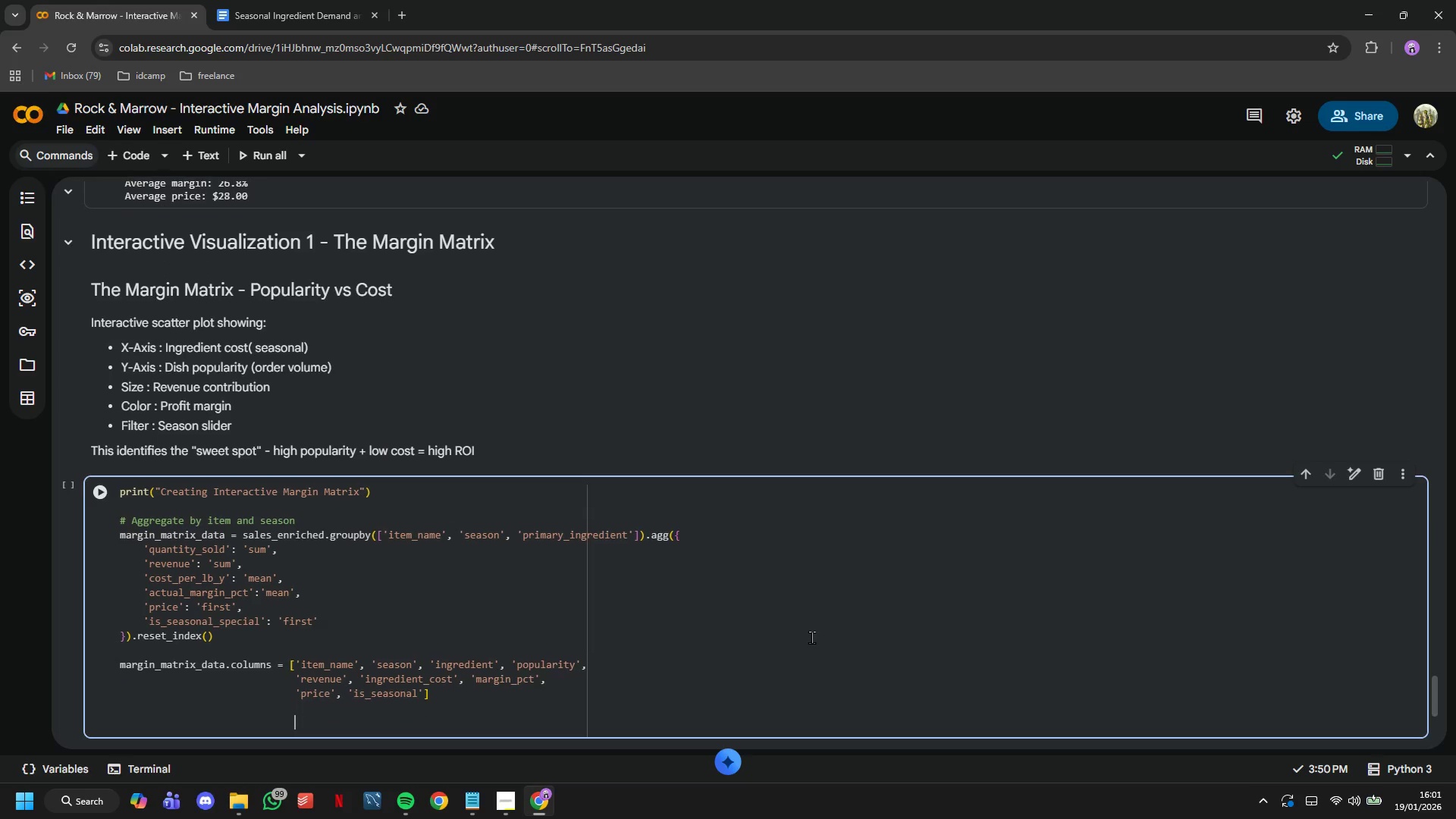 
key(Enter)
 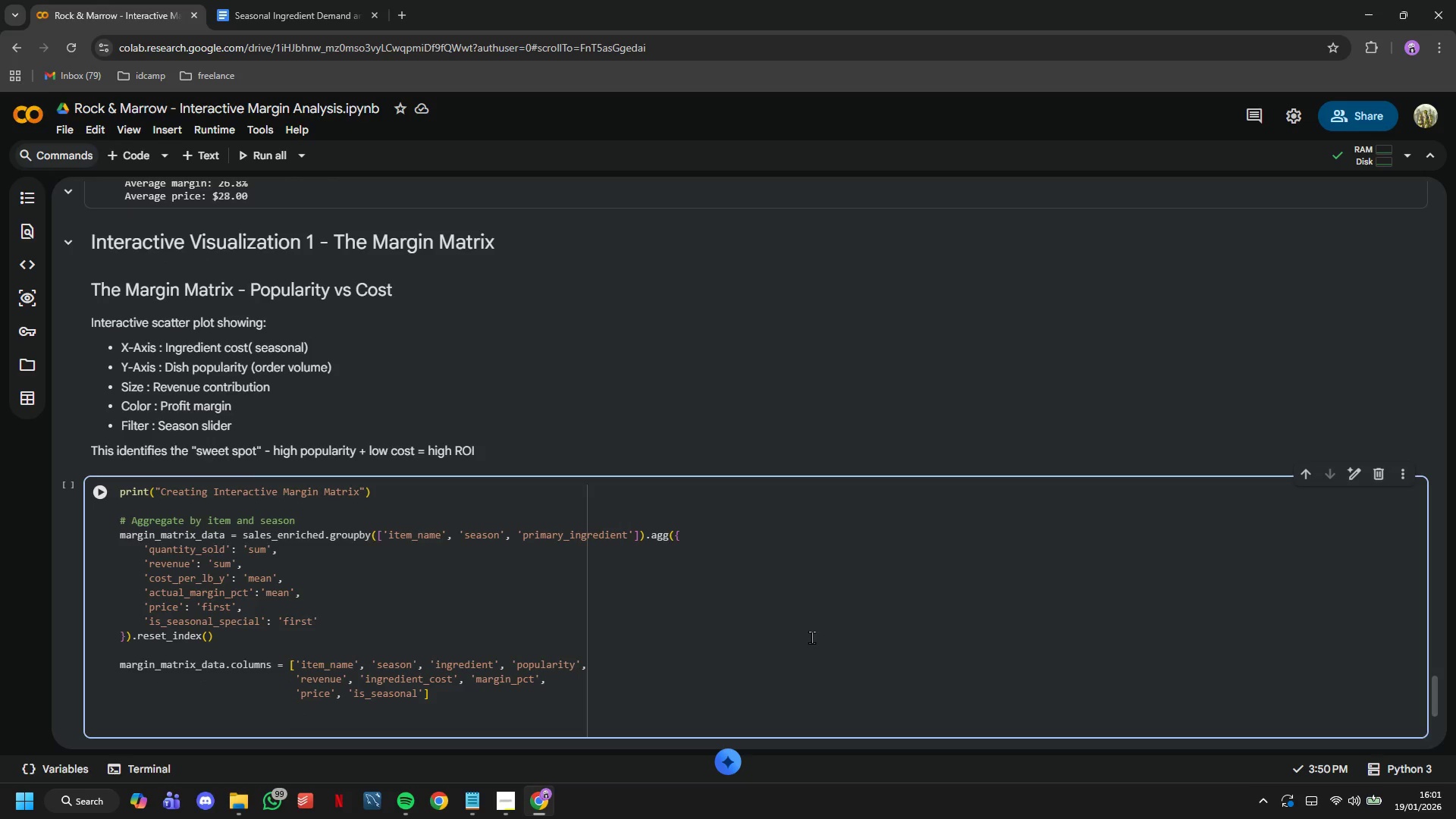 
key(Backspace)
key(Backspace)
key(Backspace)
key(Backspace)
key(Backspace)
key(Backspace)
key(Backspace)
type(print("aC)
key(Backspace)
key(Backspace)
type(Creating intera)
key(Backspace)
key(Backspace)
 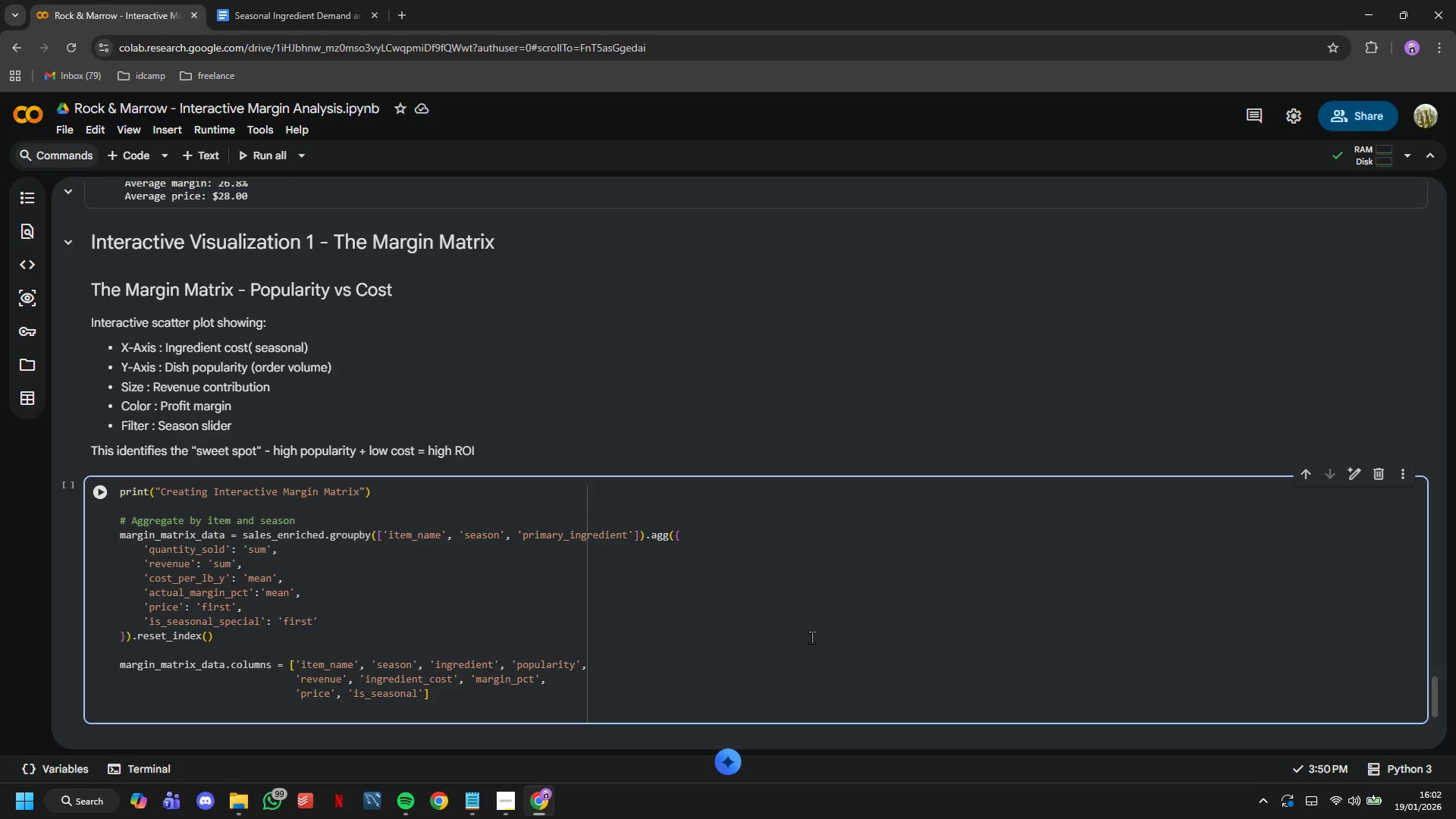 
left_click([99, 489])
 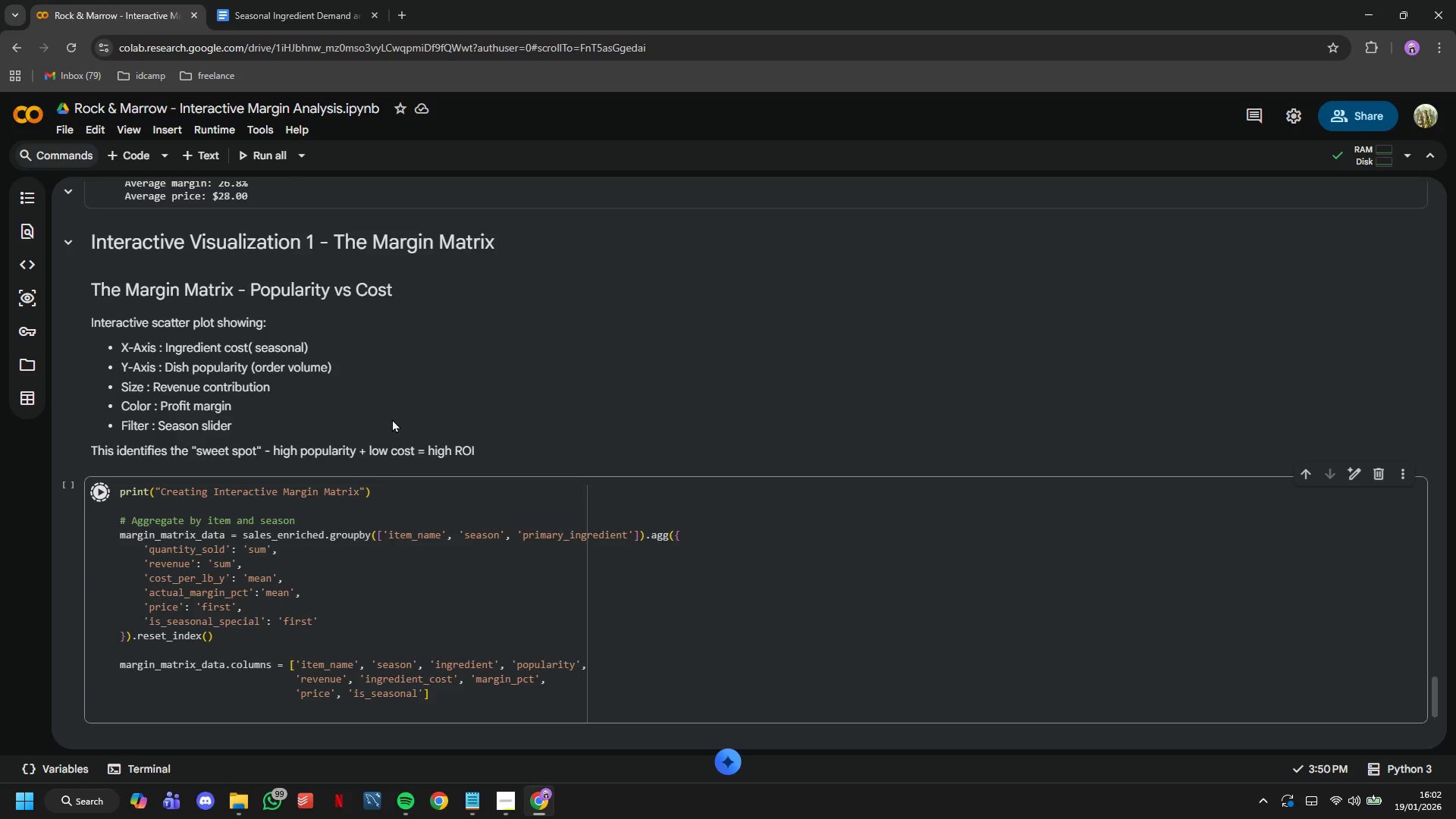 
scroll: coordinate [388, 387], scroll_direction: down, amount: 3.0
 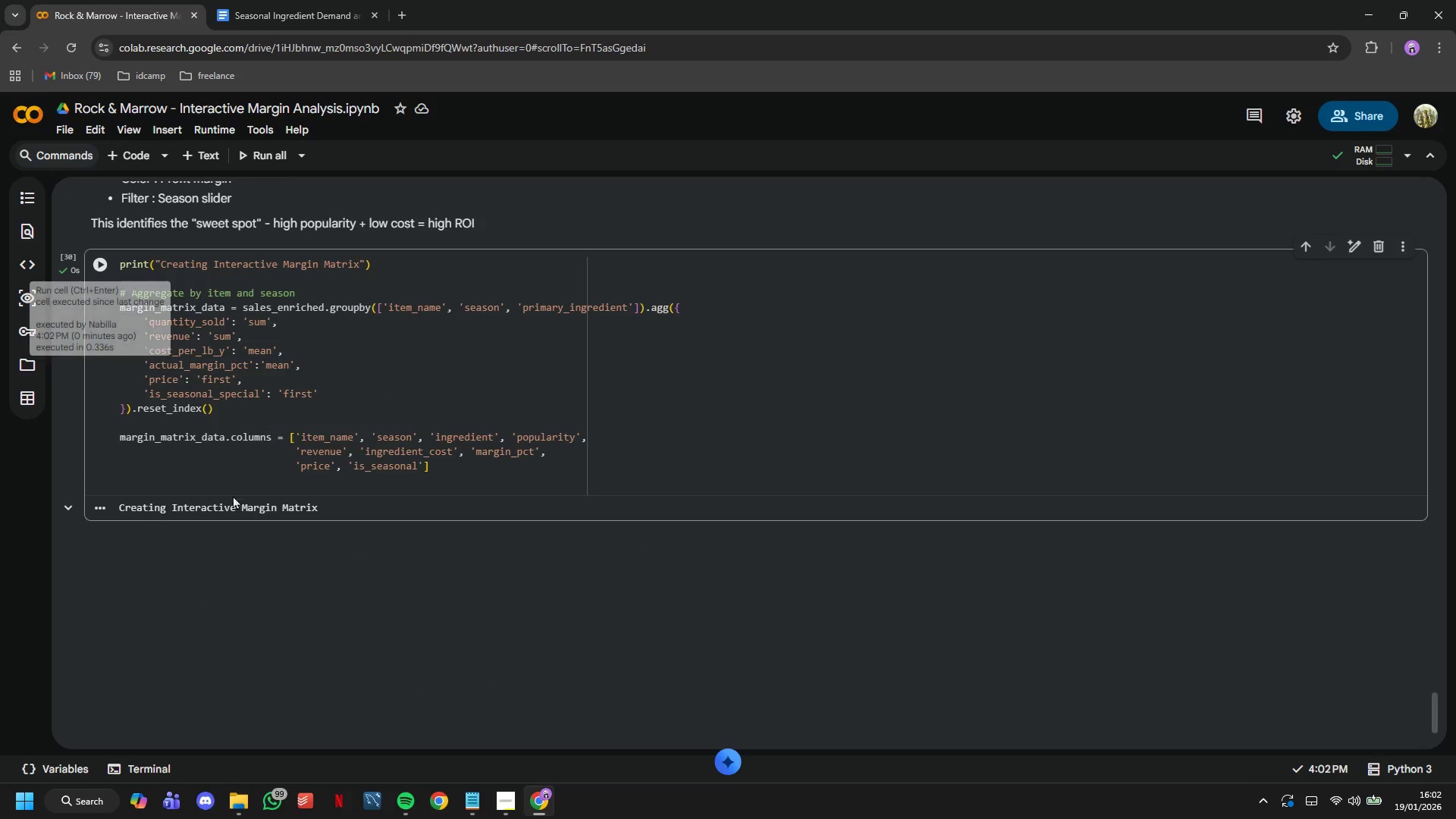 
left_click([231, 491])
 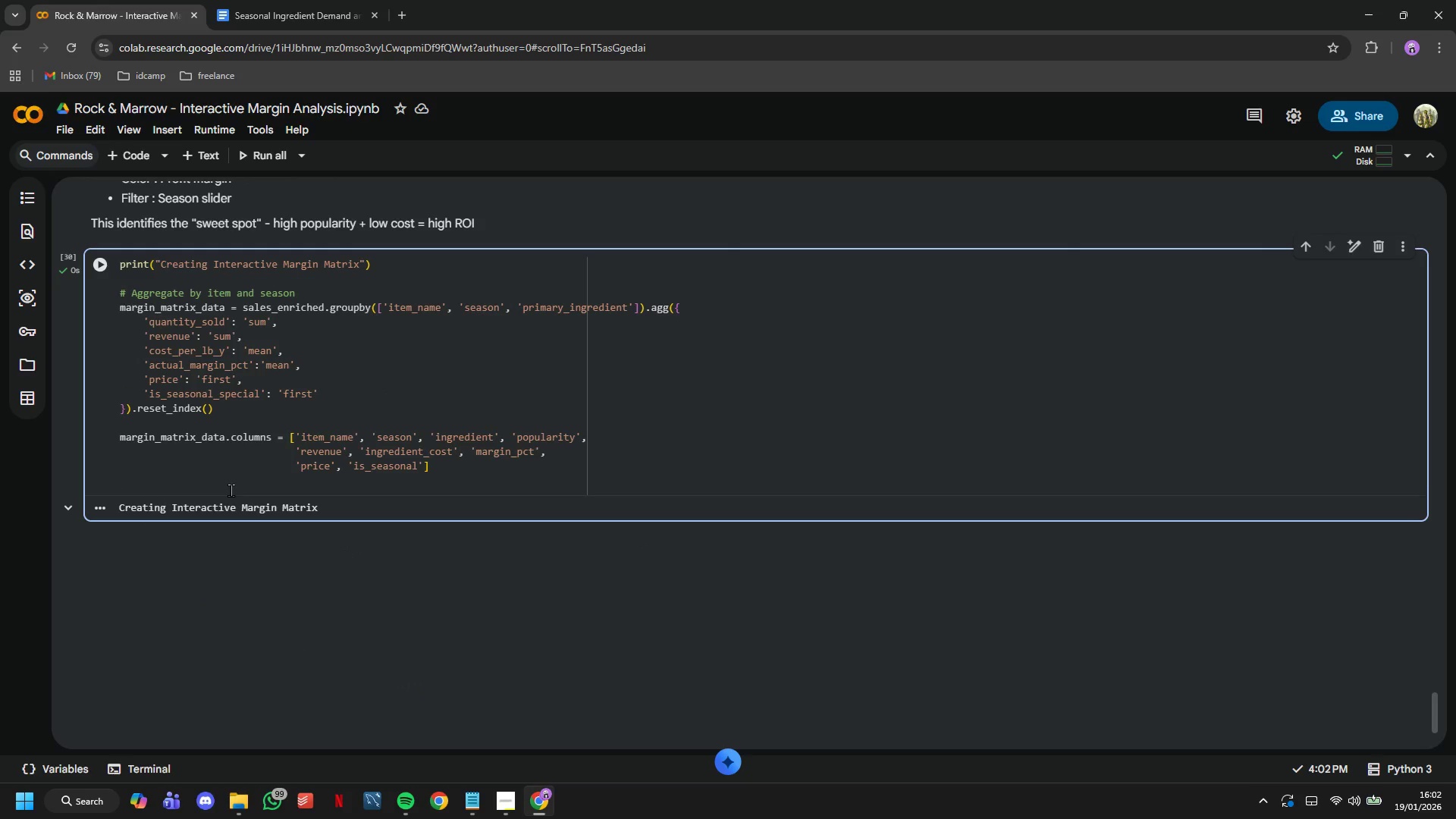 
key(Enter)
 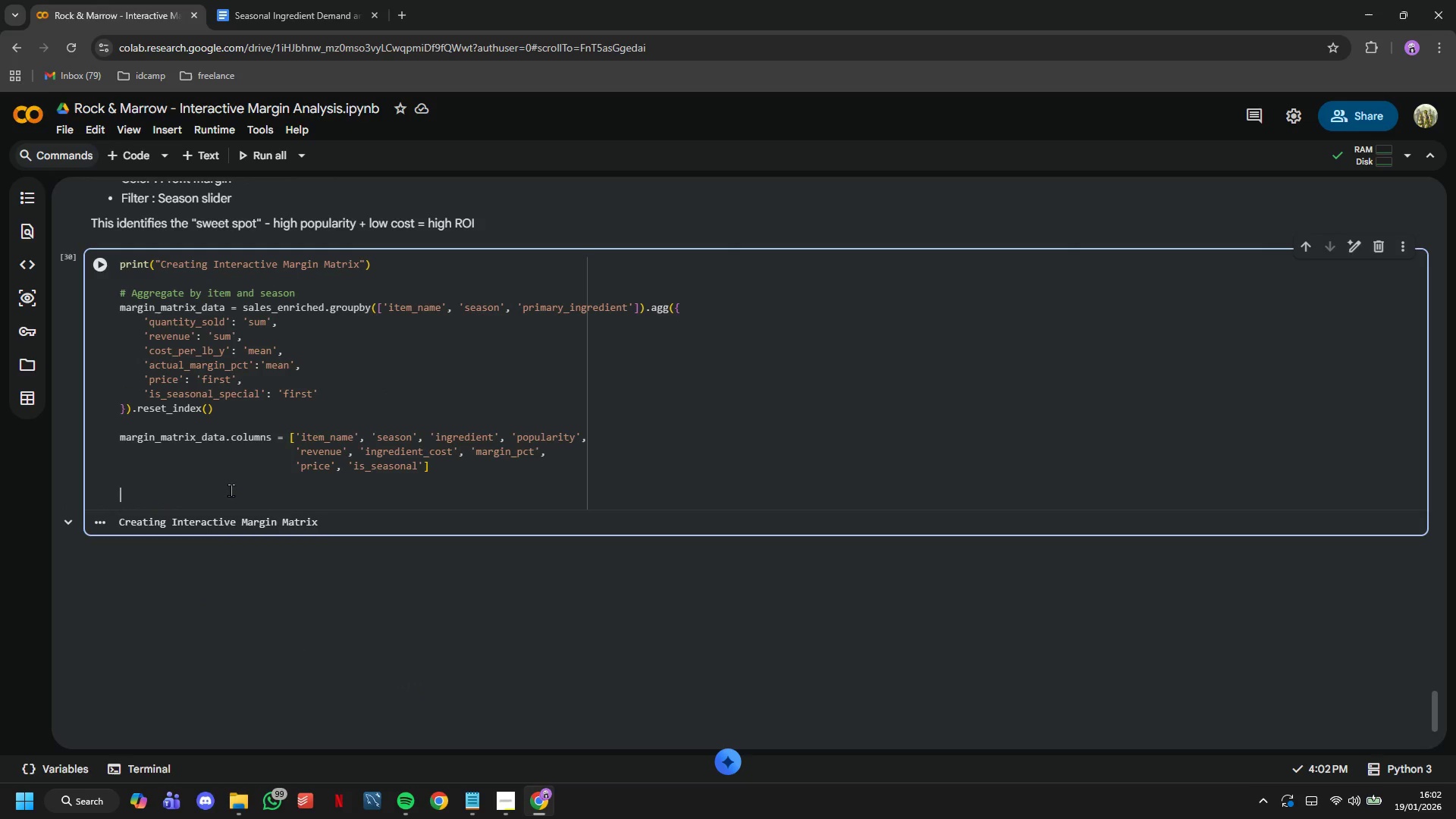 
type(# Create figurr )
key(Backspace)
key(Backspace)
type(e with dropdw)
key(Backspace)
type(iwn)
key(Backspace)
key(Backspace)
key(Backspace)
type(own for season)
 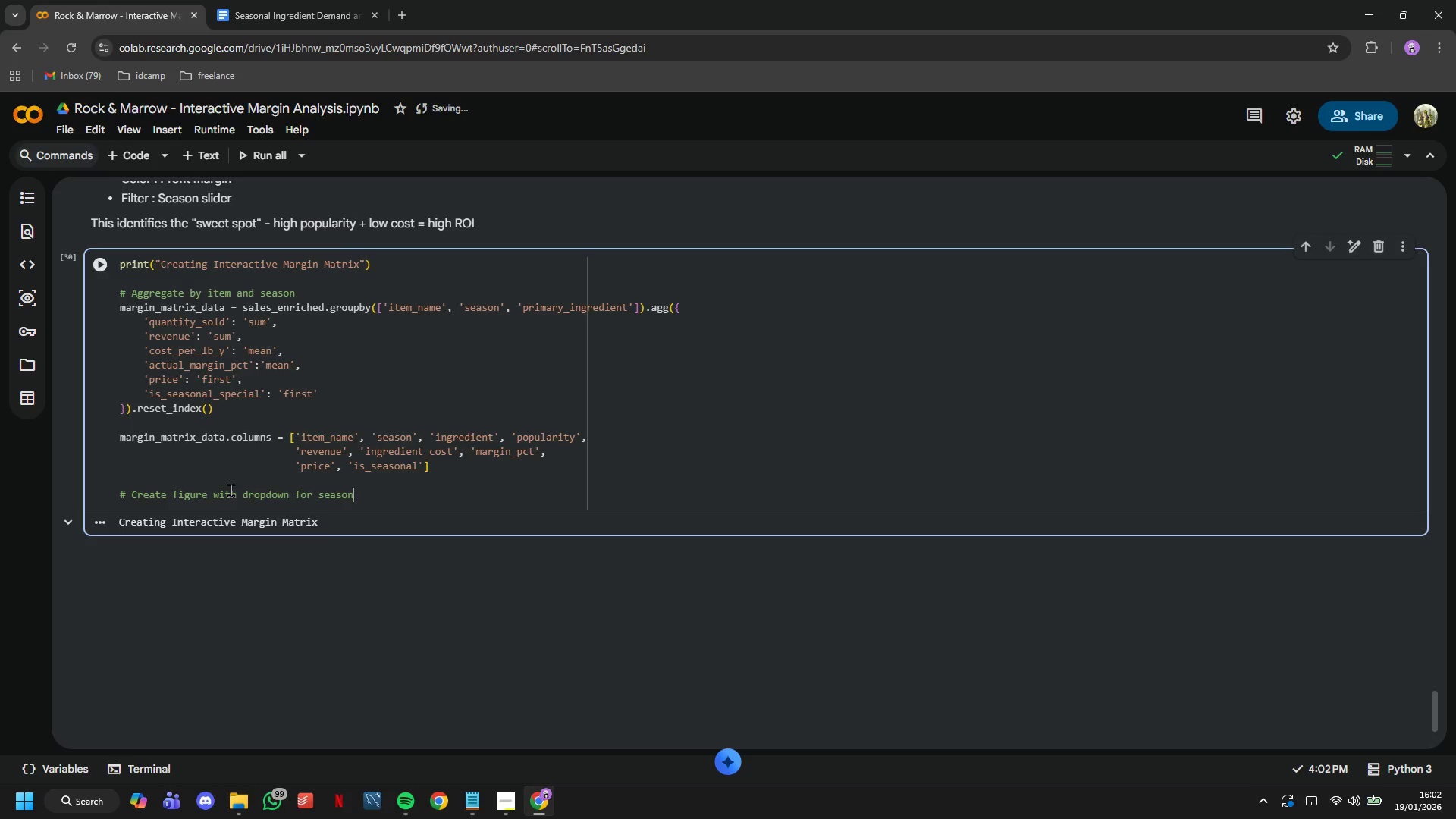 
key(Enter)
 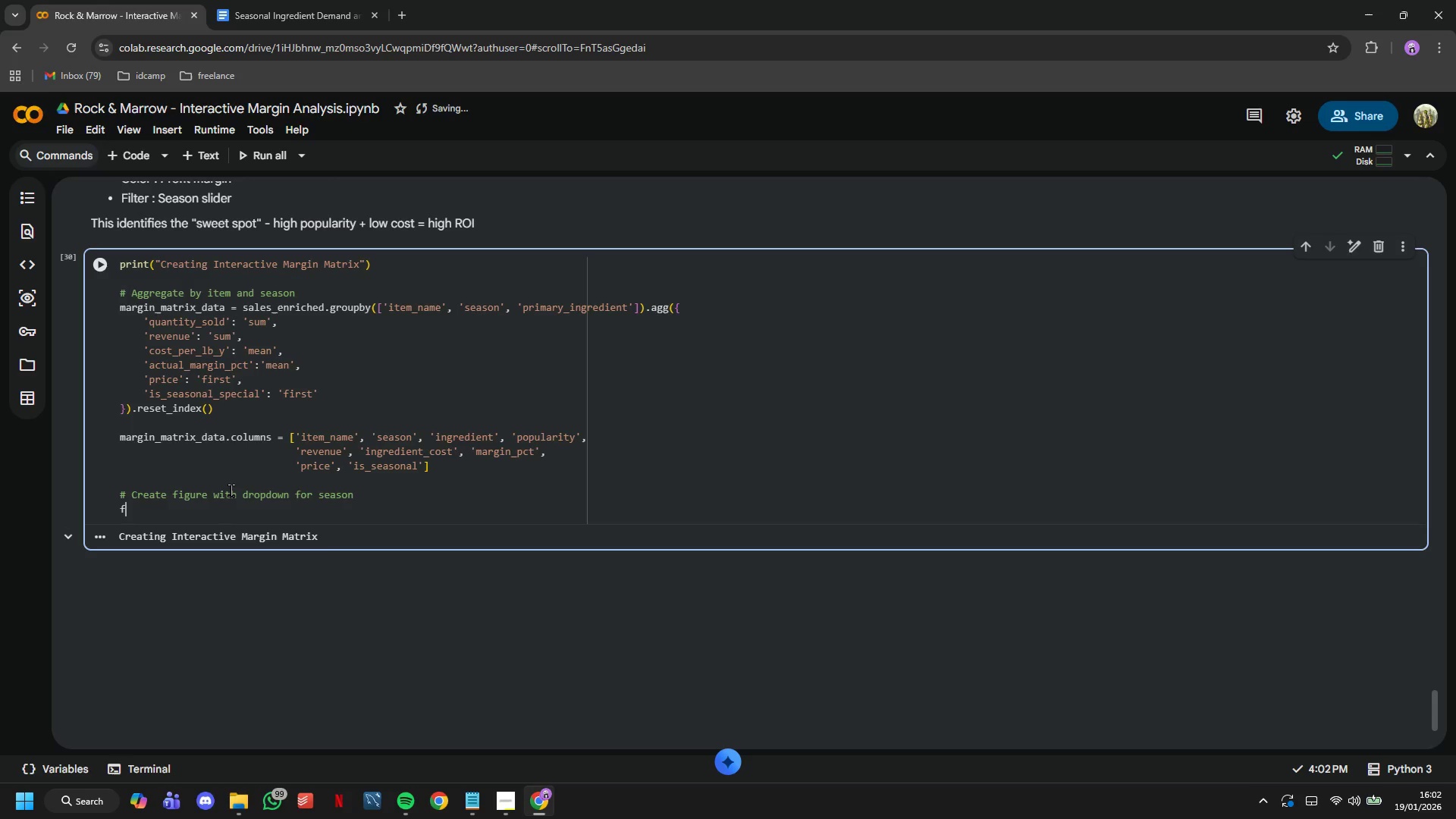 
type(fig = go.Figure()
 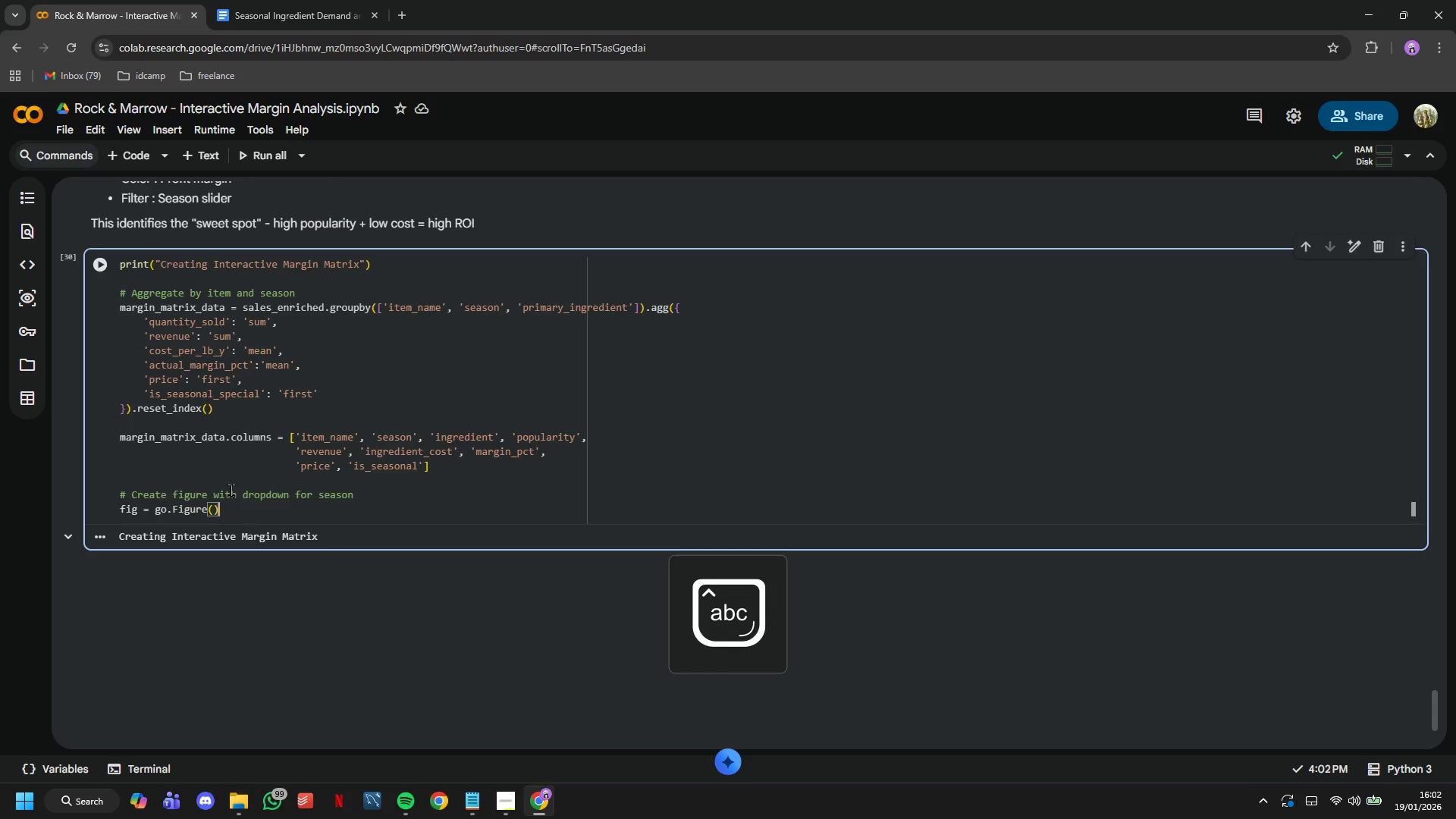 
 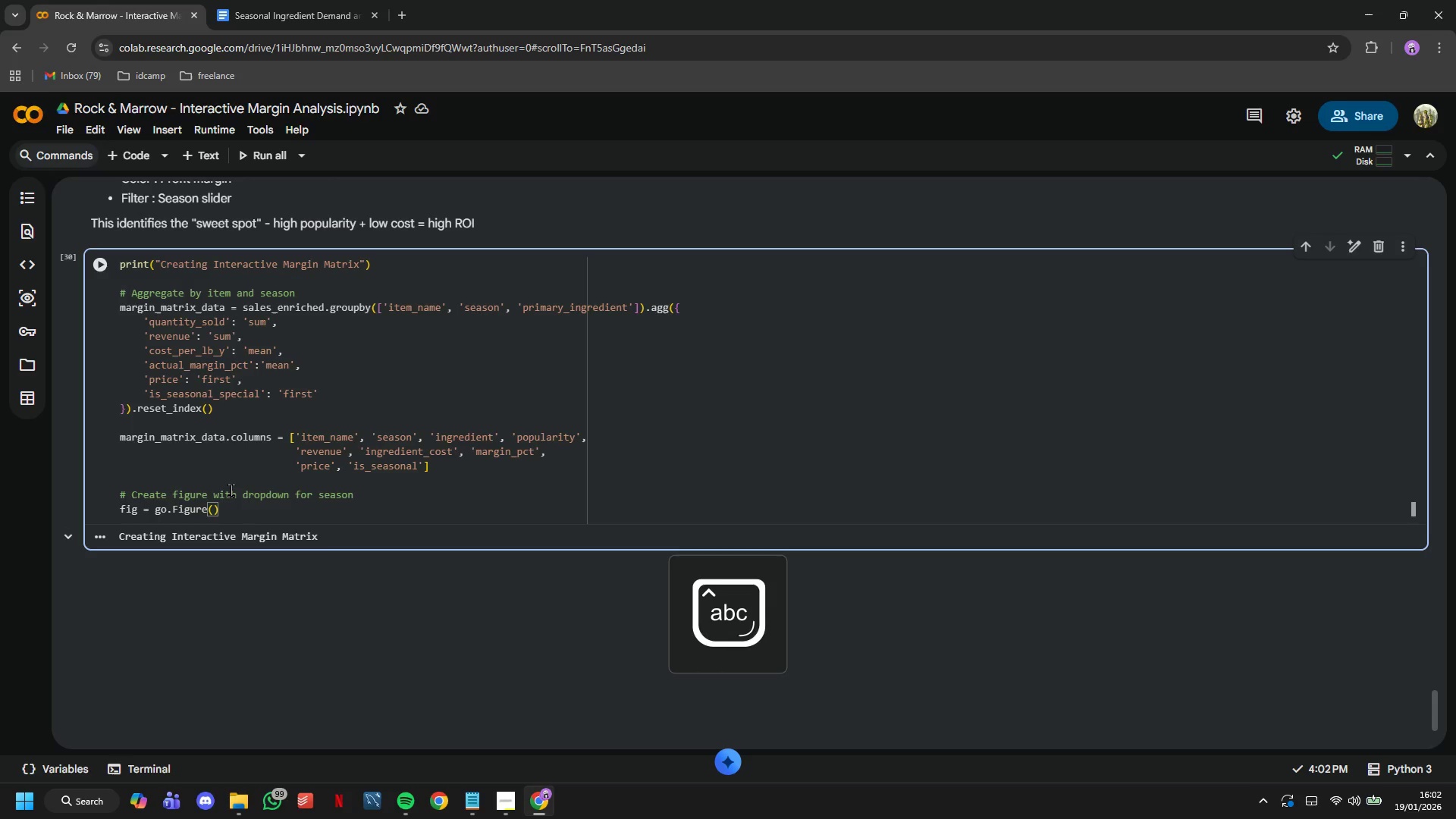 
key(ArrowRight)
 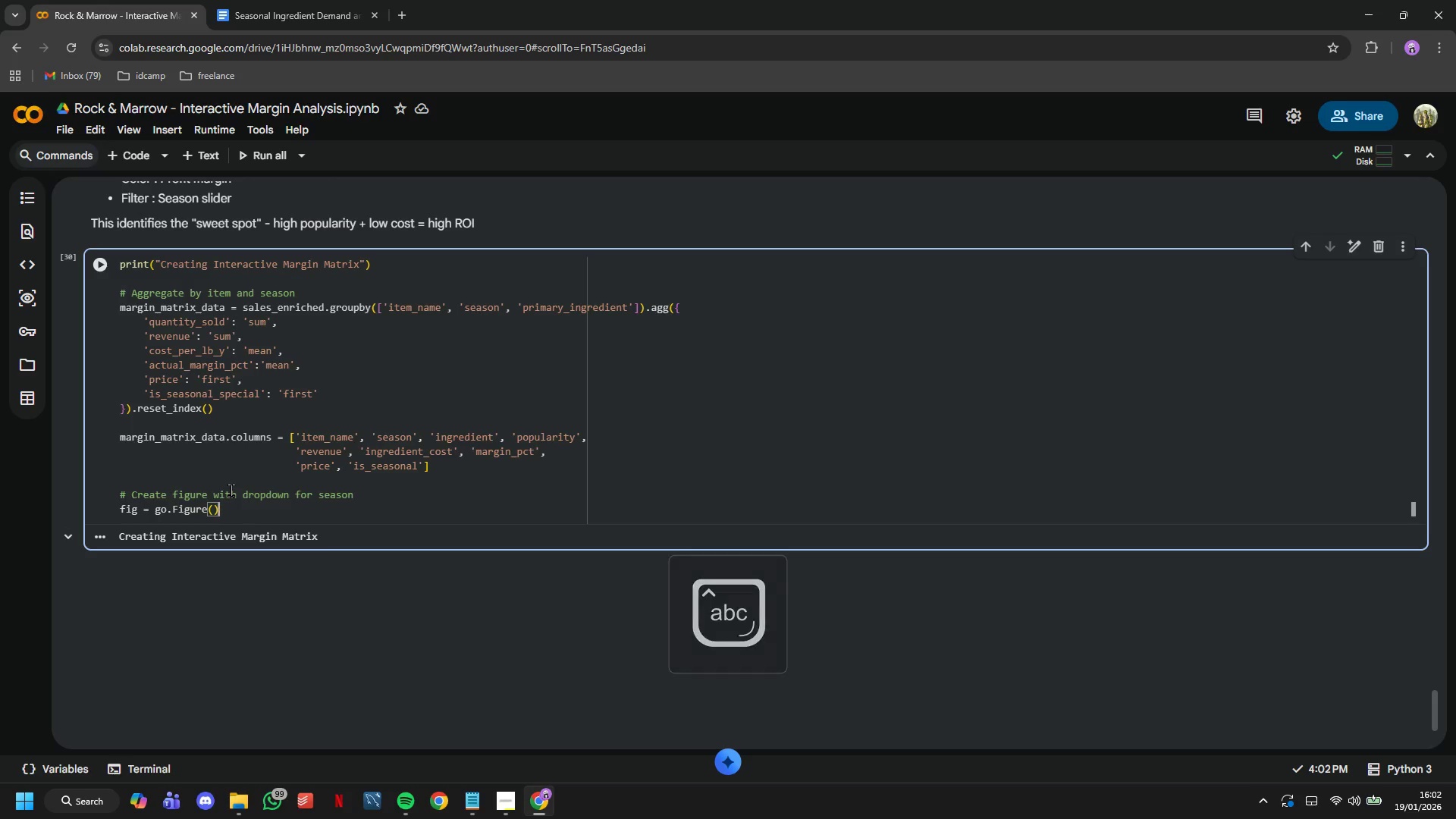 
key(Enter)
 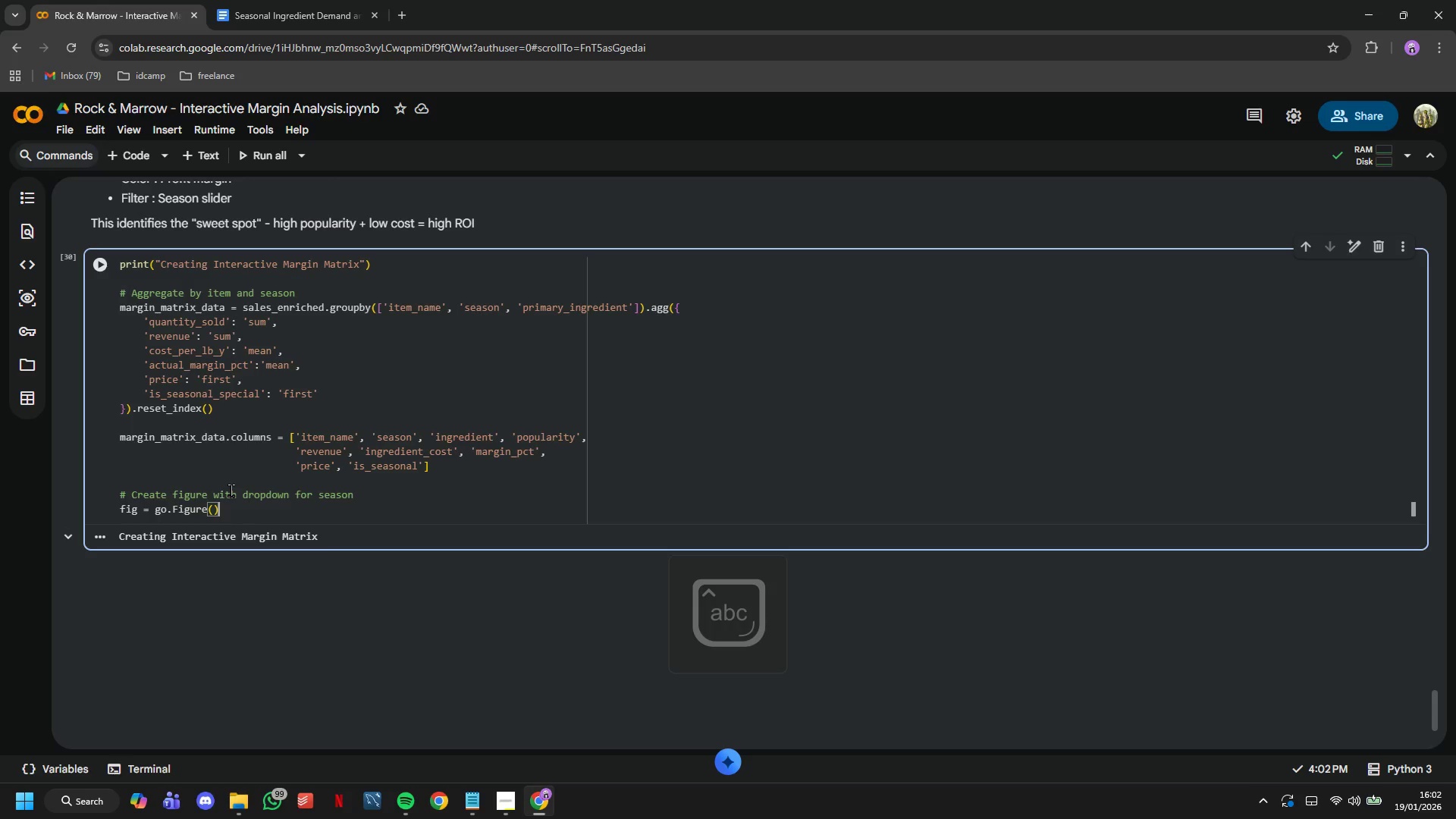 
key(Enter)
 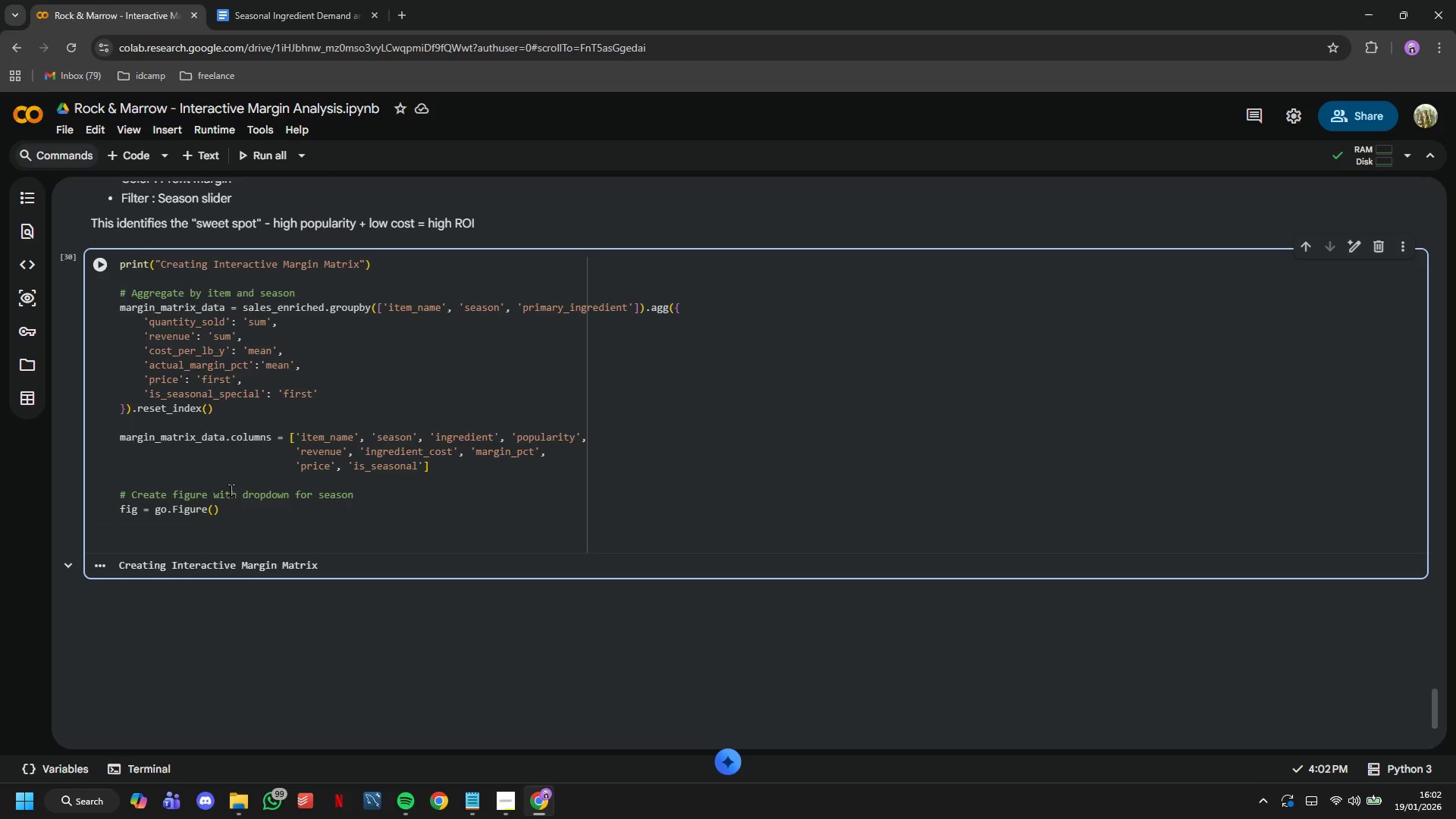 
type(seasons = ['Spring)
 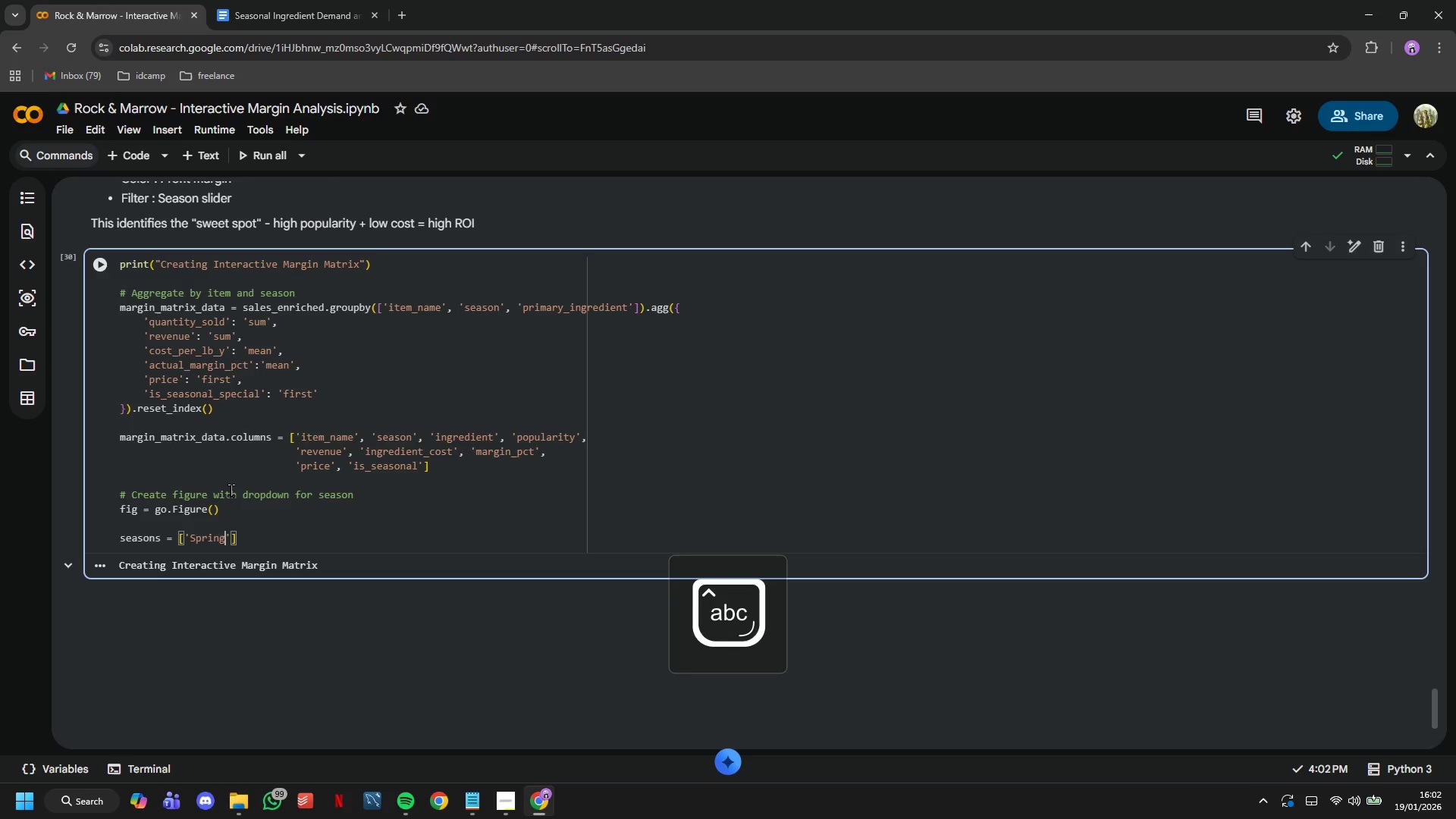 
key(ArrowRight)
 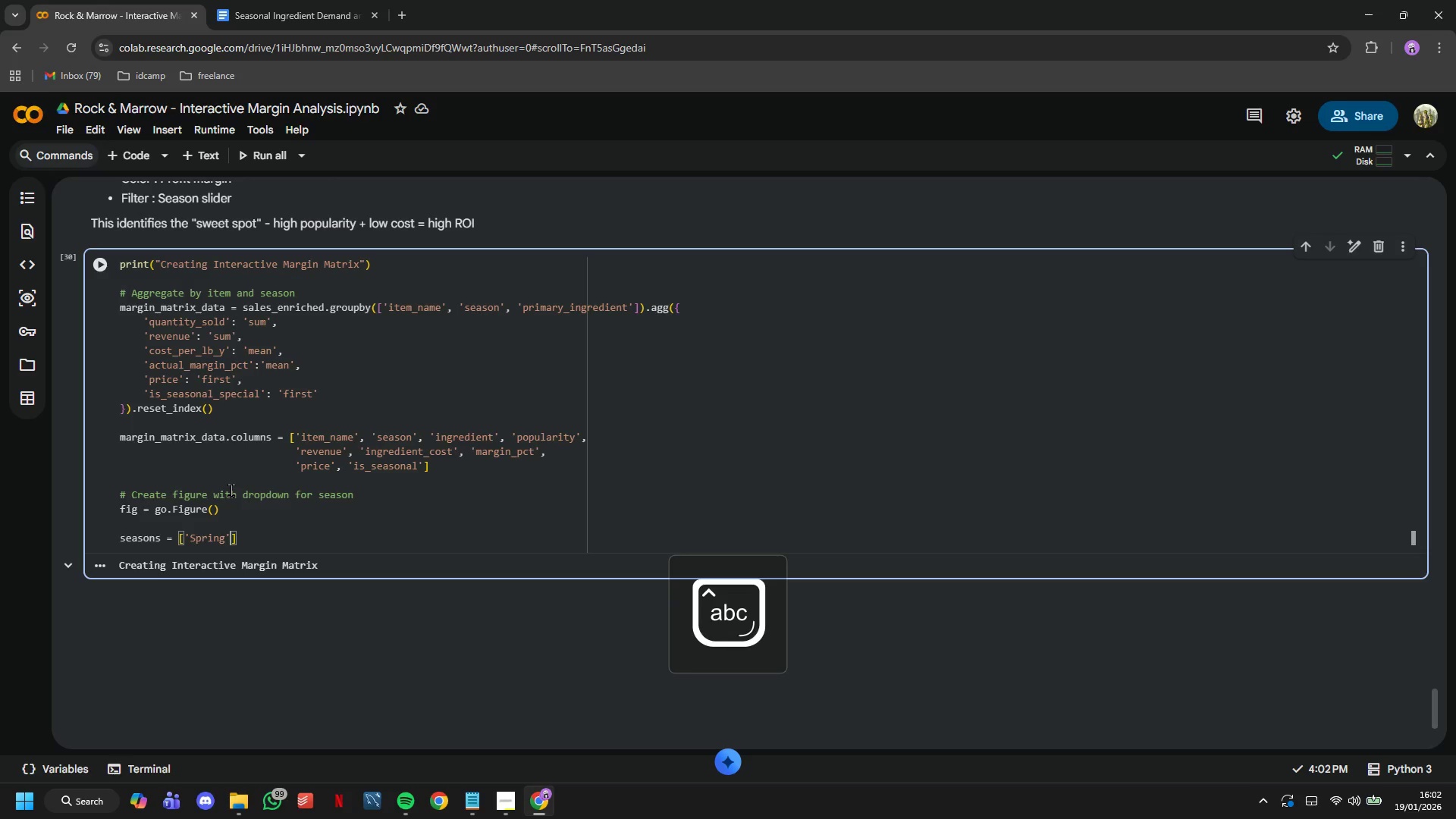 
type(, 'Summer)
 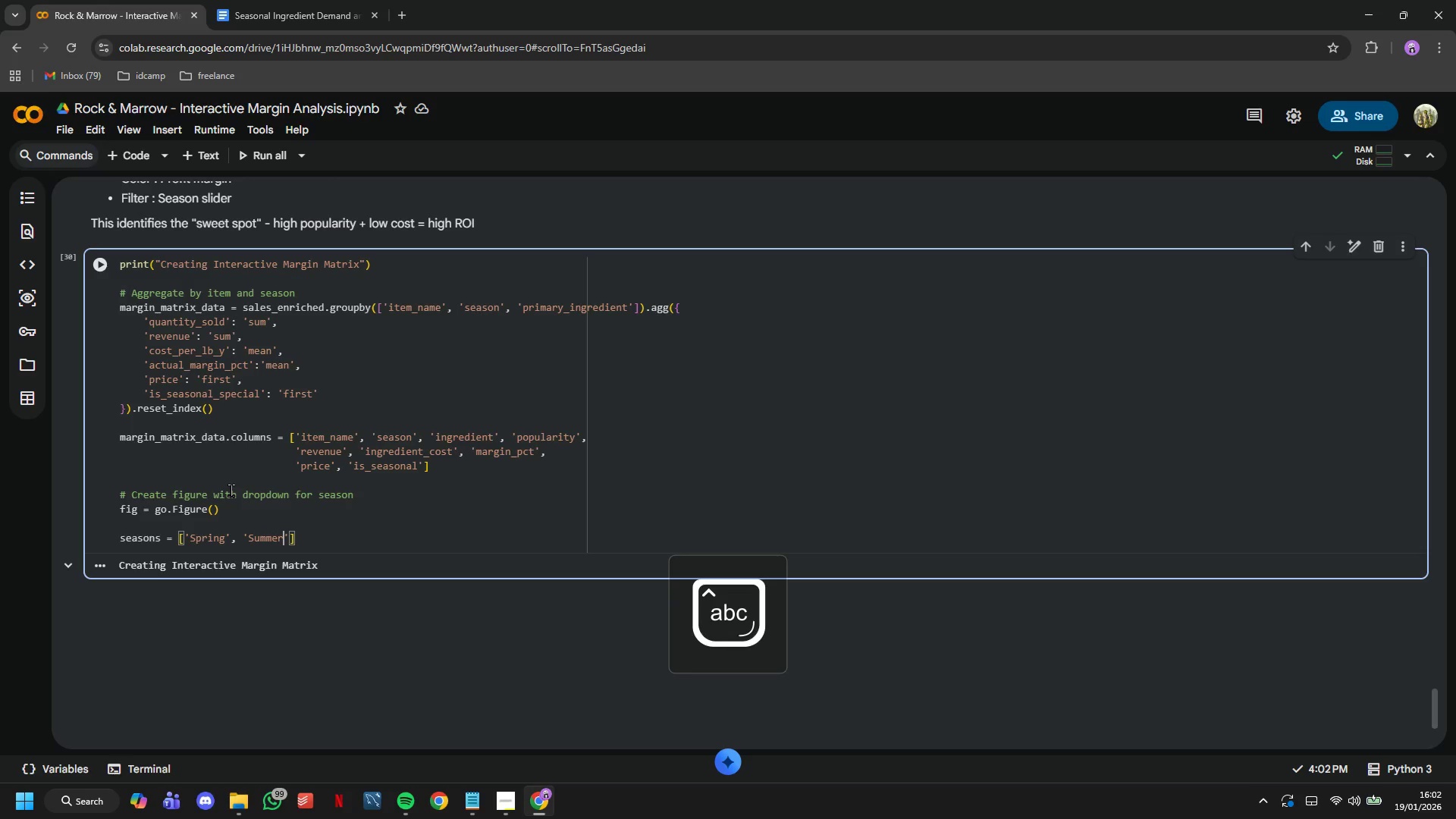 
key(ArrowRight)
 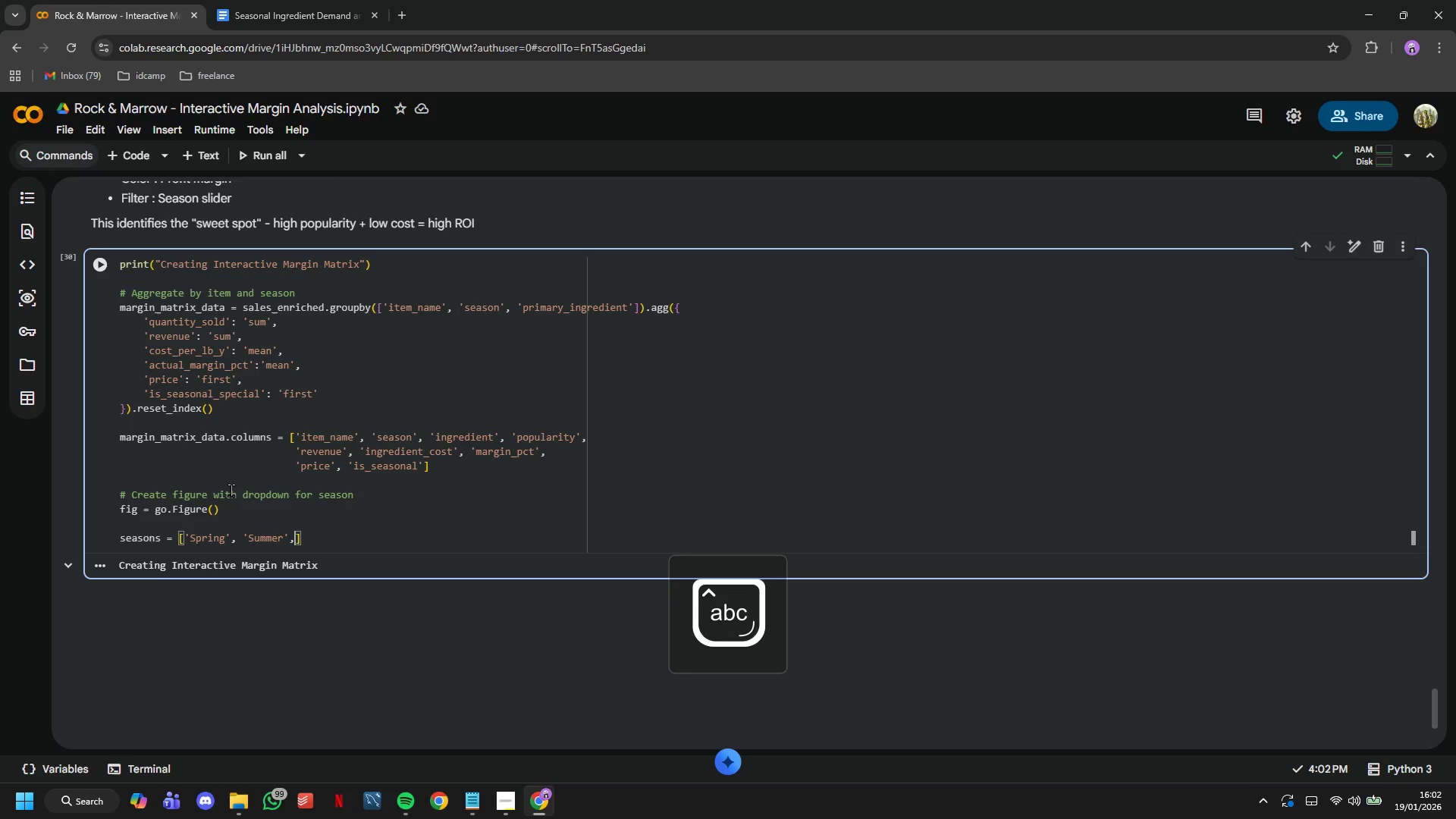 
type(, 'Autumn)
 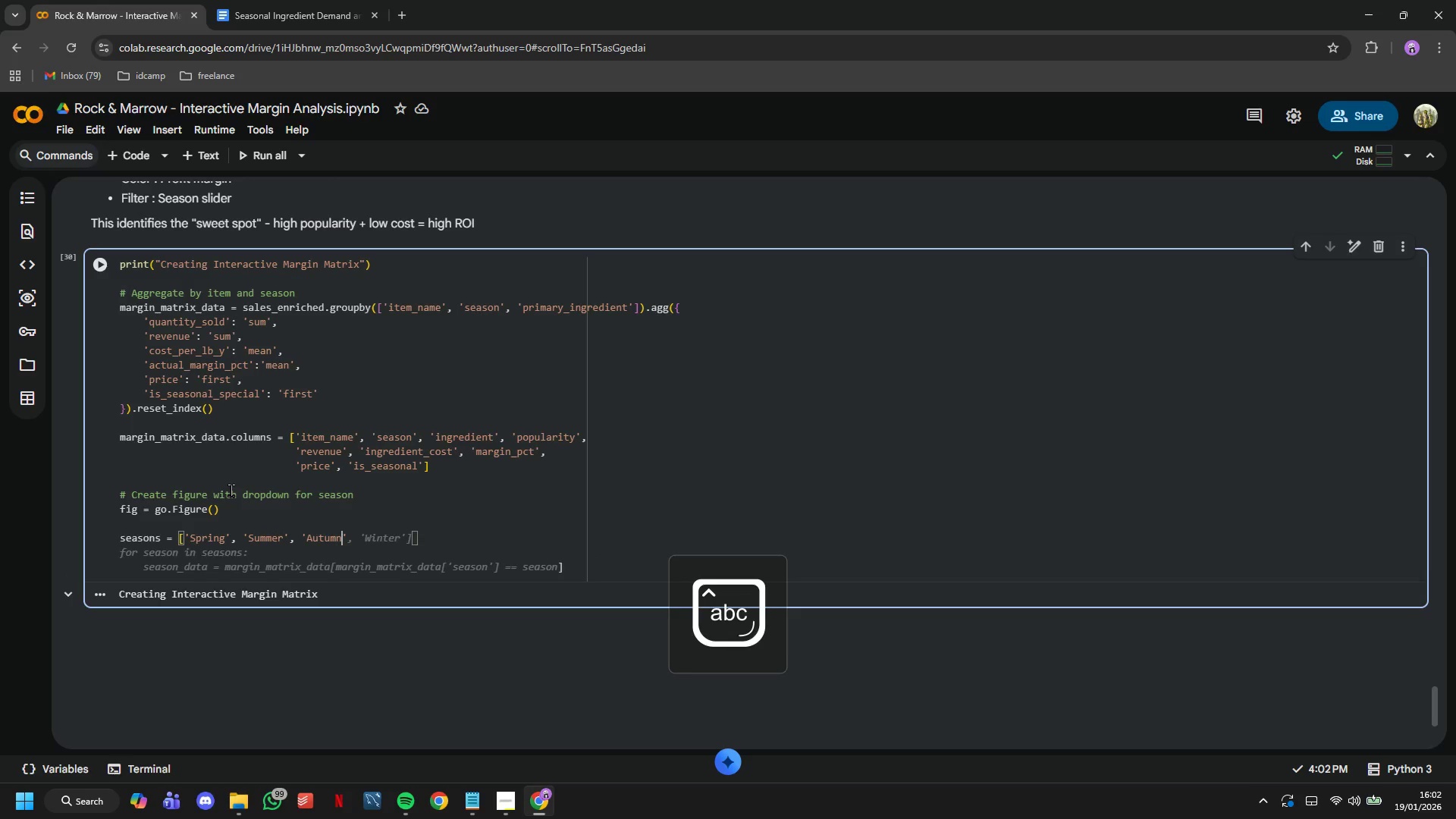 
key(ArrowRight)
 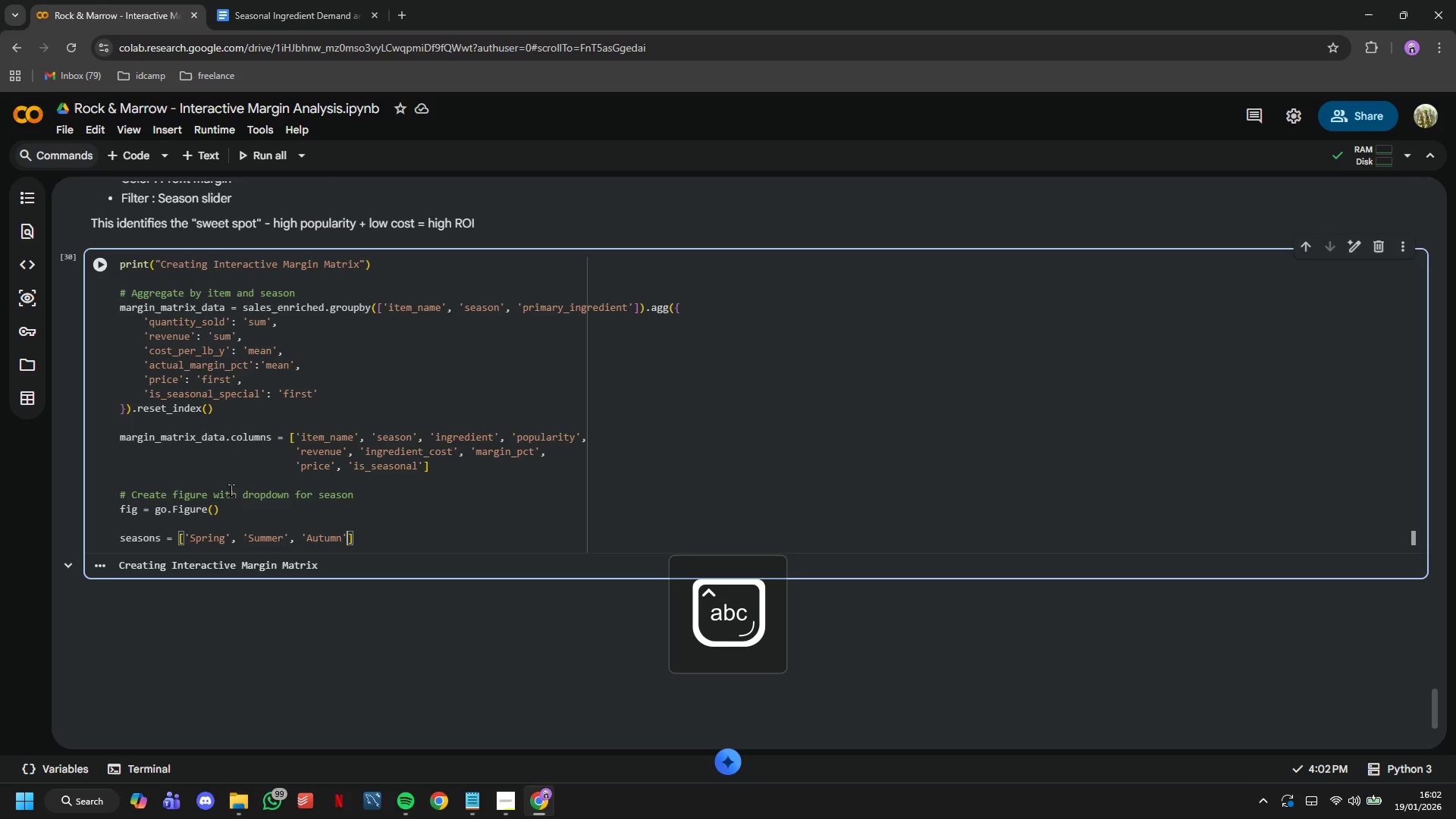 
type(, 'Winrer)
 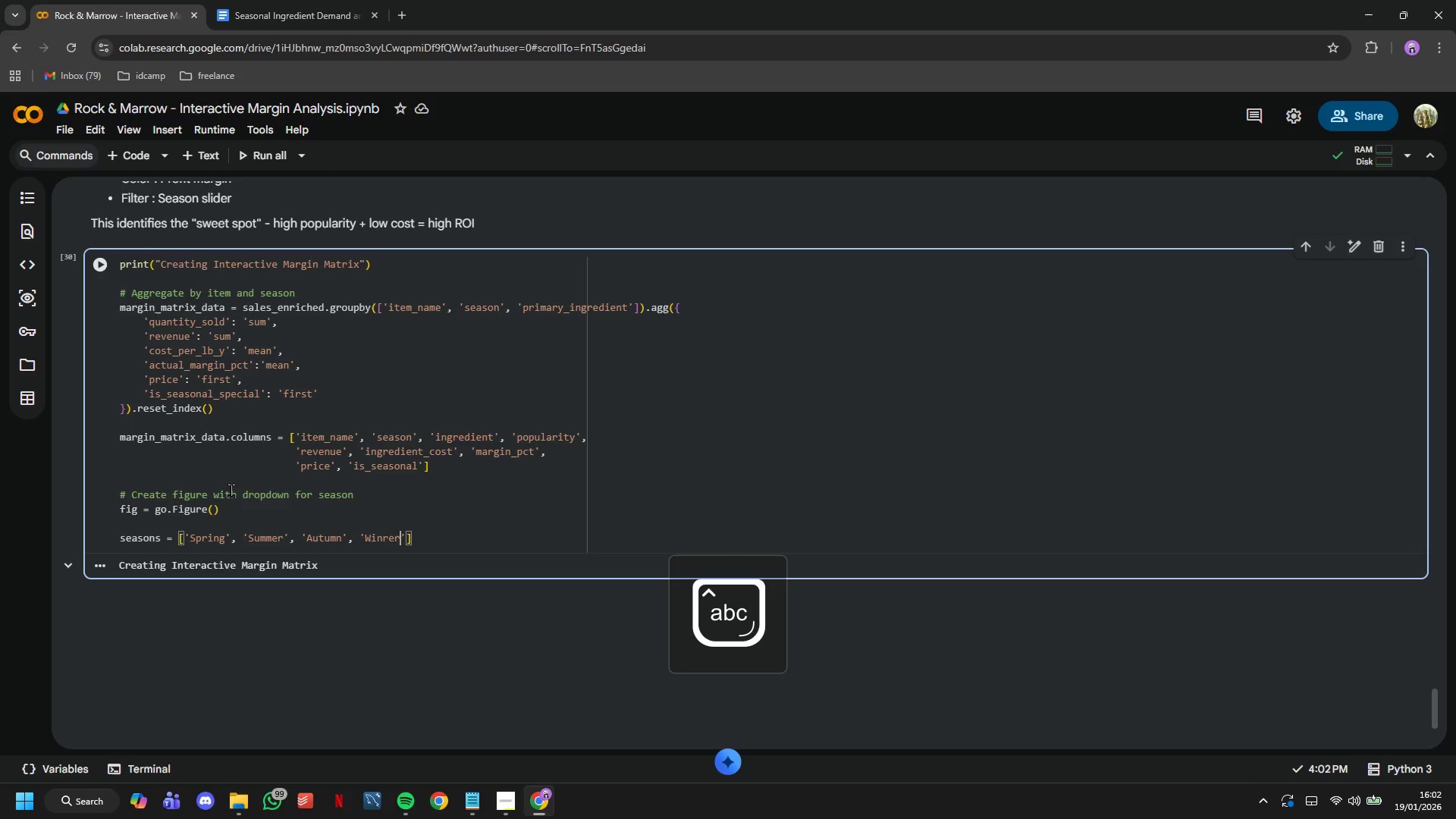 
key(ArrowRight)
 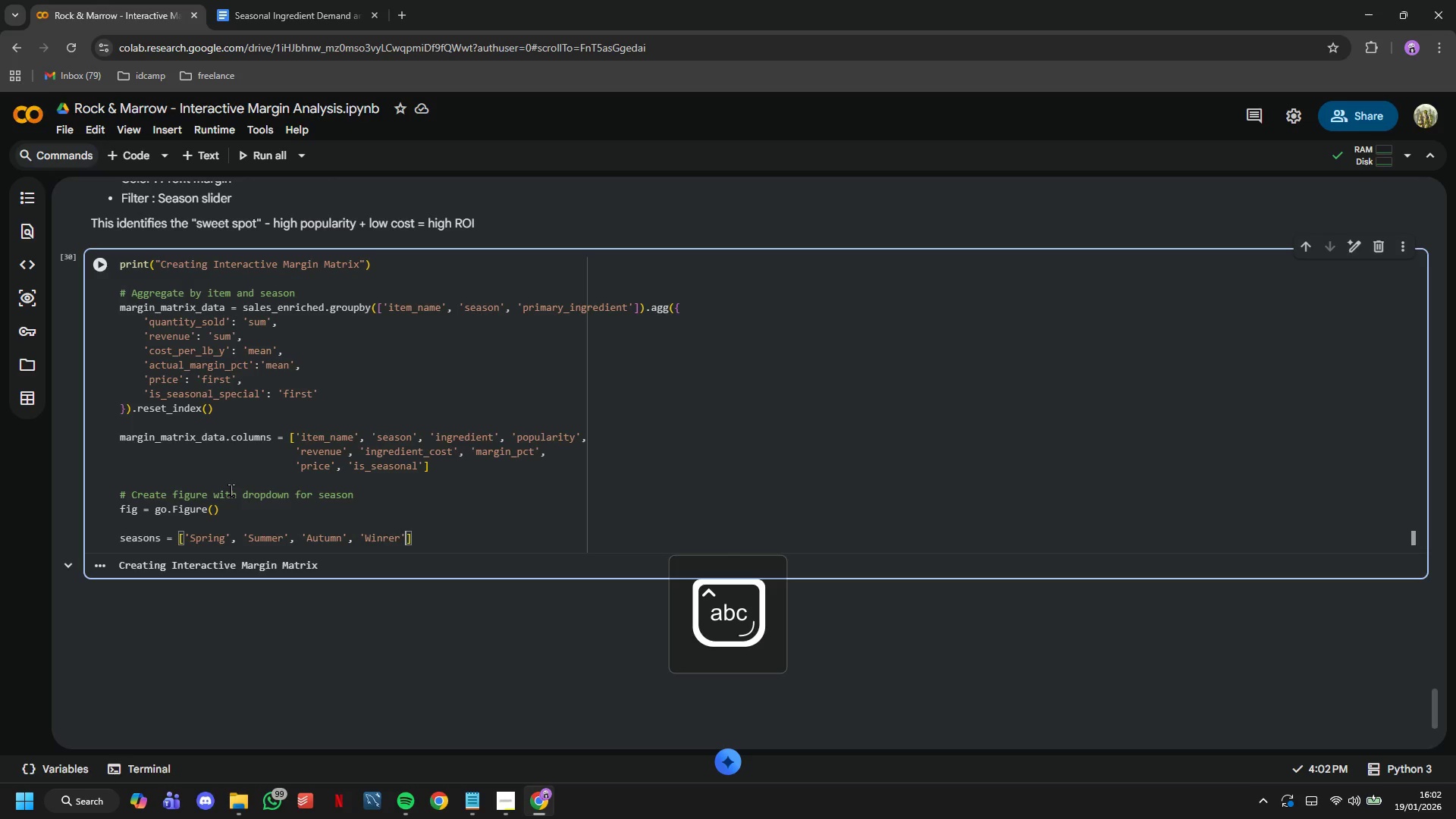 
key(ArrowRight)
 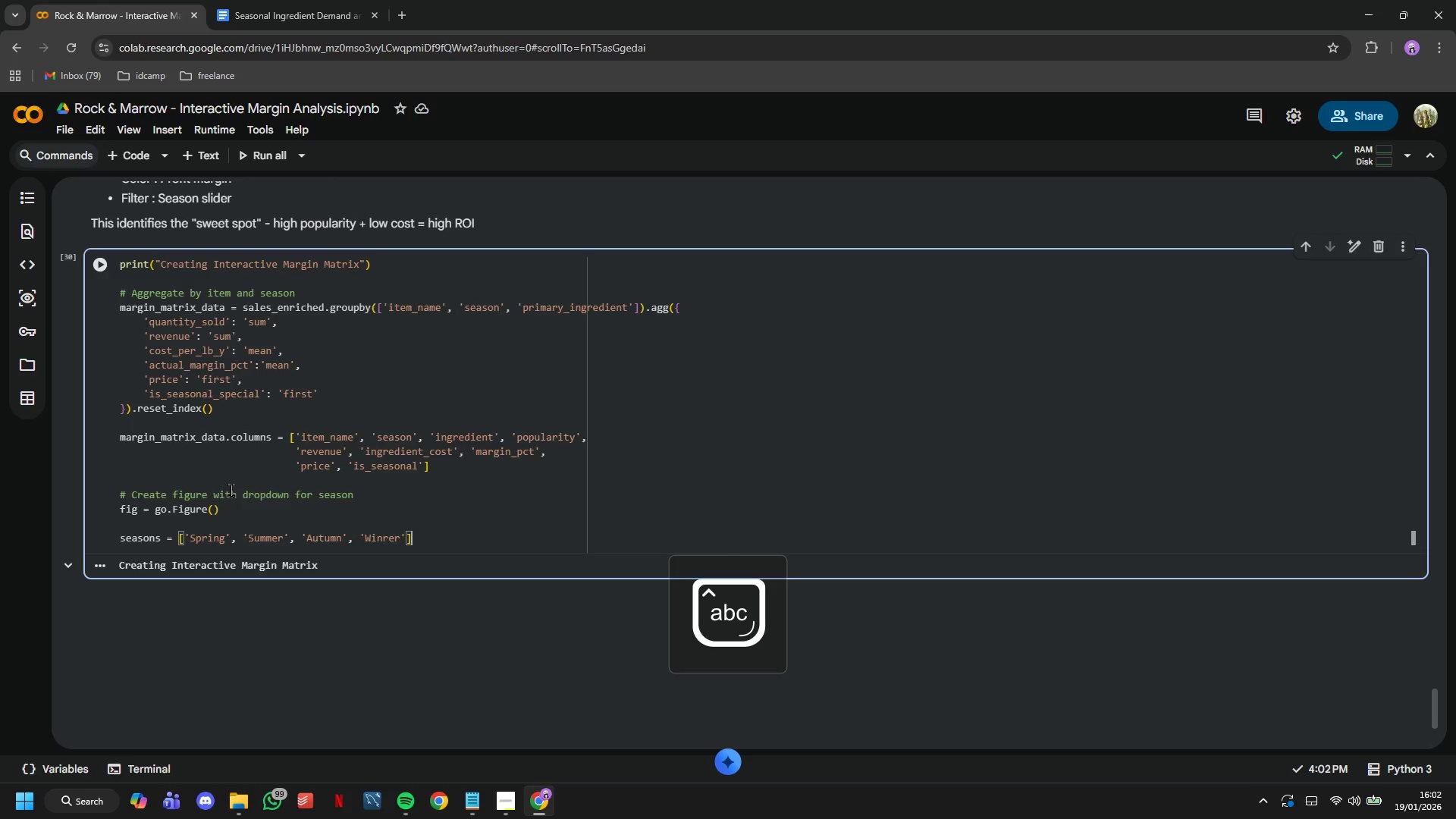 
key(Enter)
 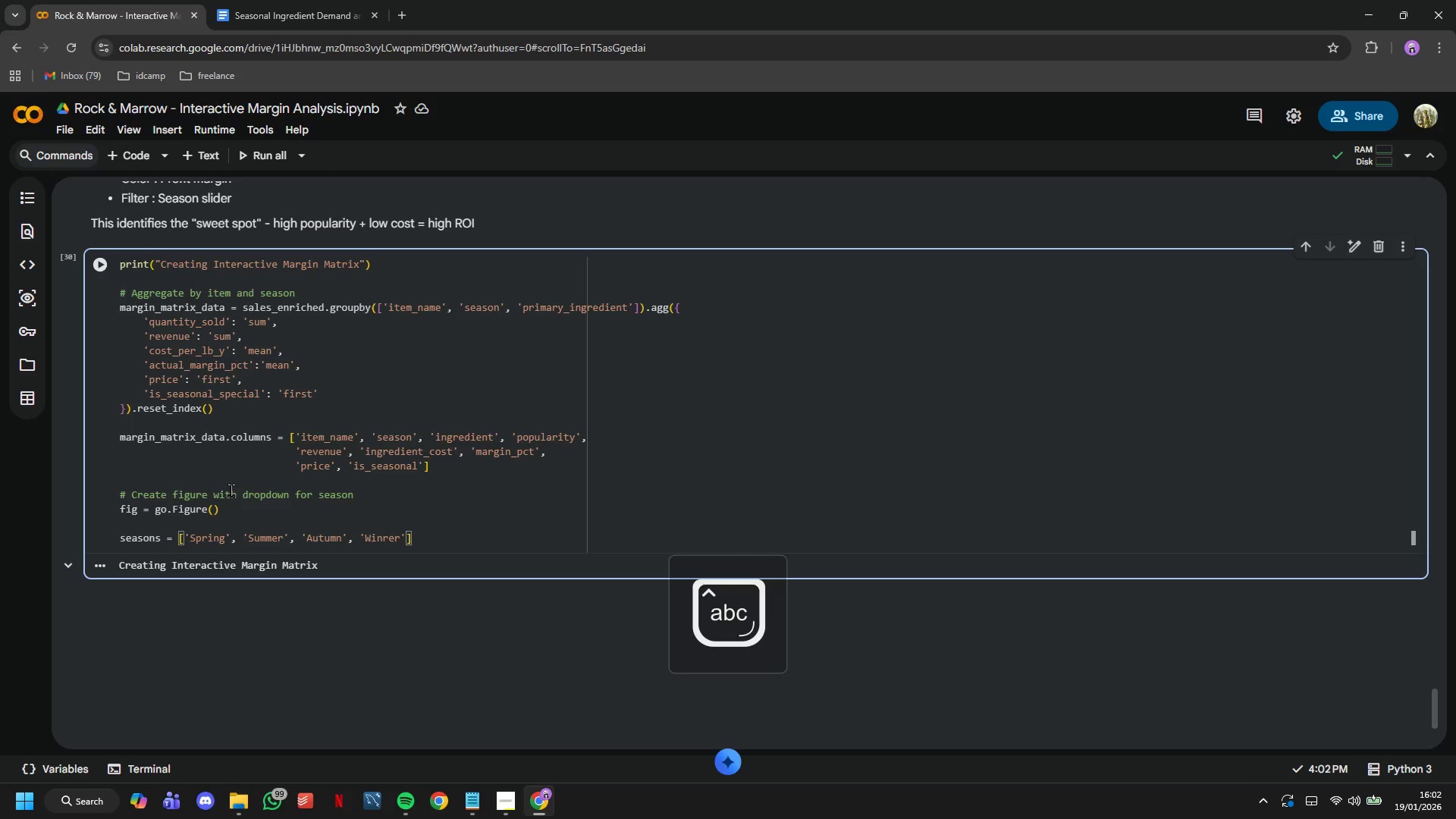 
key(Enter)
 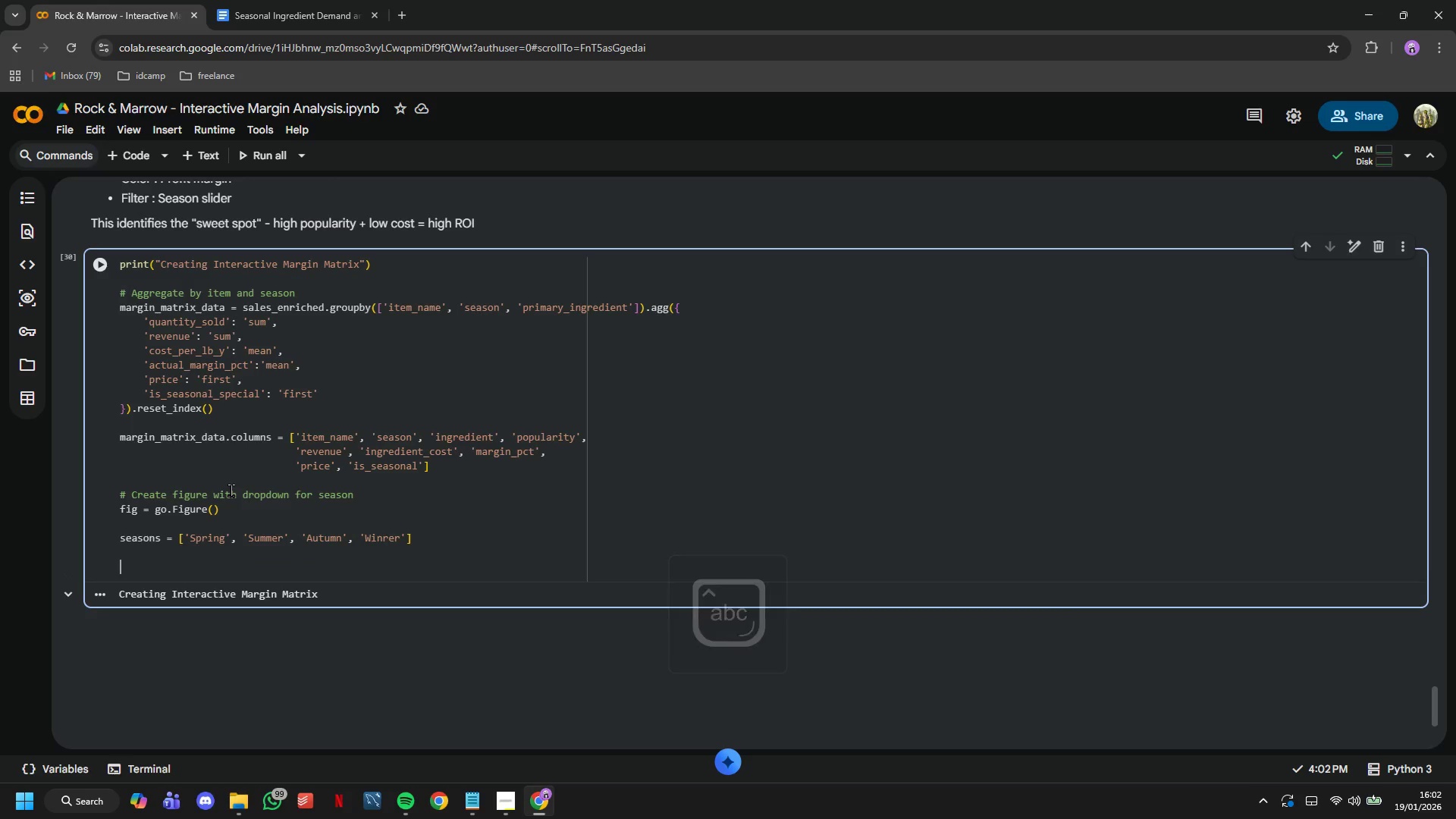 
type(for season in seasons:)
 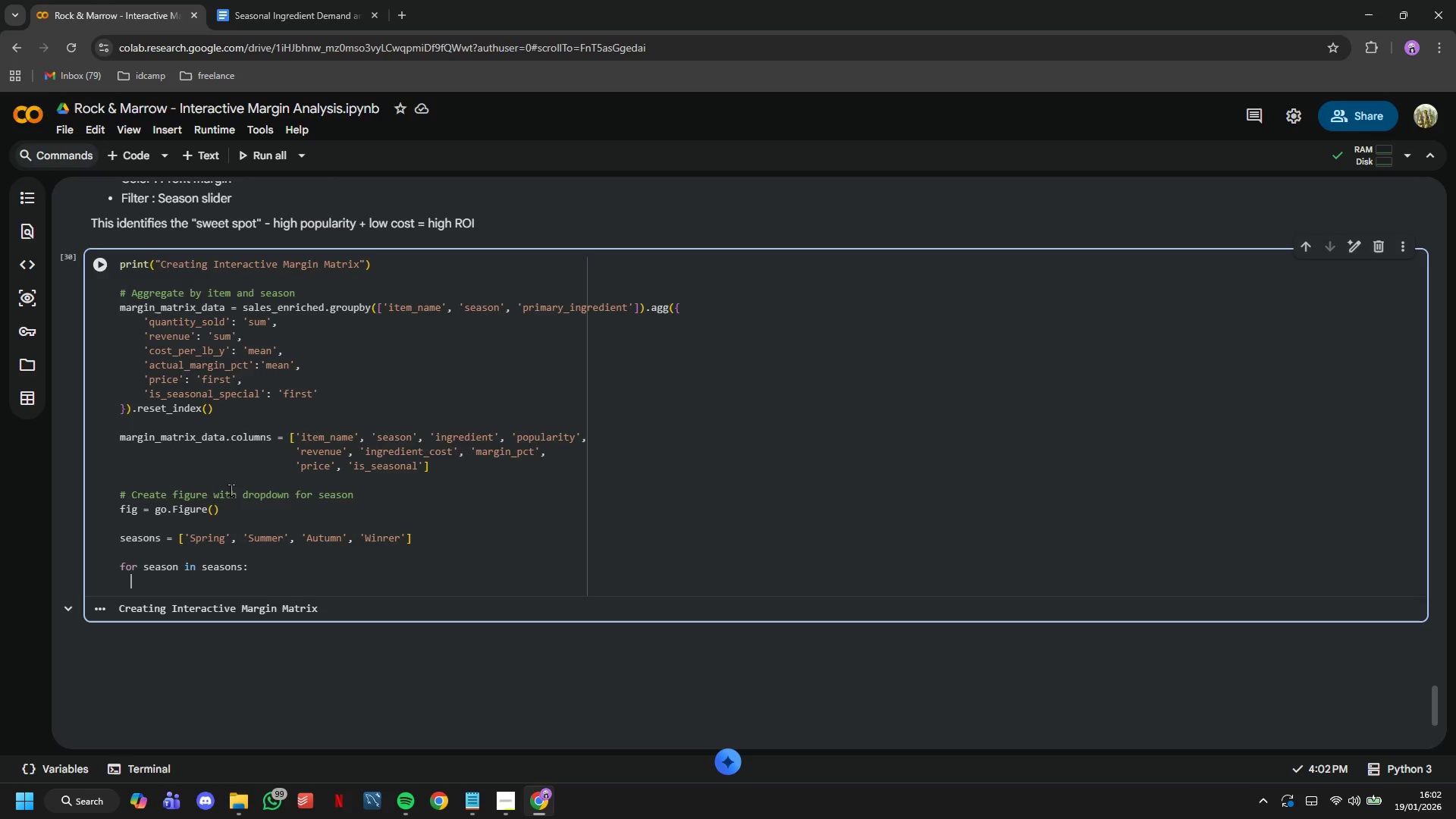 
 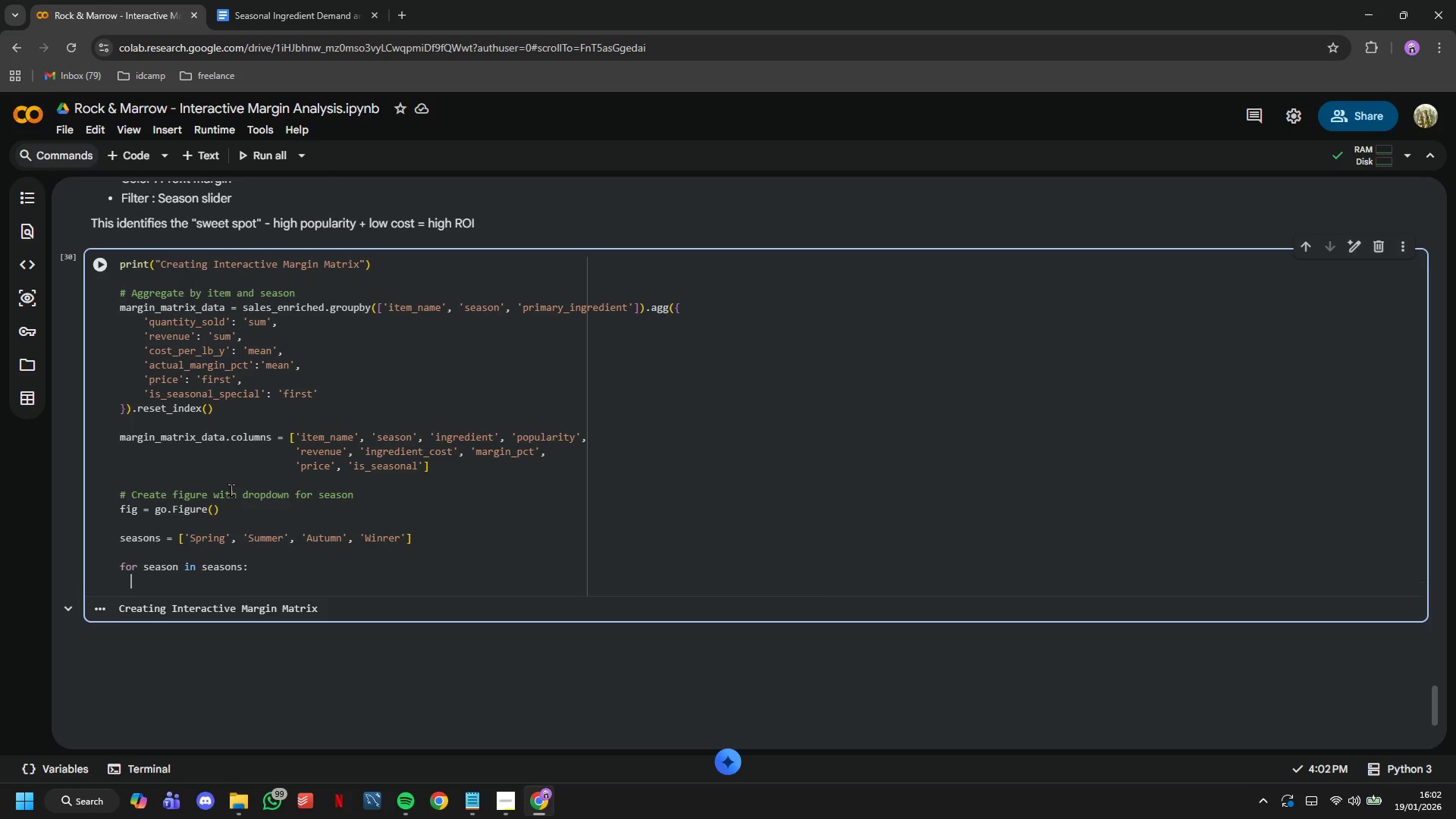 
key(Enter)
 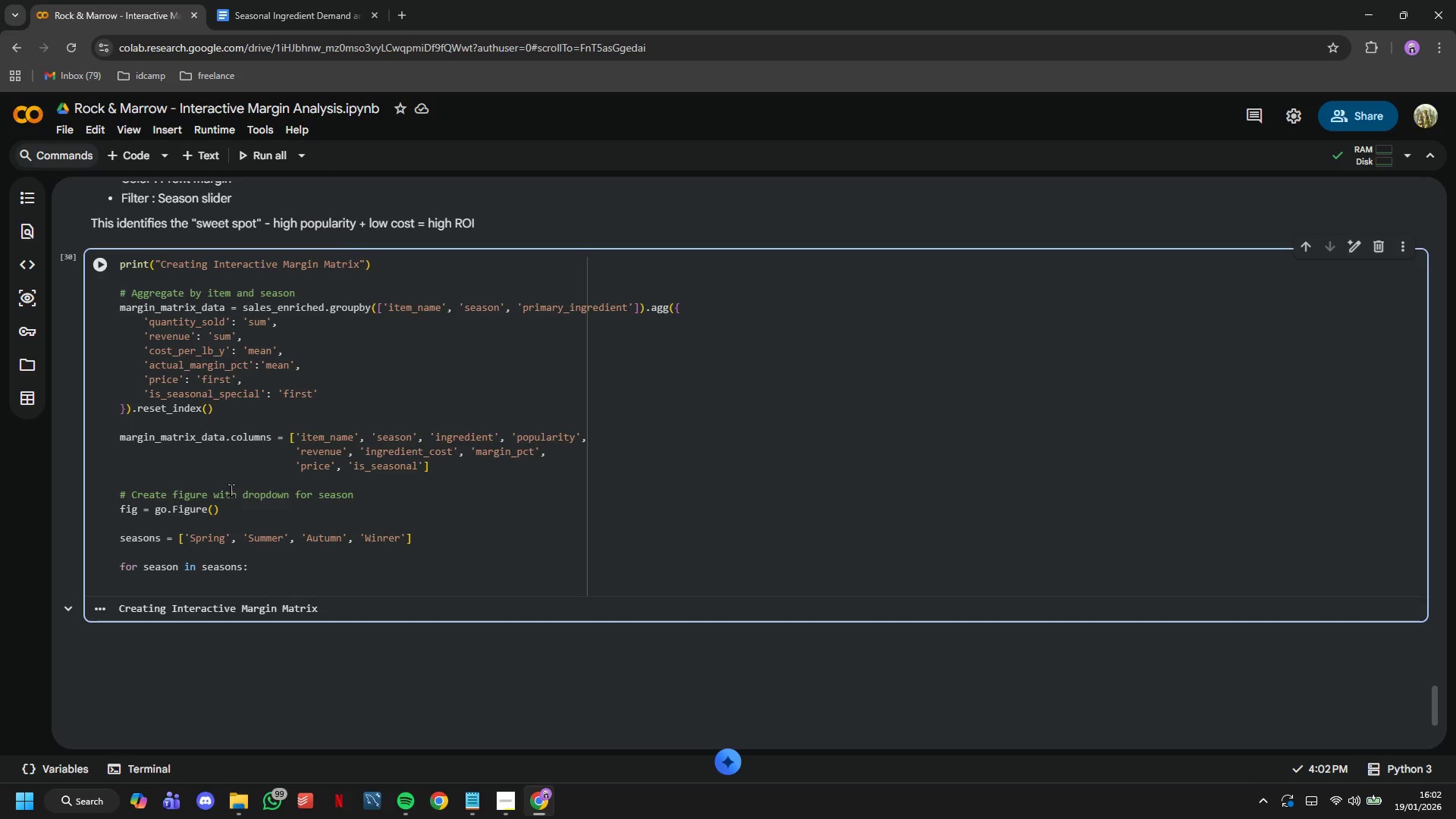 
type(season_data = margin))
key(Backspace)
type()m)
key(Backspace)
key(Backspace)
type(_matrix_daa)
key(Backspace)
type(ta[m)
key(Backspace)
type(nargin_matrix_data)
 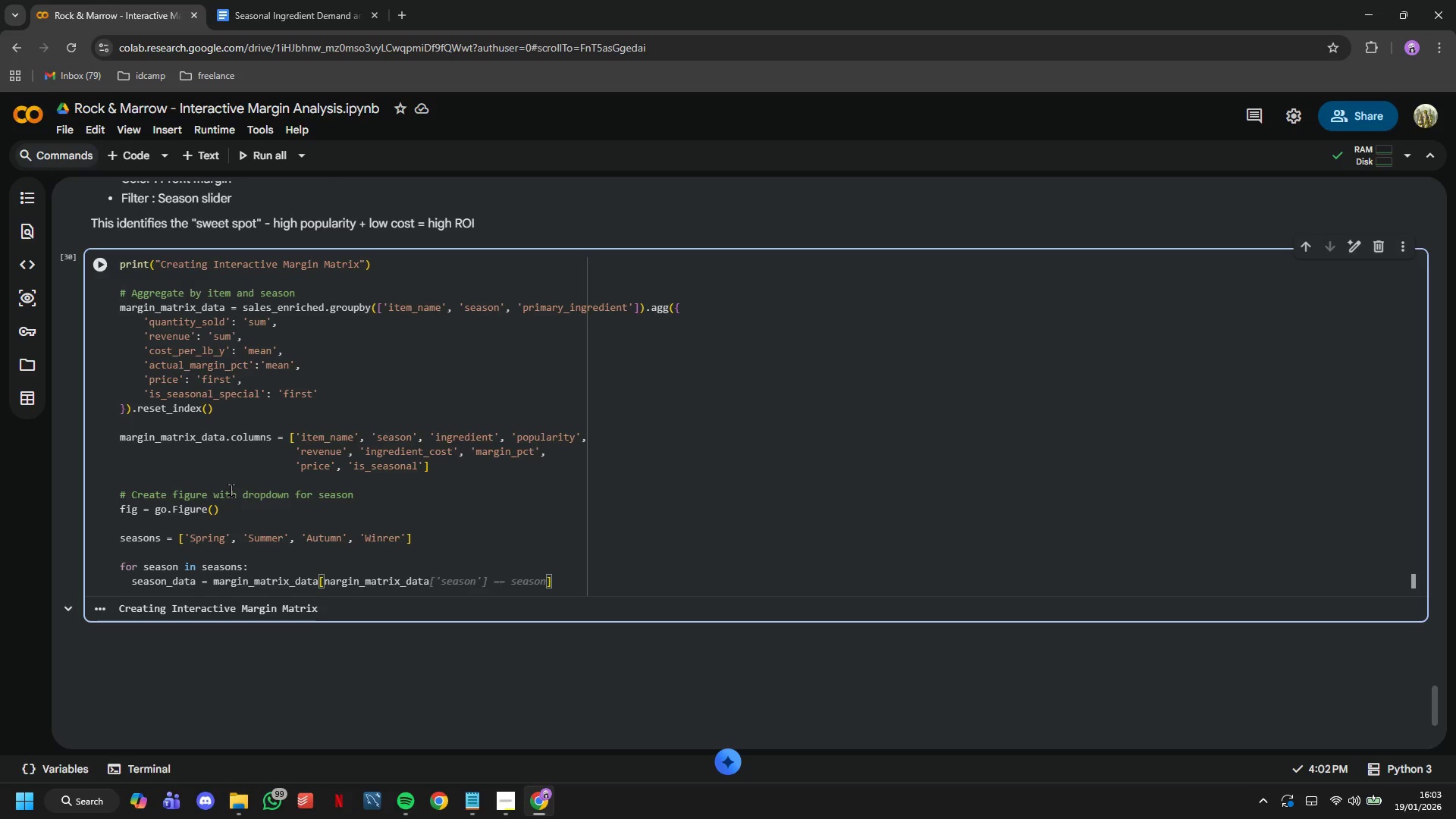 
wait(16.86)
 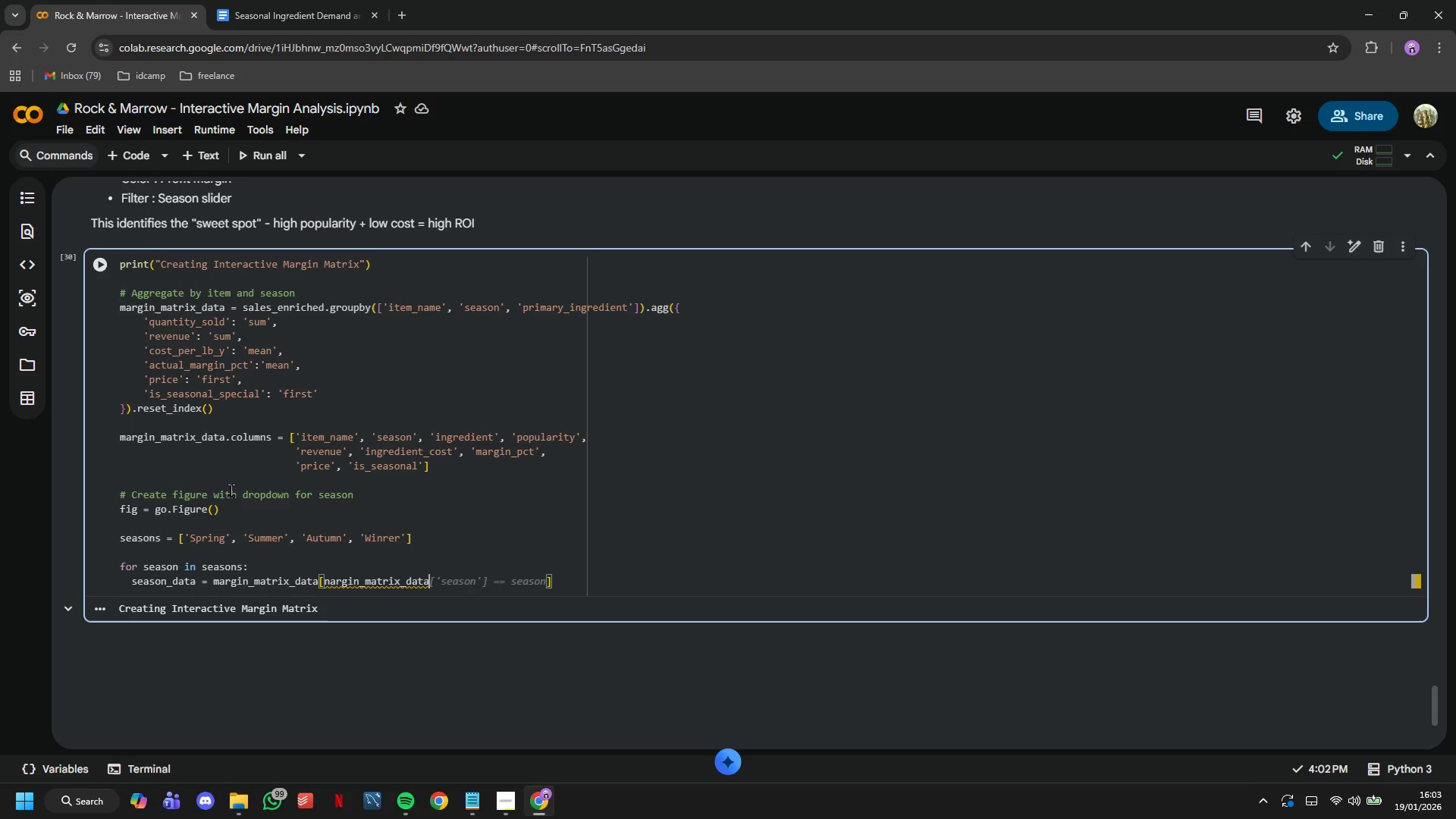 
type(['seasin)
key(Backspace)
key(Backspace)
type(on)
 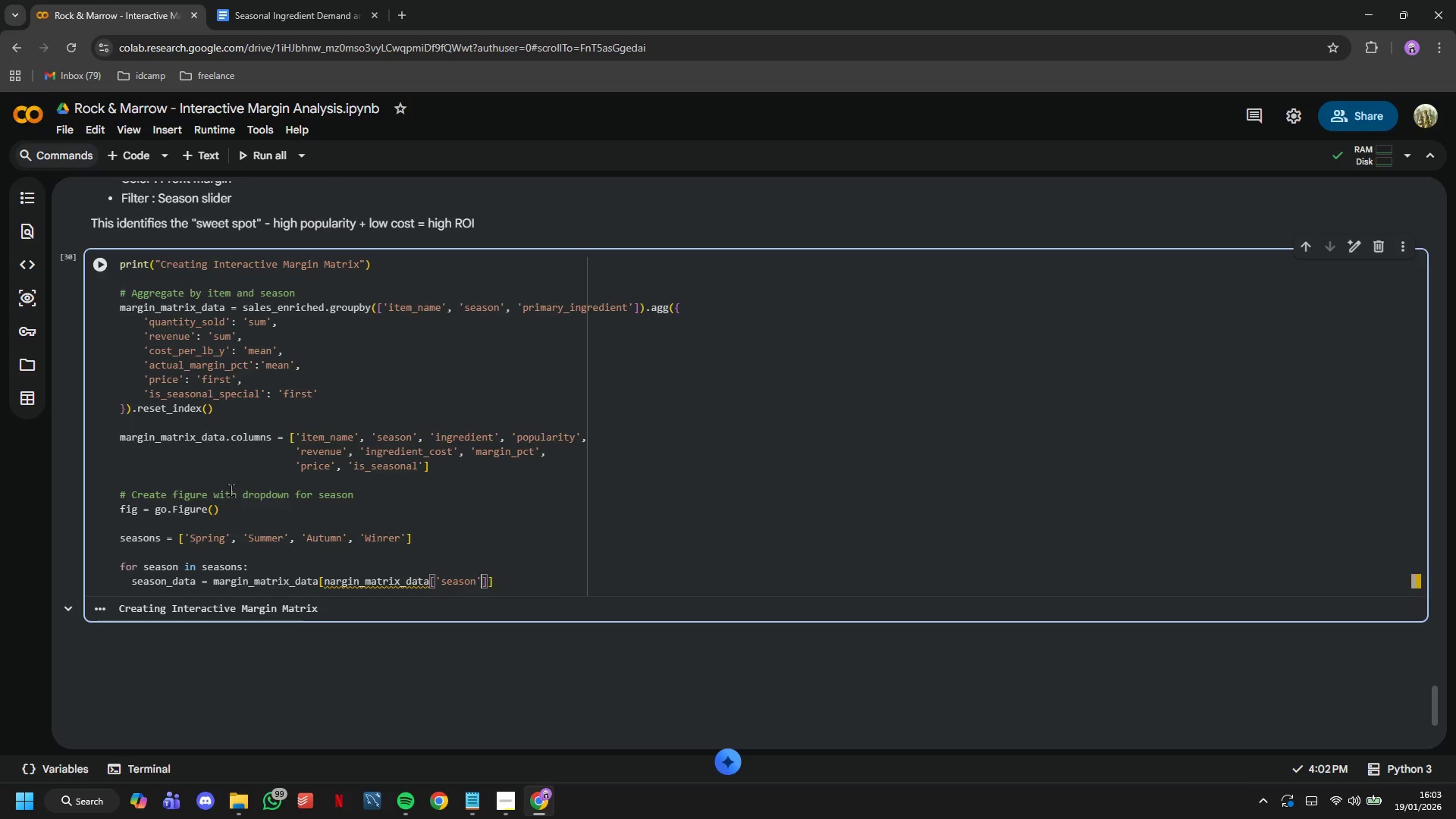 
key(ArrowRight)
 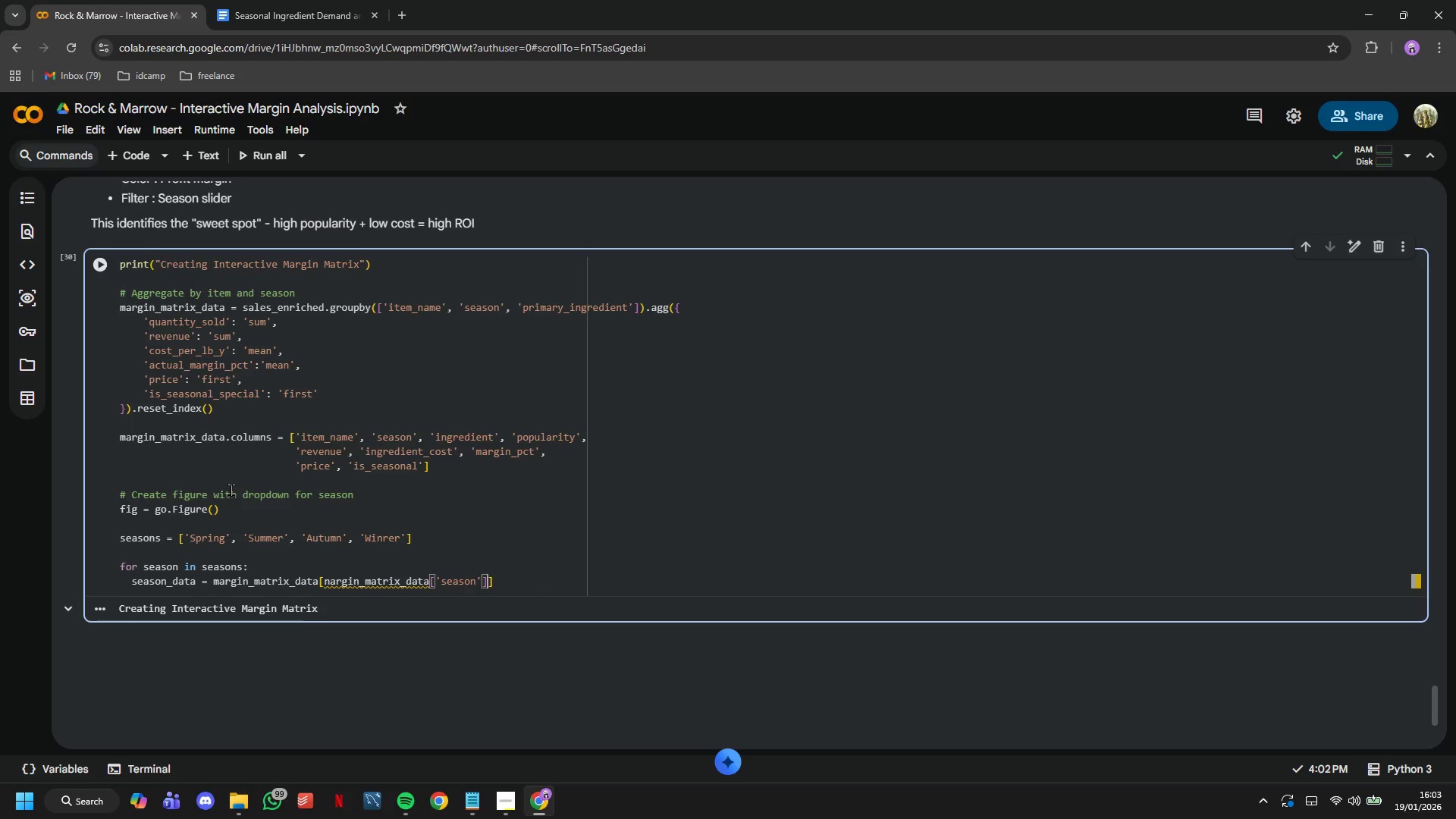 
key(ArrowRight)
 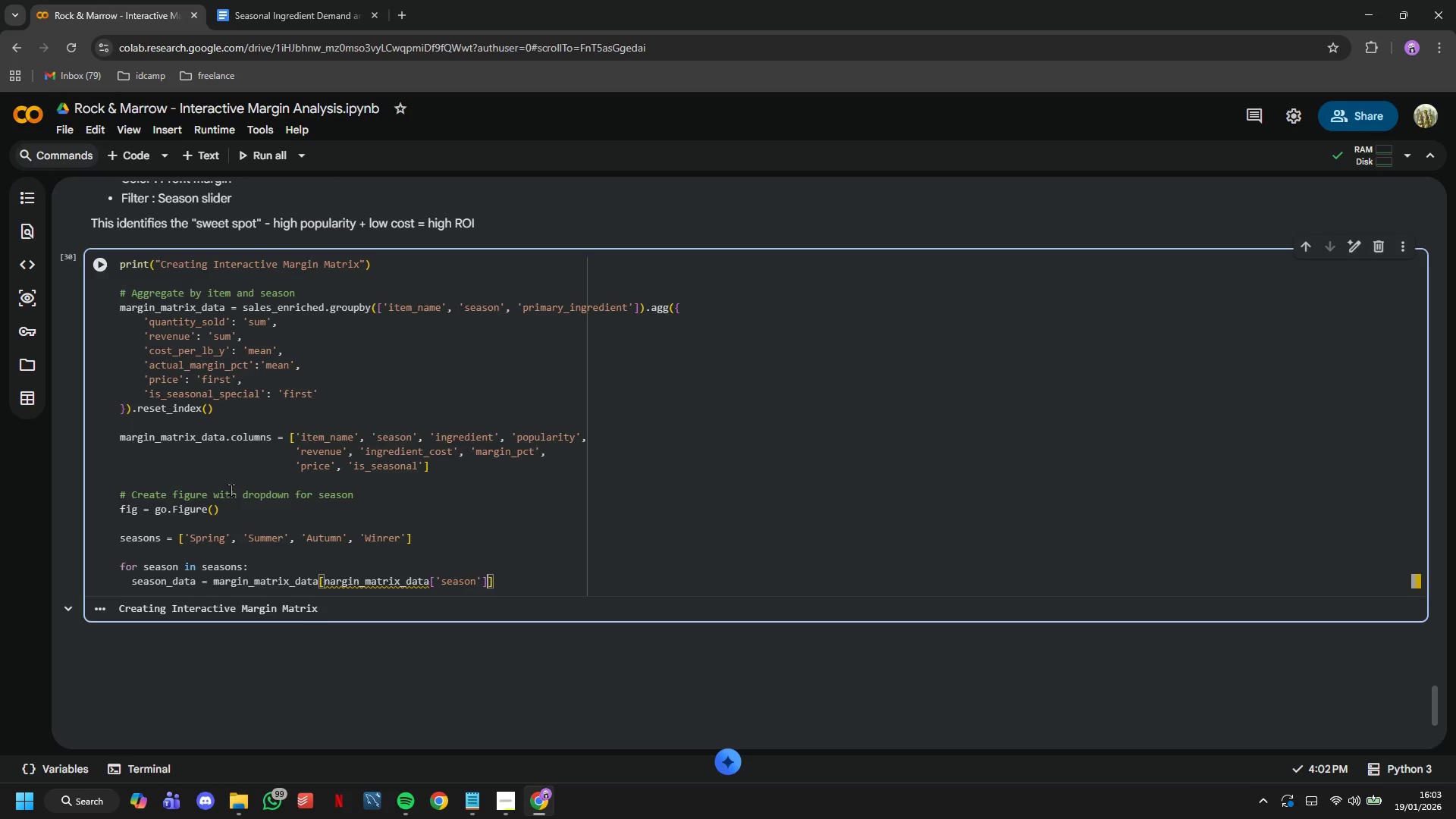 
type(==ses)
key(Backspace)
type(ason)
 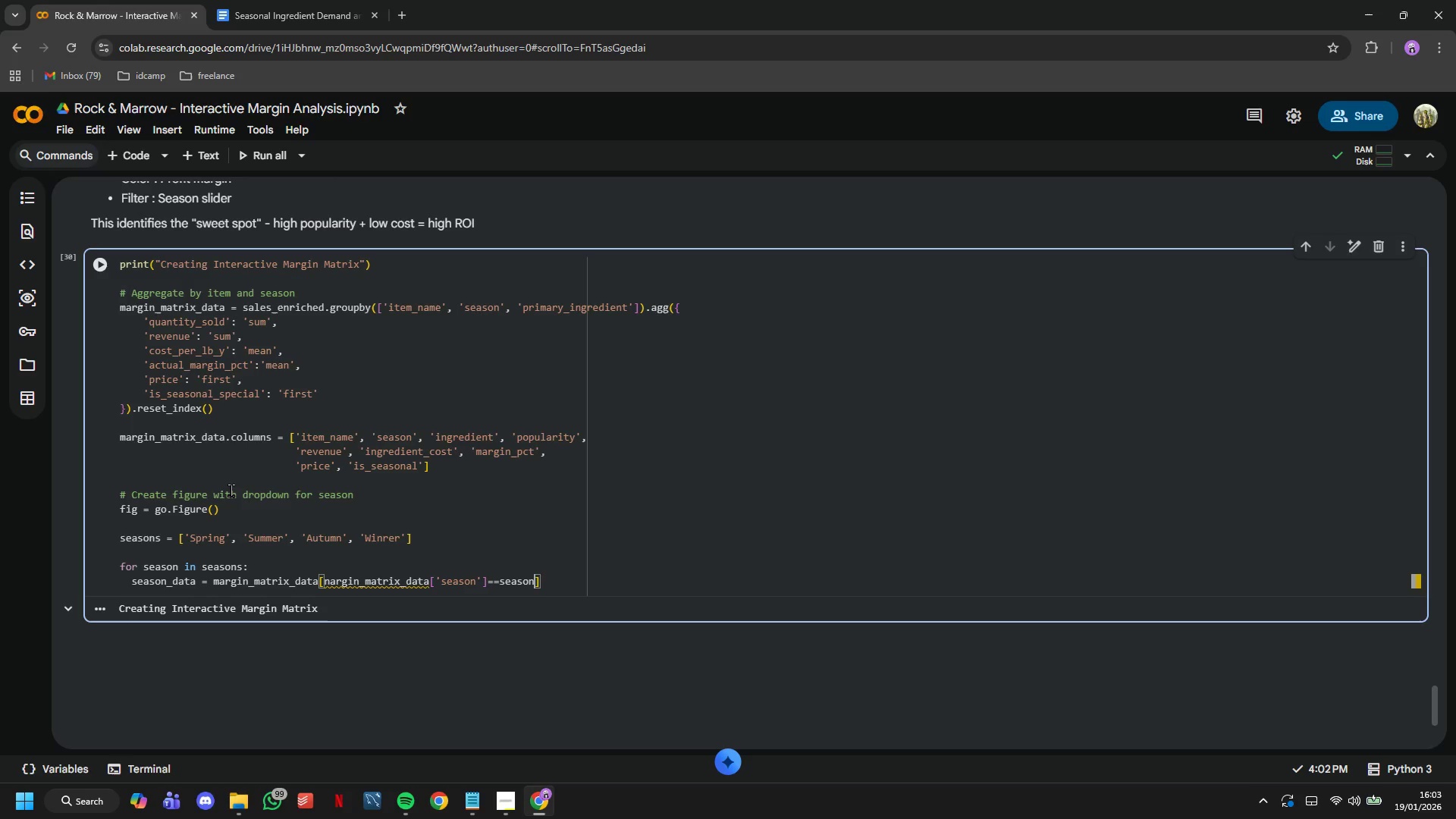 
key(ArrowRight)
 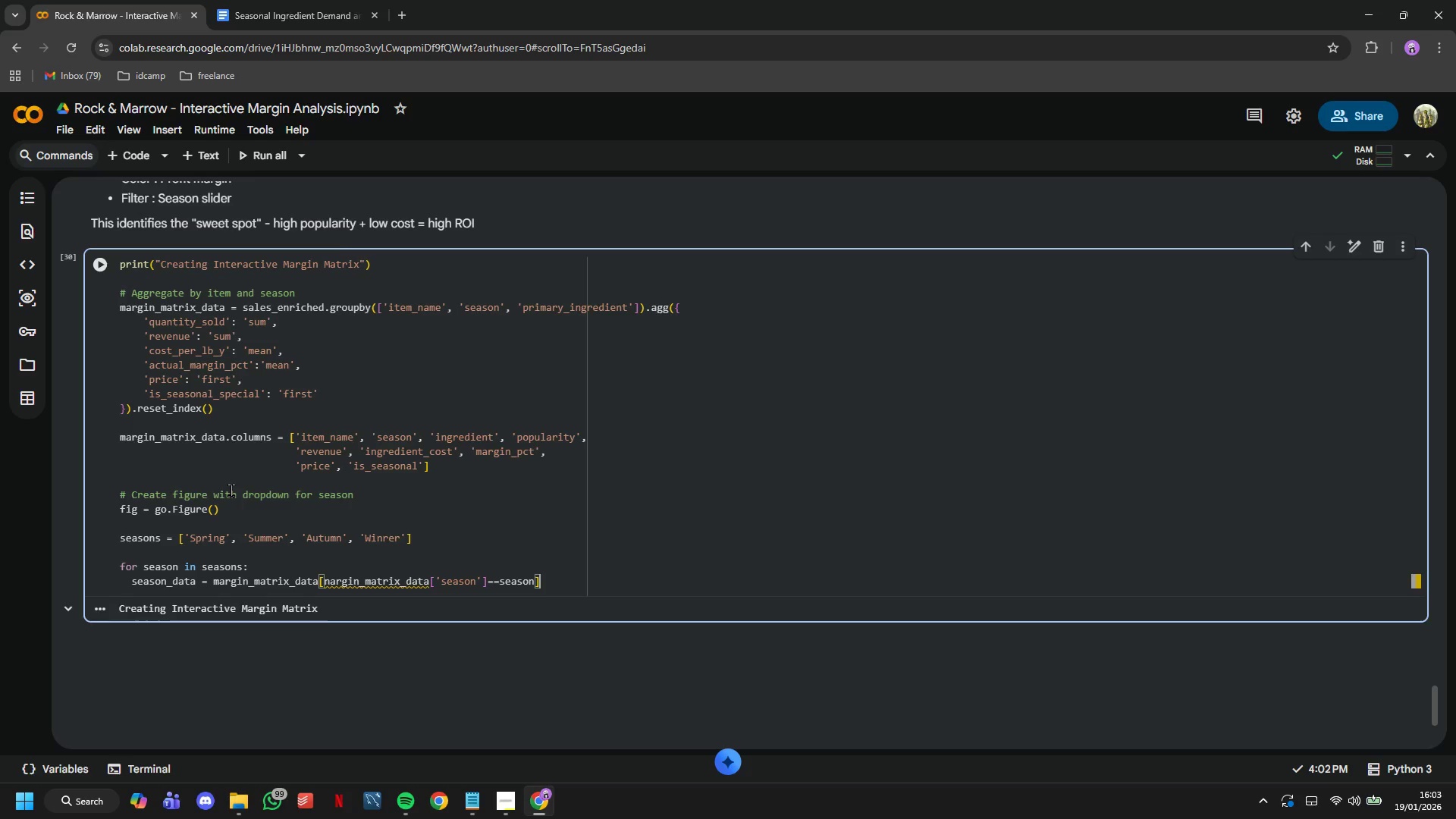 
key(Enter)
 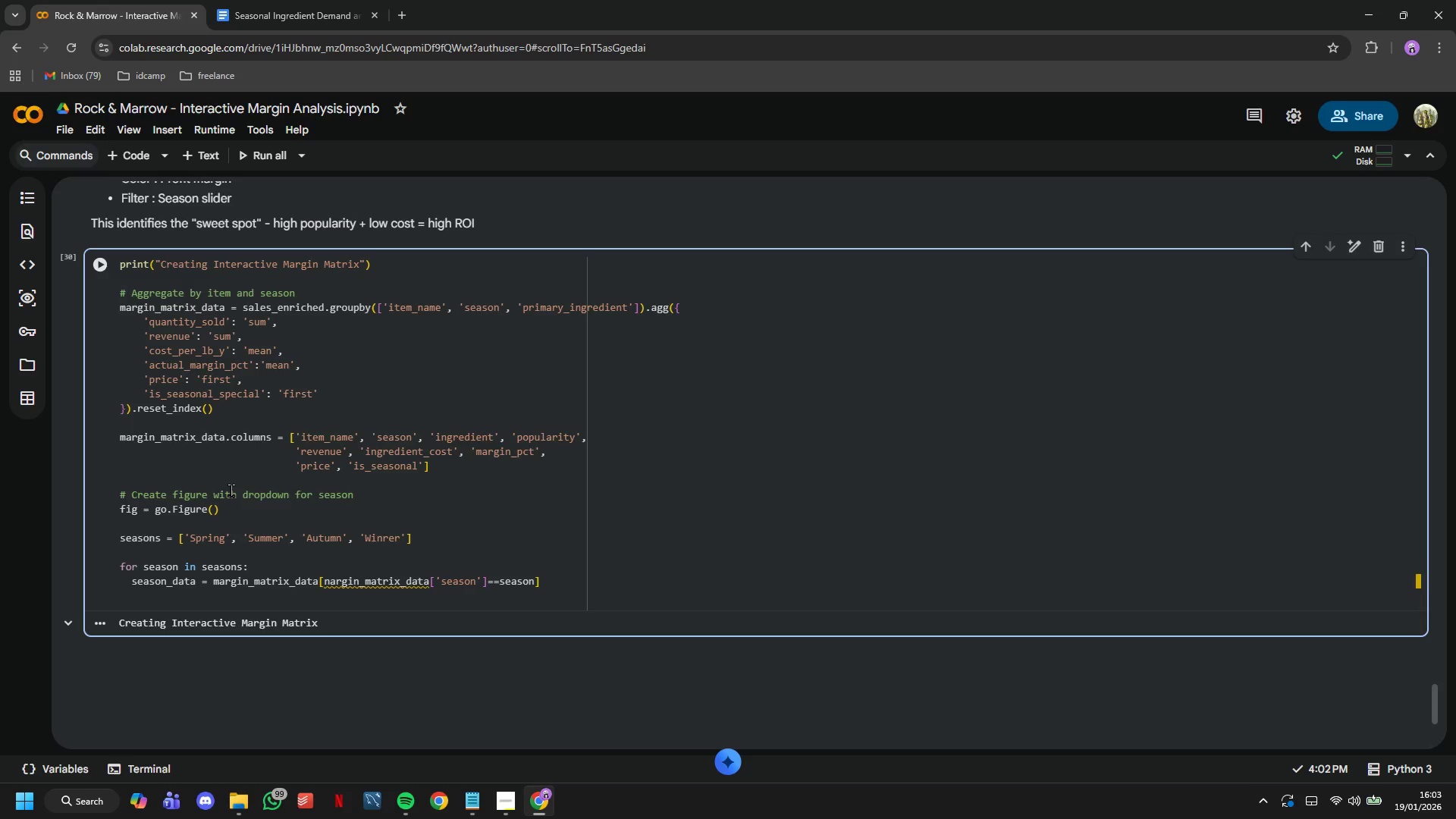 
key(Backspace)
 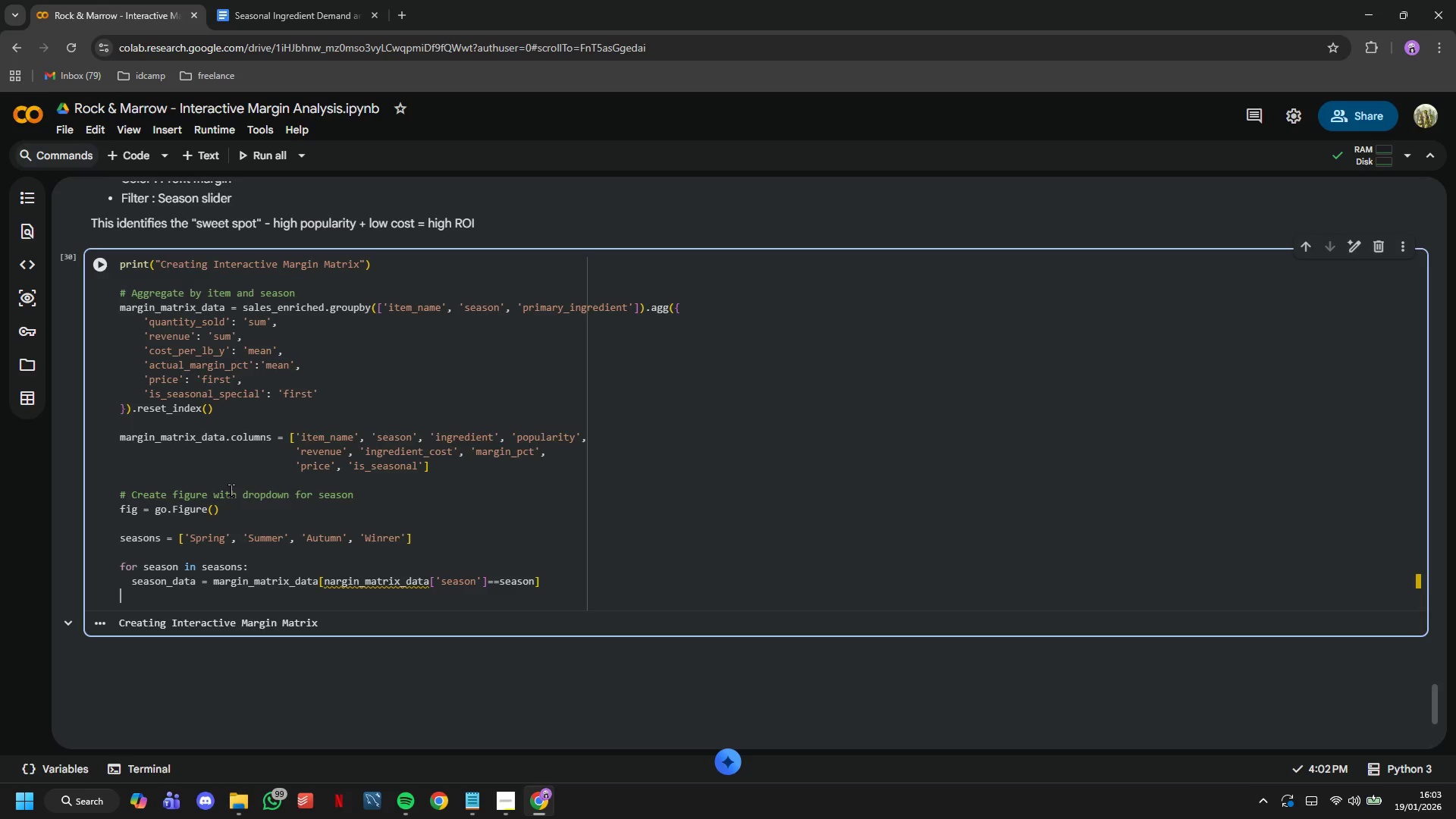 
key(Backspace)
 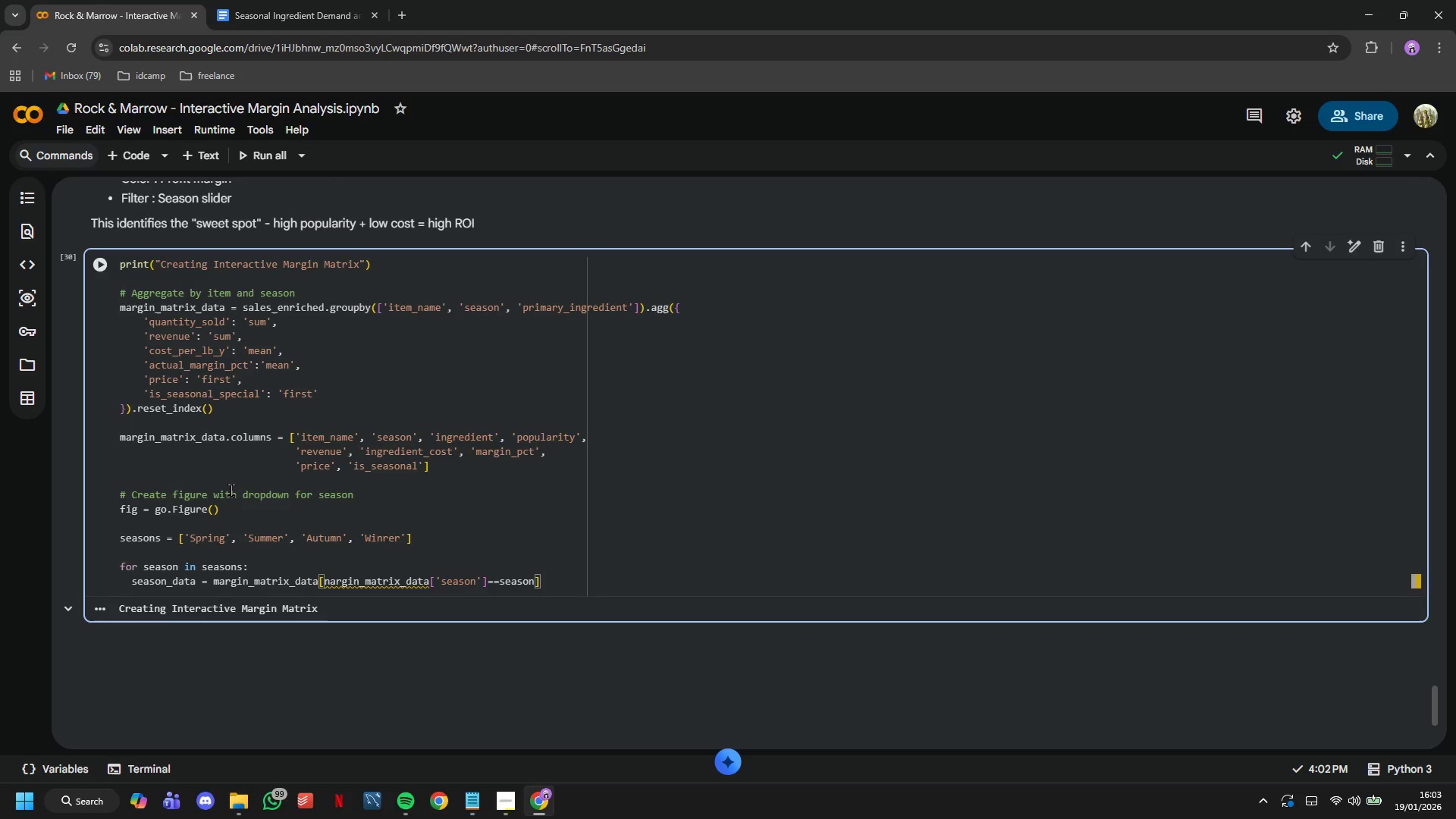 
key(Enter)
 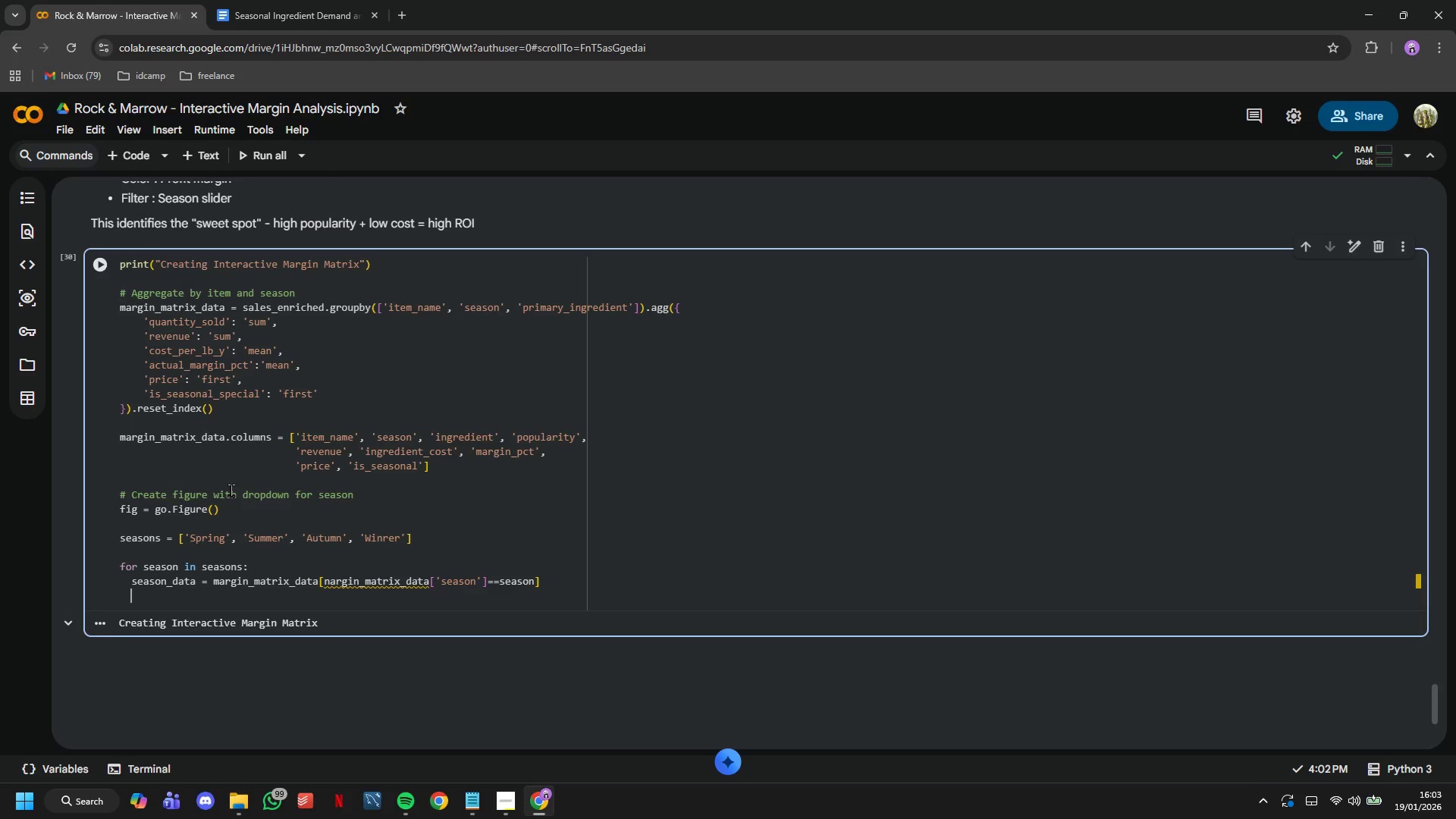 
key(Enter)
 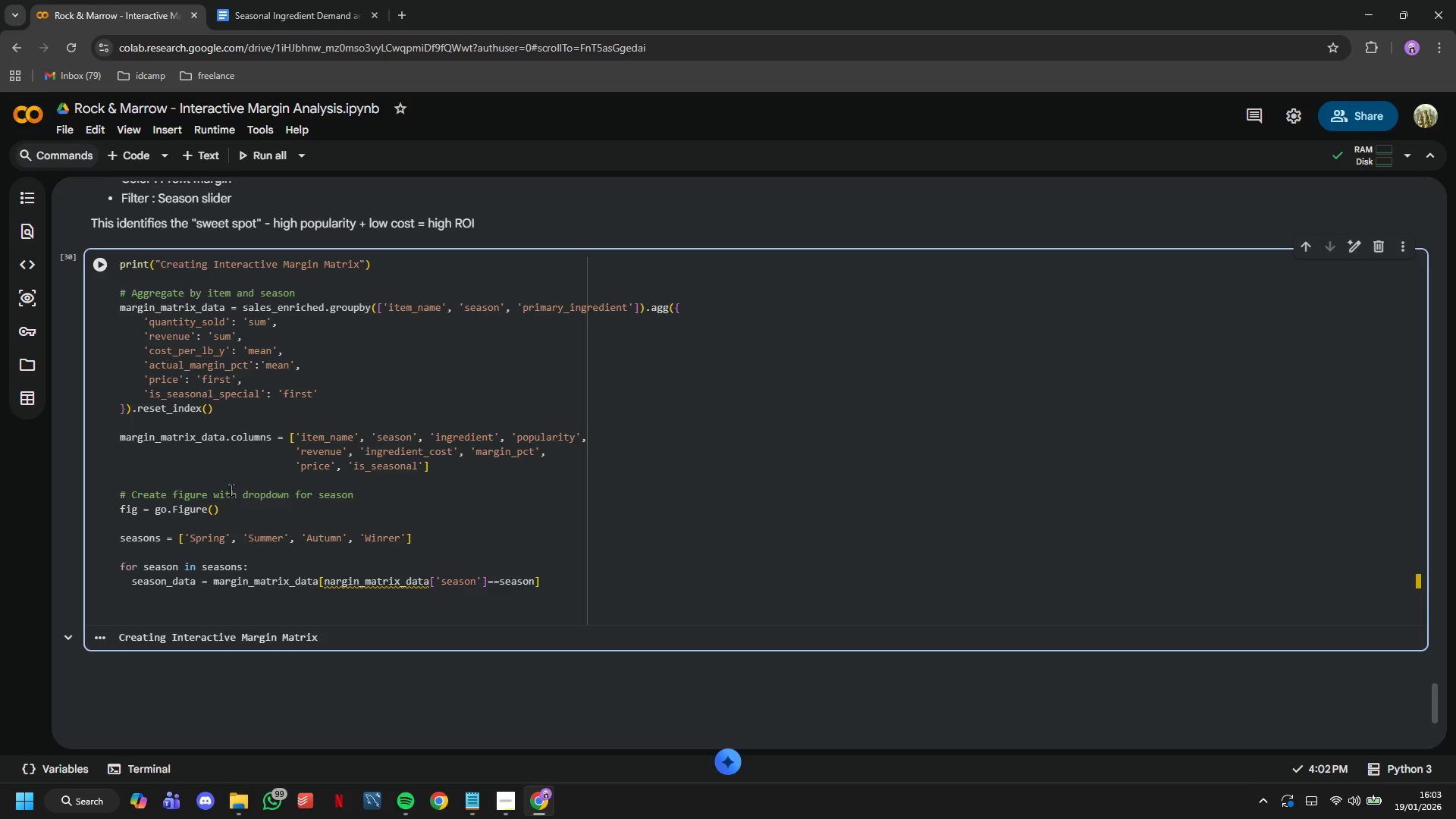 
type(fig.add_trace(go.Scatter()
 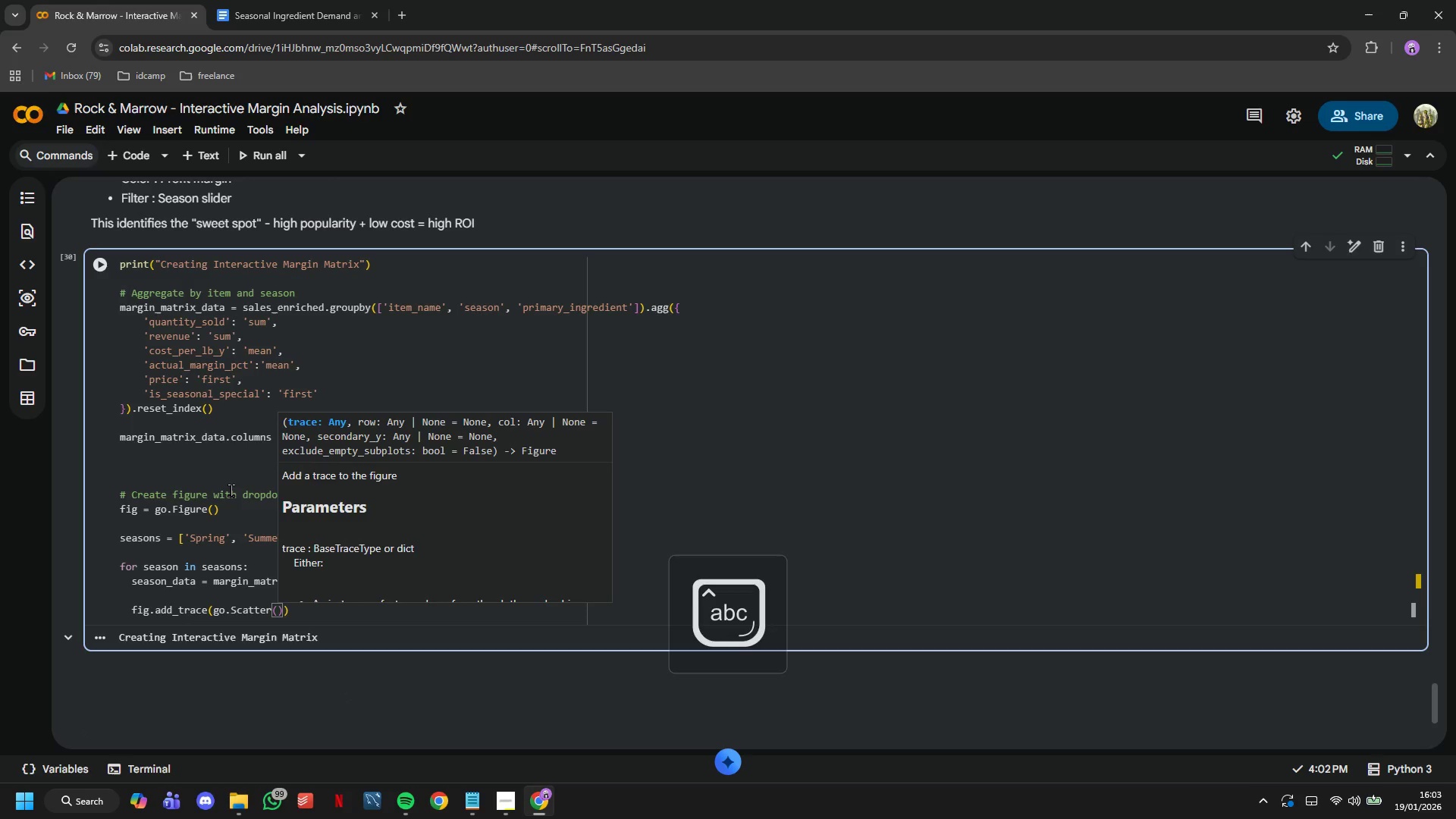 
key(Enter)
 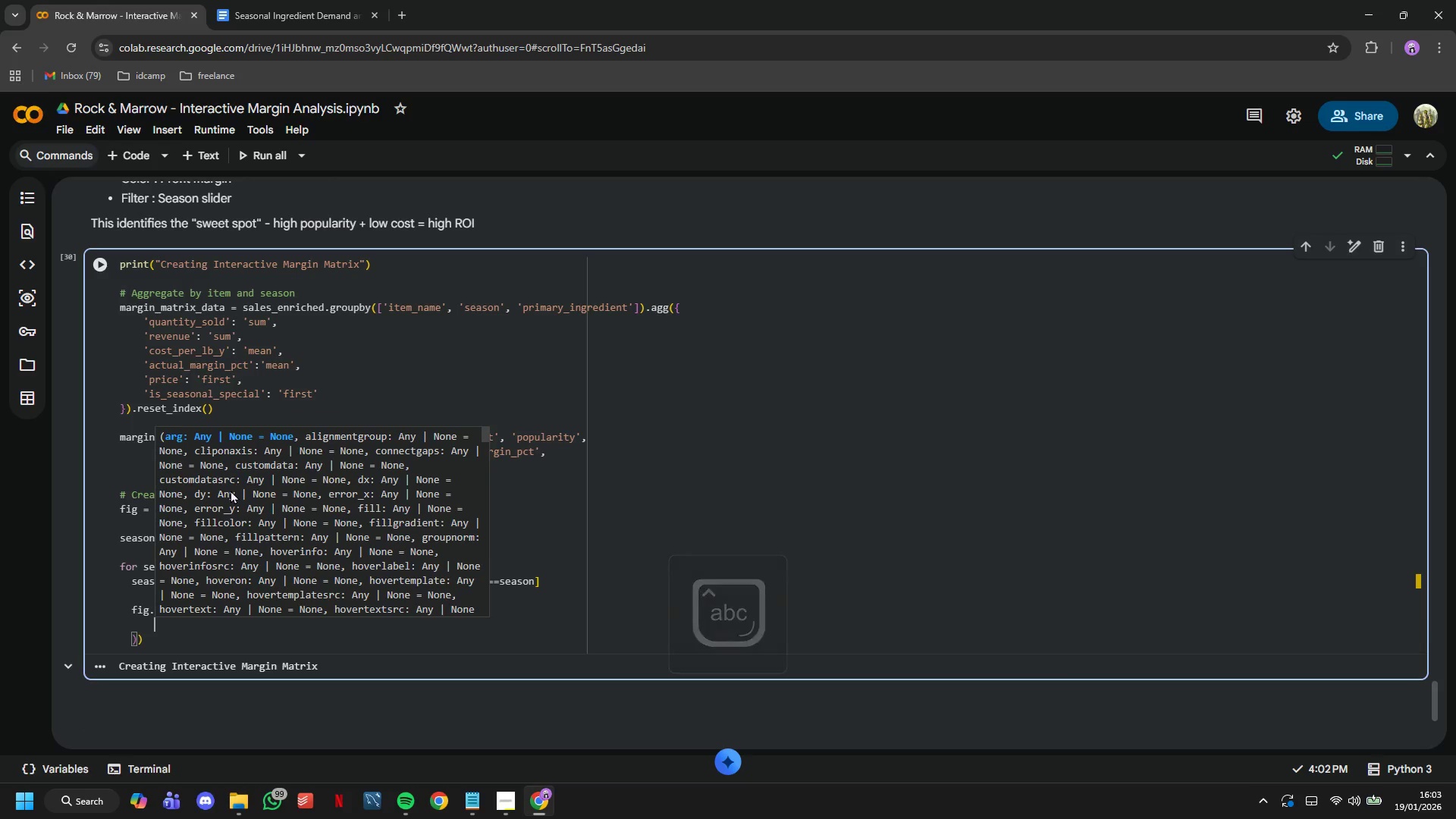 
type(x=season_data['ingredient_cost)
 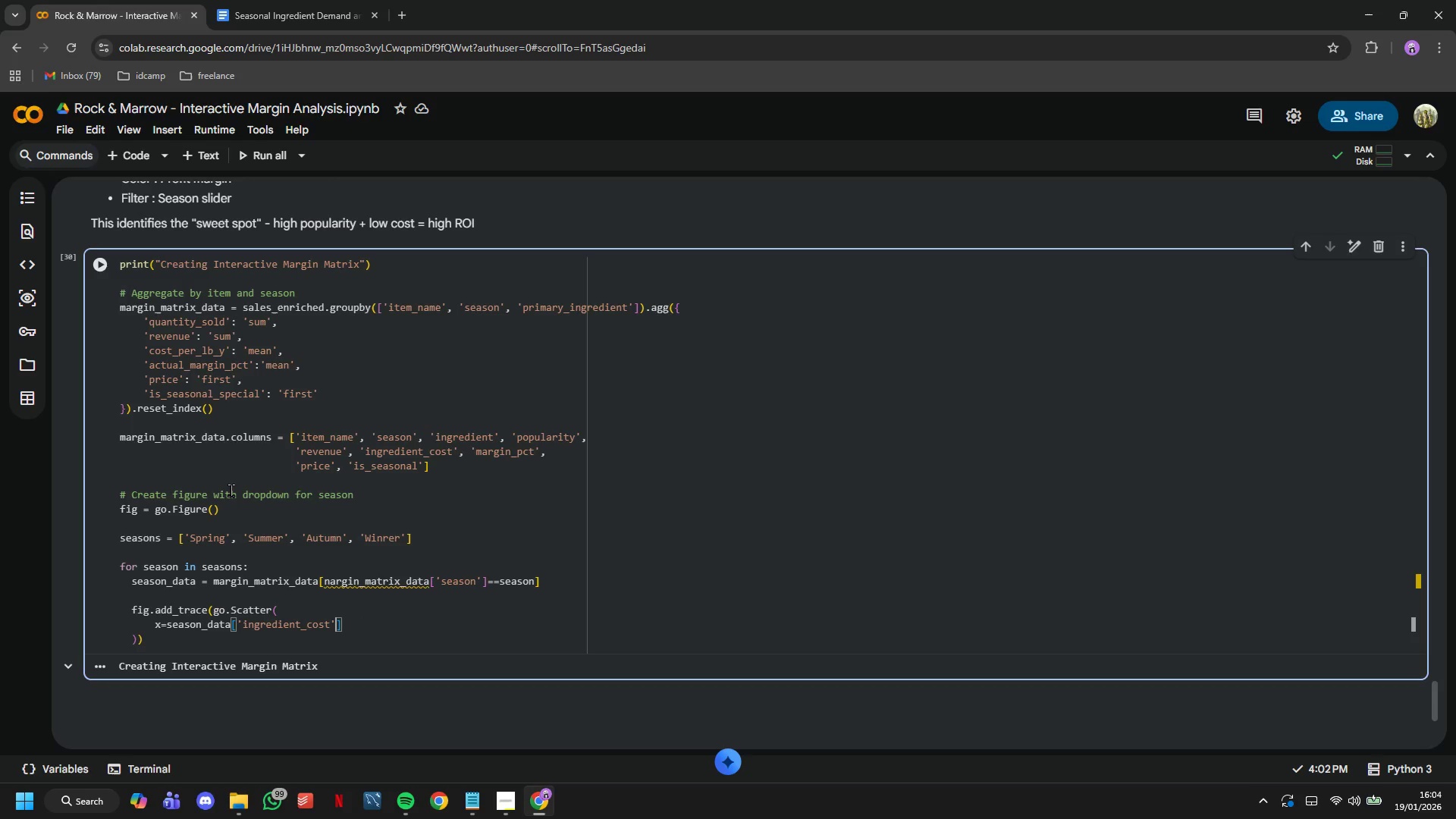 
 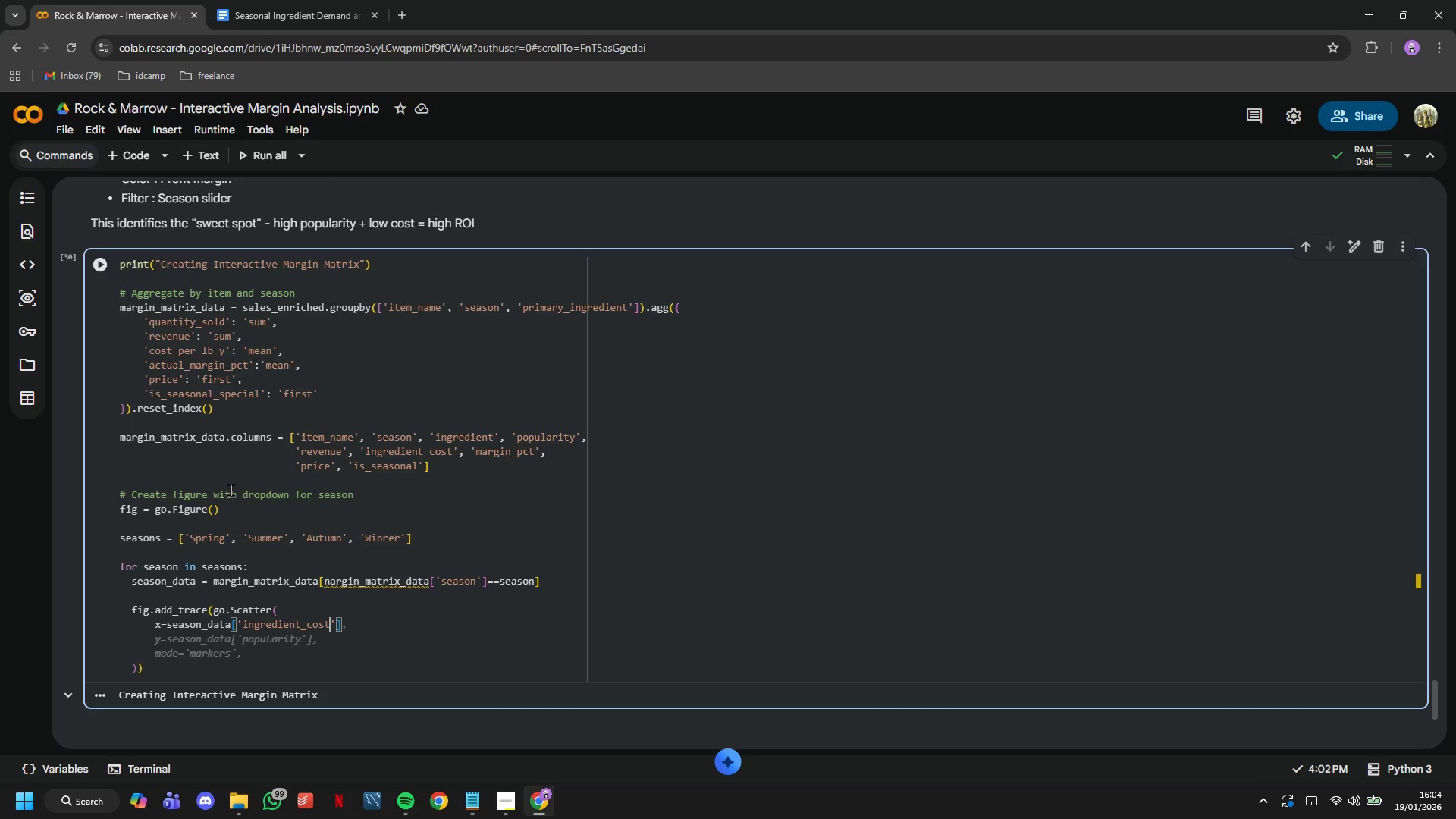 
key(ArrowRight)
 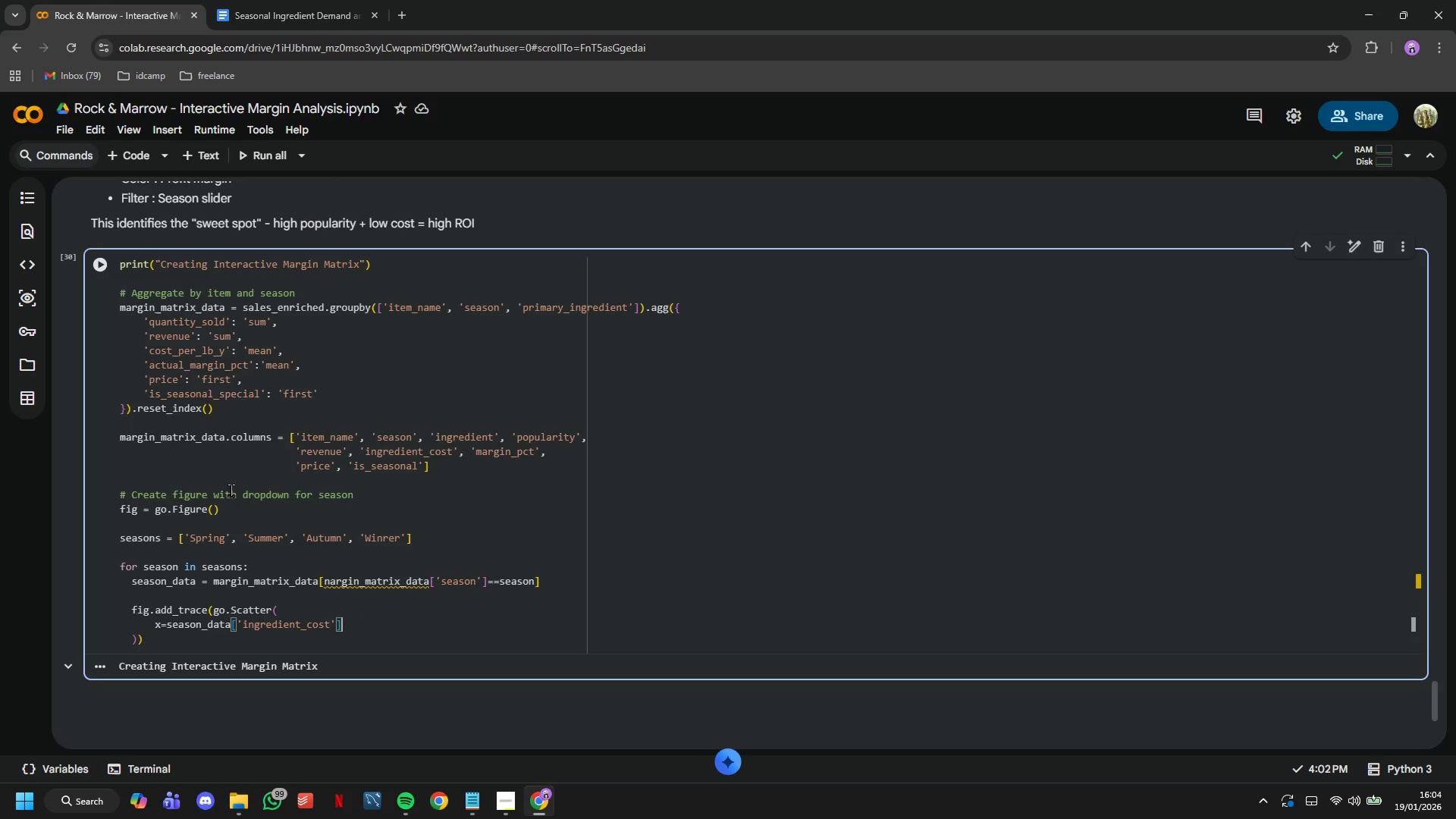 
key(ArrowRight)
 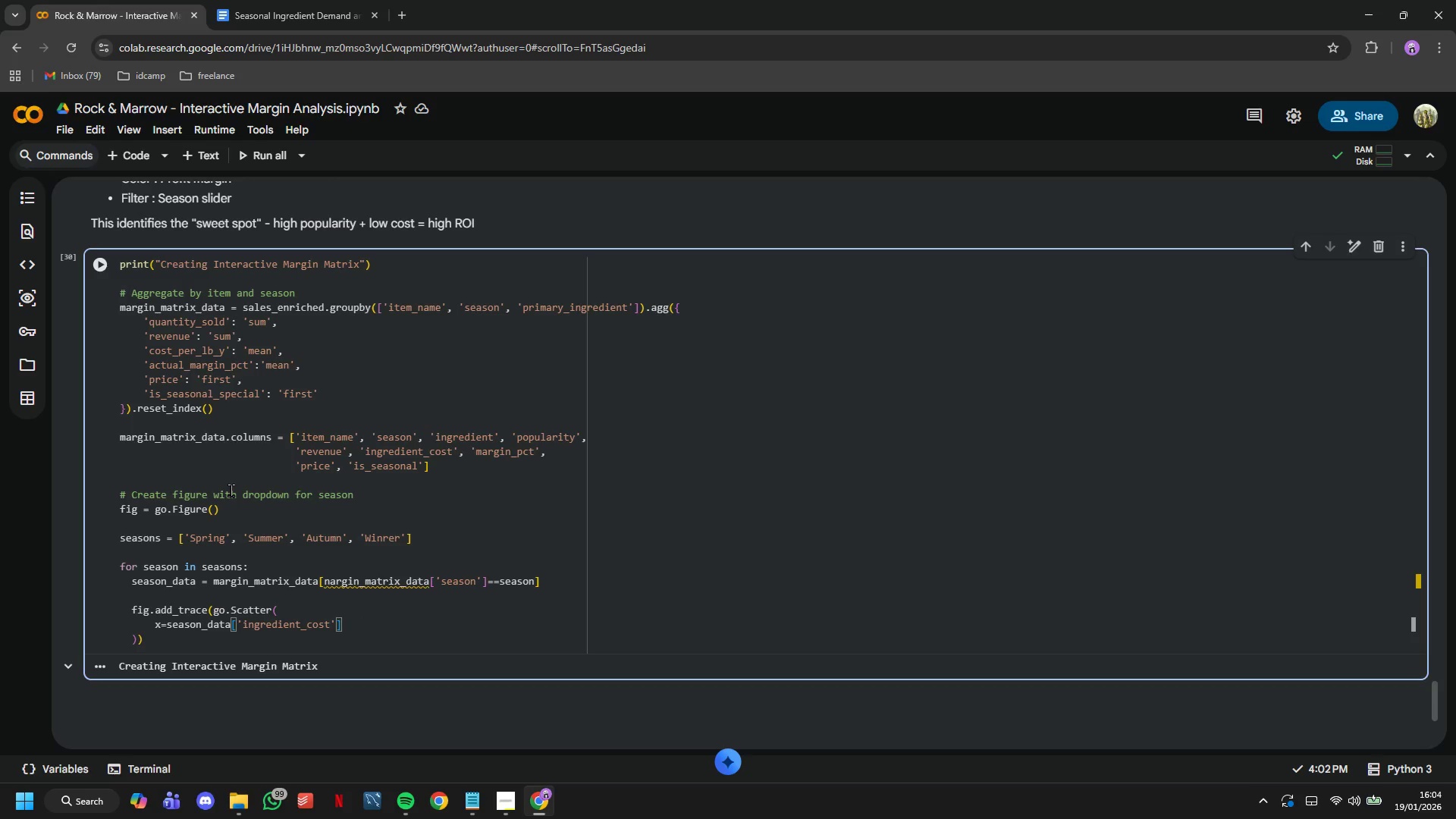 
key(Comma)
 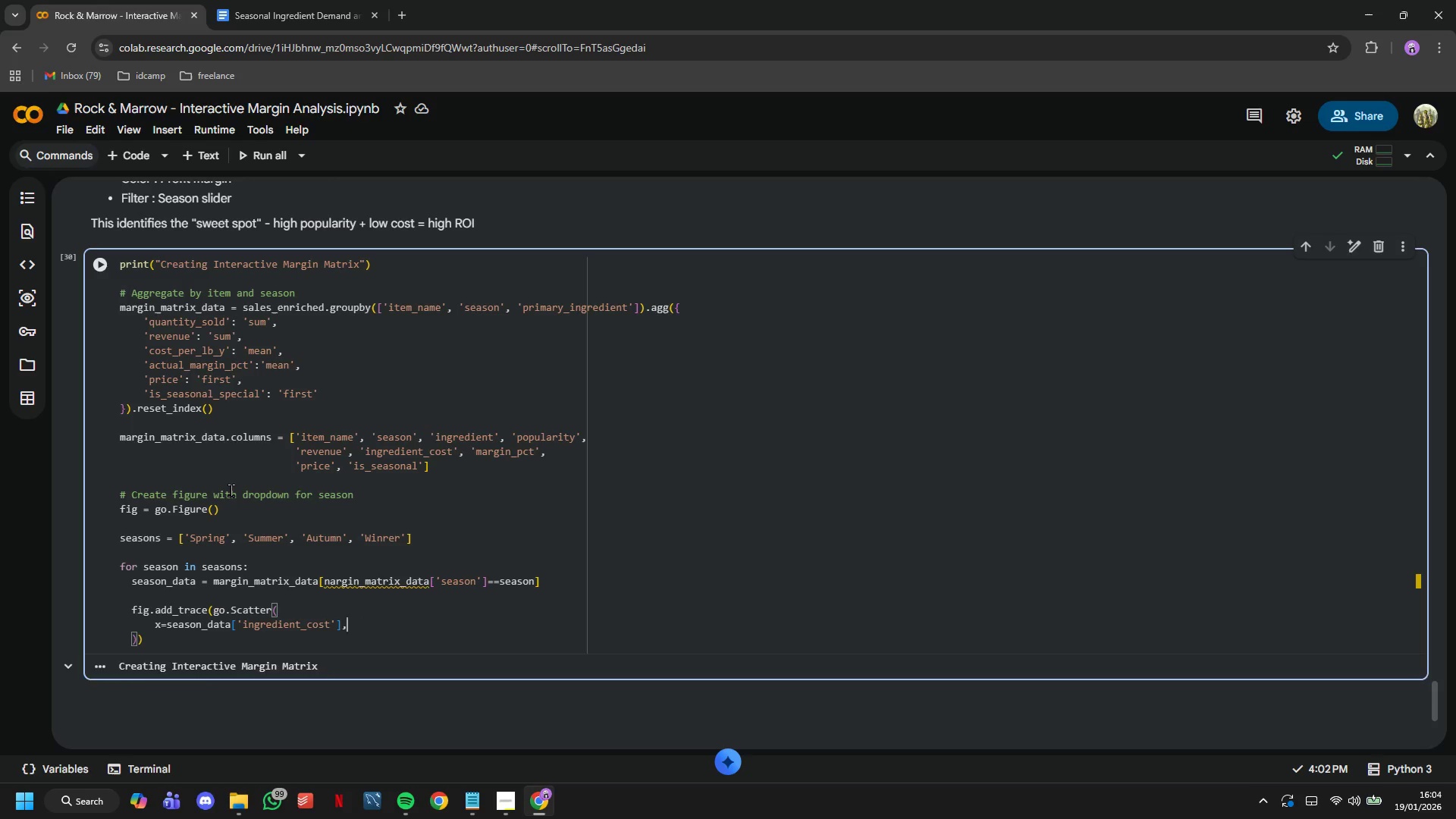 
key(Enter)
 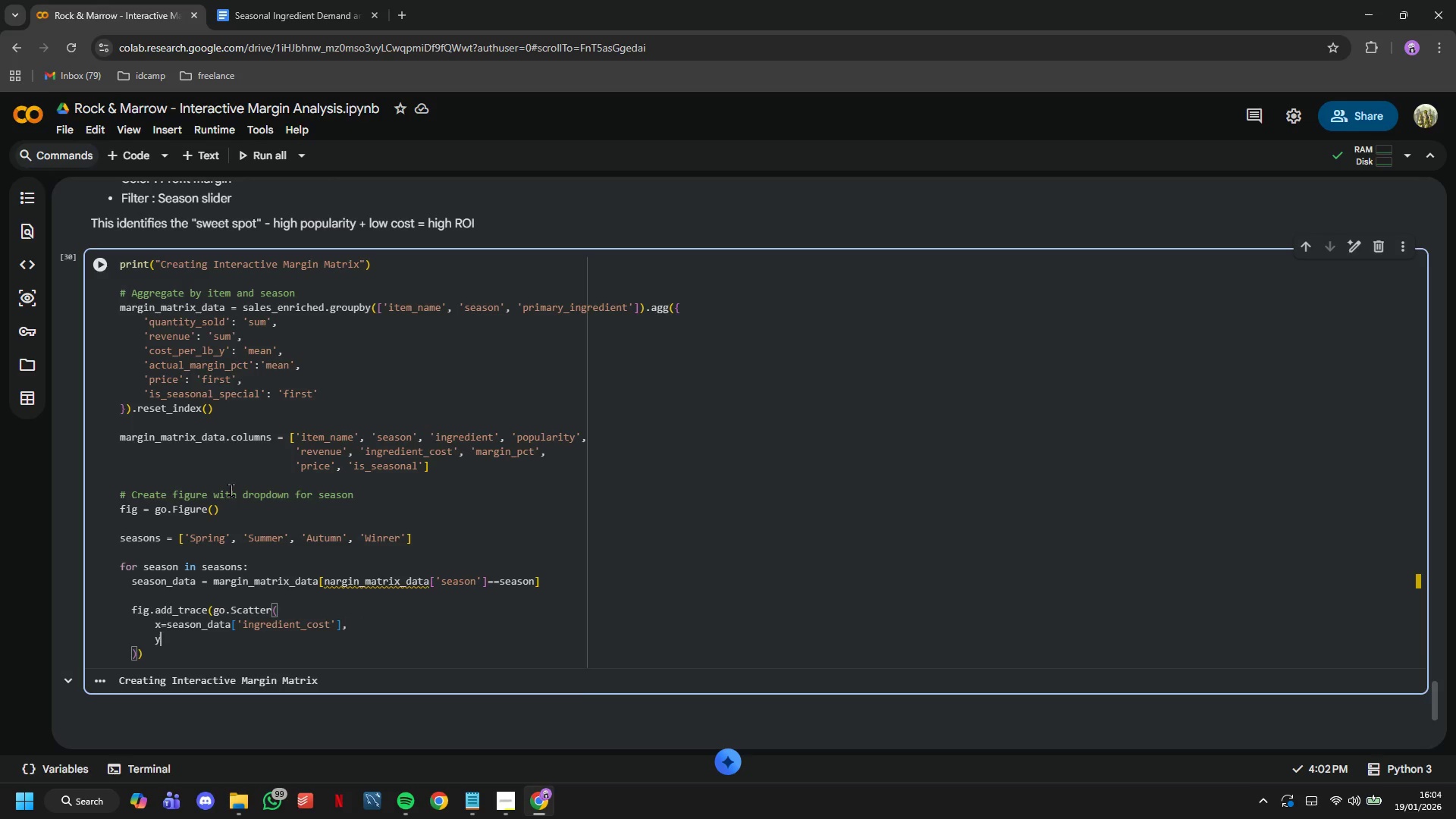 
type(y=season_data['popularity)
 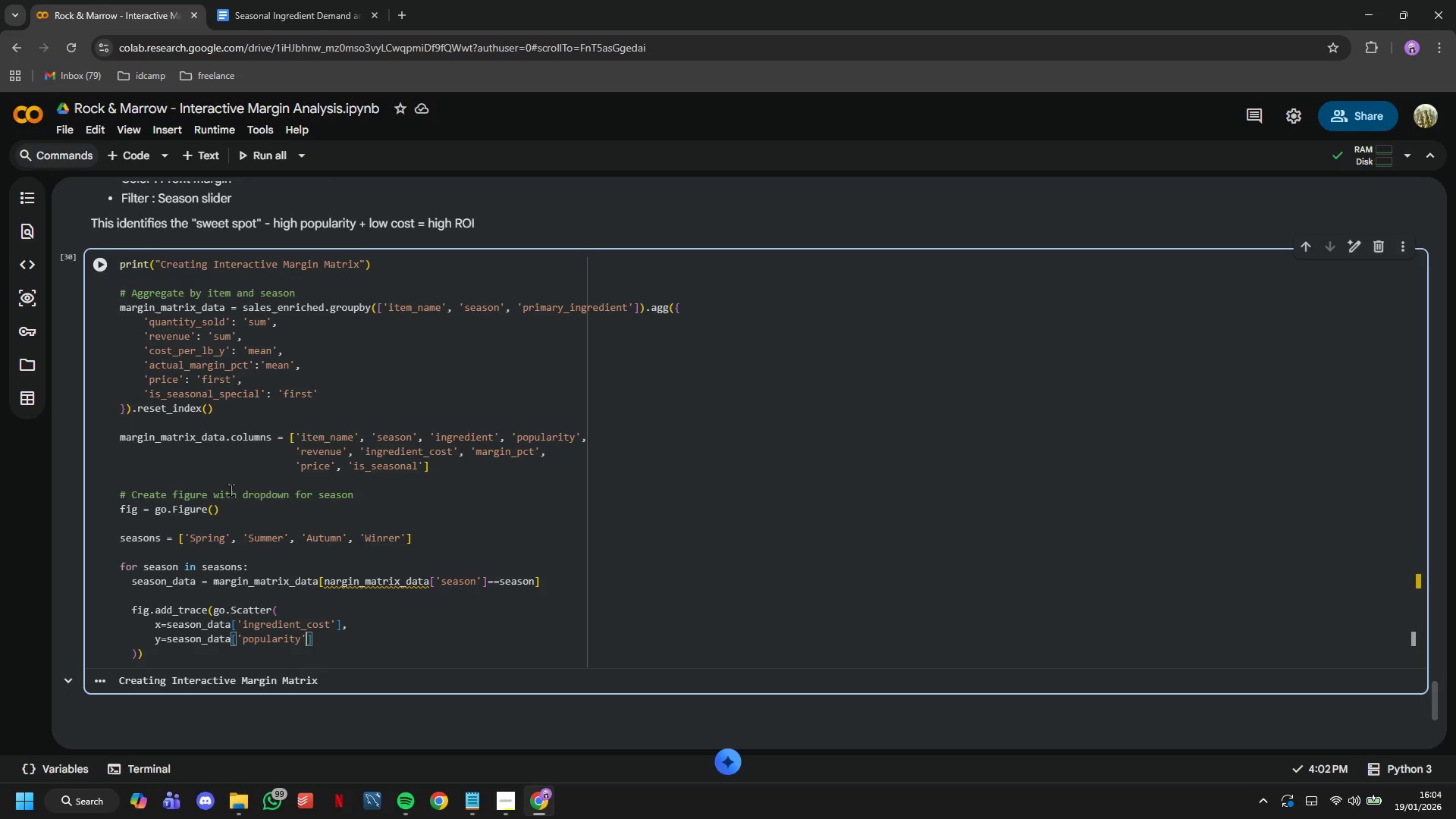 
 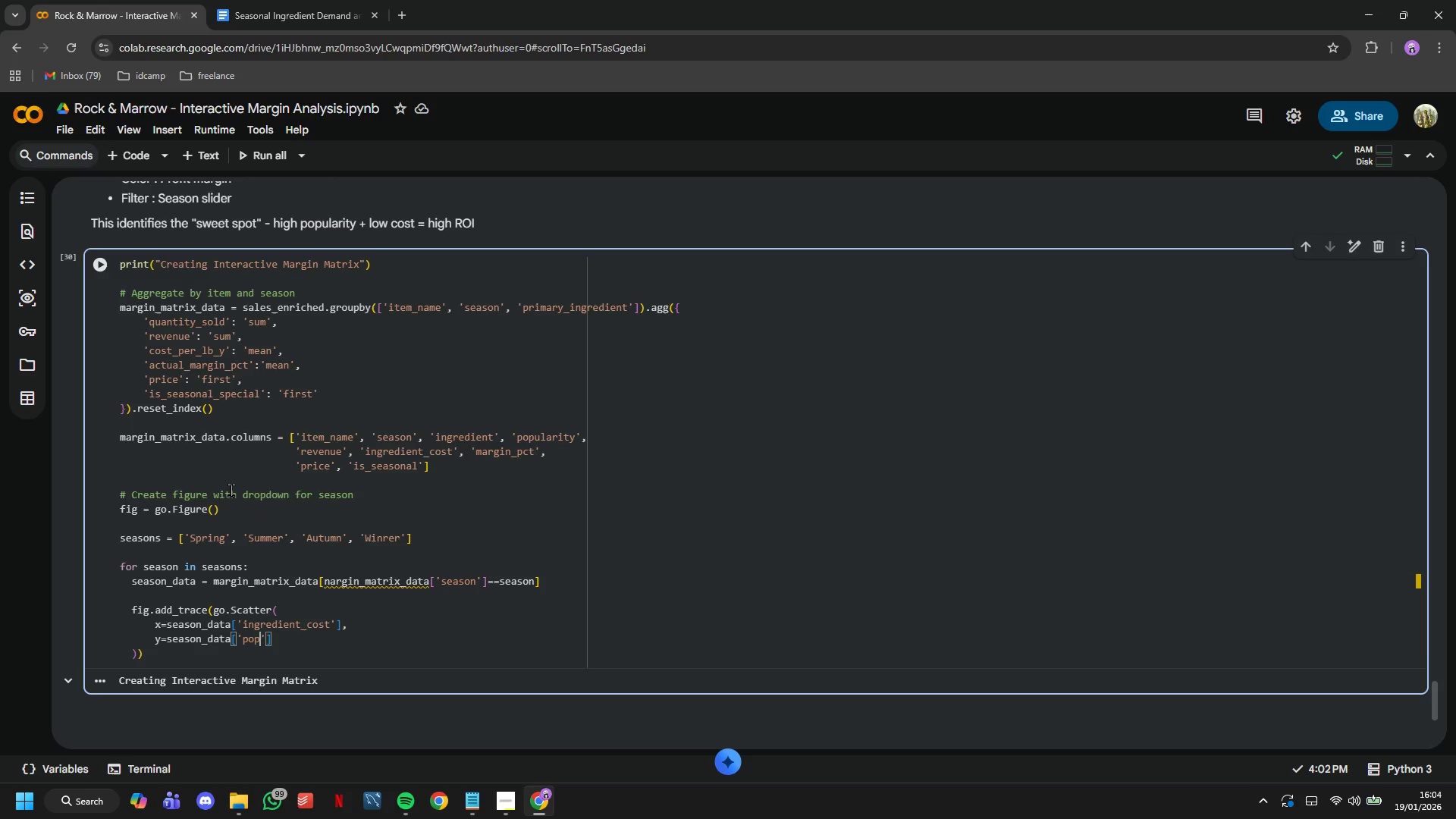 
key(ArrowRight)
 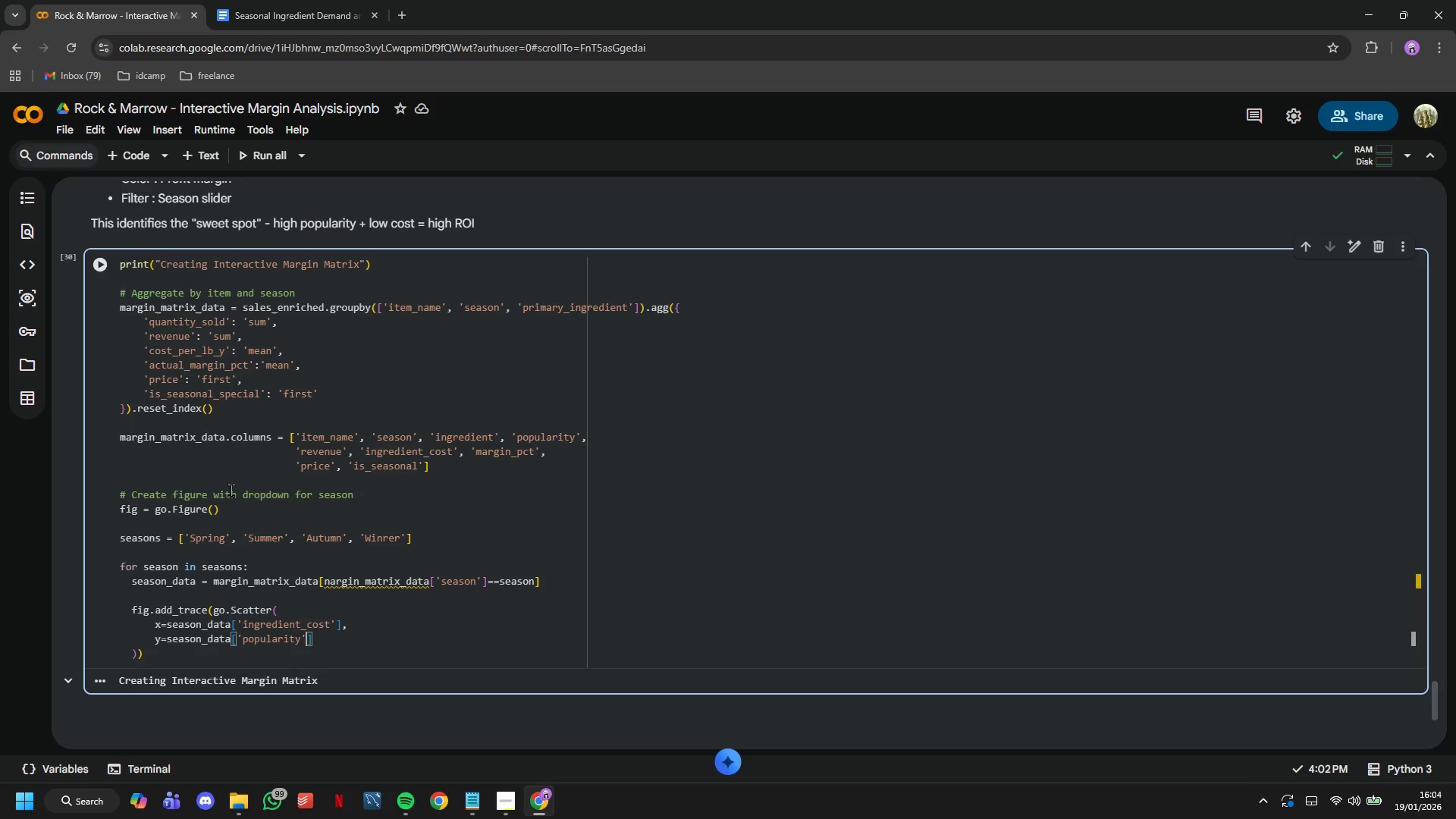 
key(ArrowRight)
 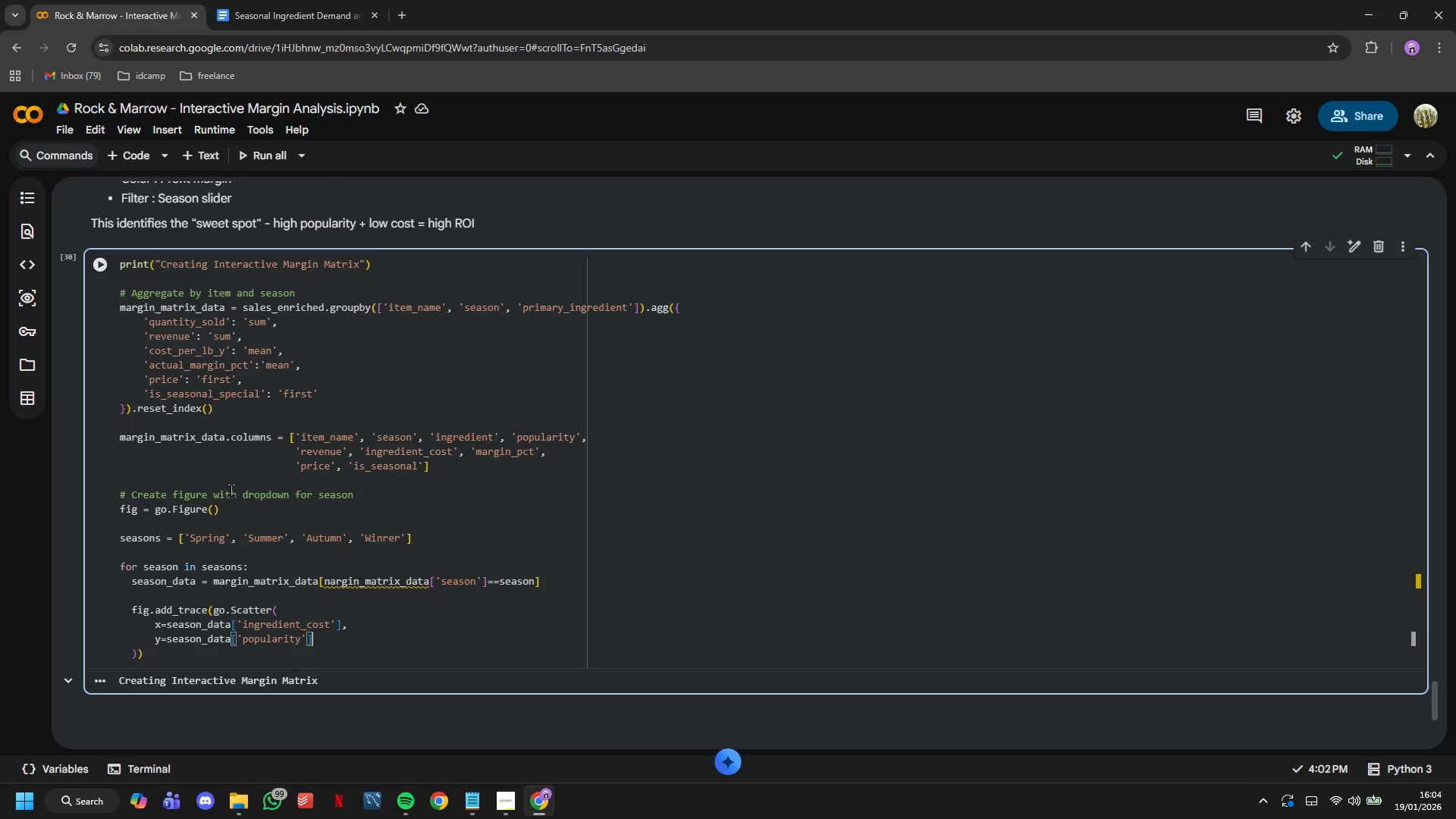 
key(Comma)
 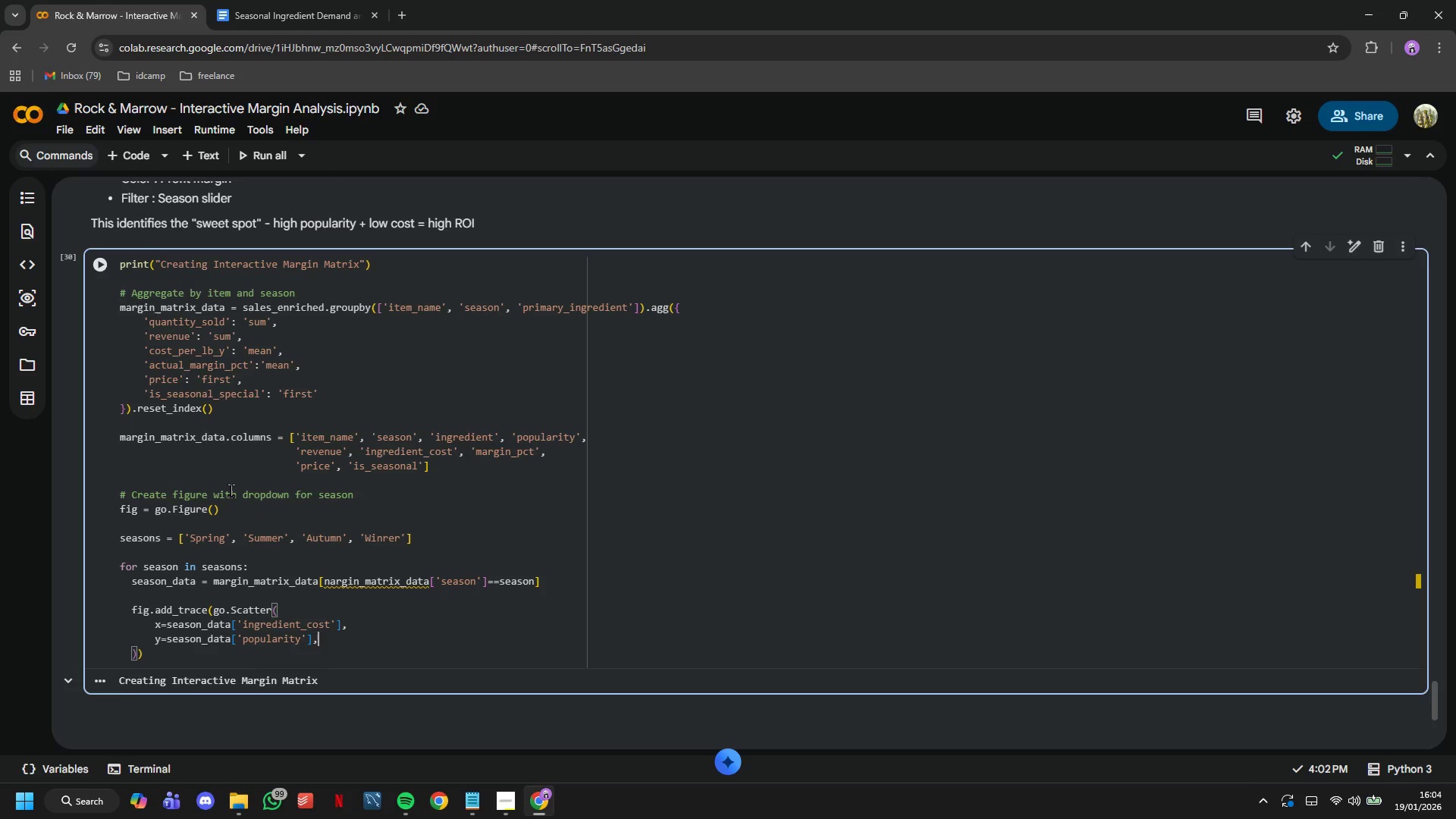 
key(Enter)
 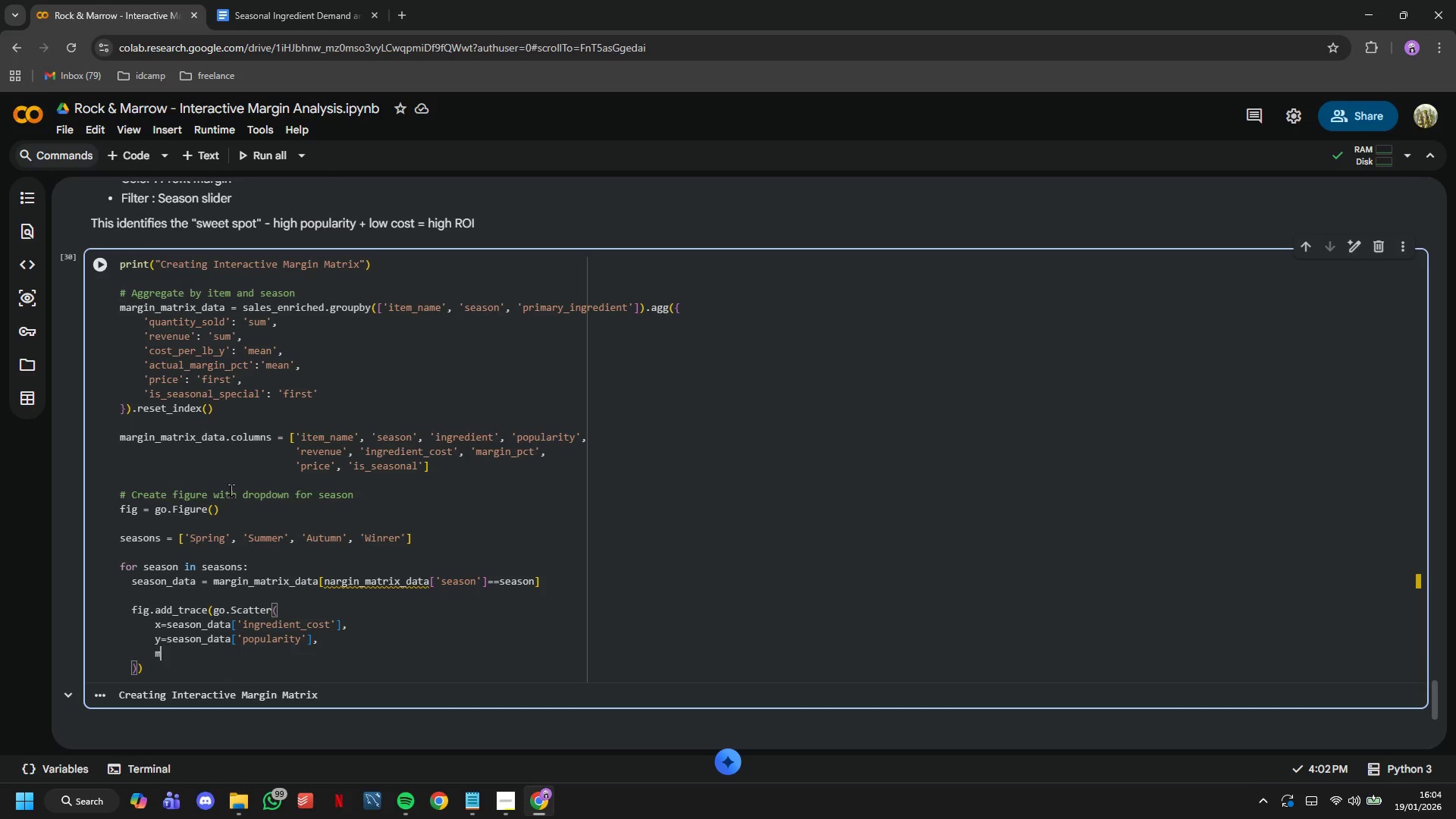 
type(mode=mar)
key(Backspace)
key(Backspace)
key(Backspace)
type('markers+text)
 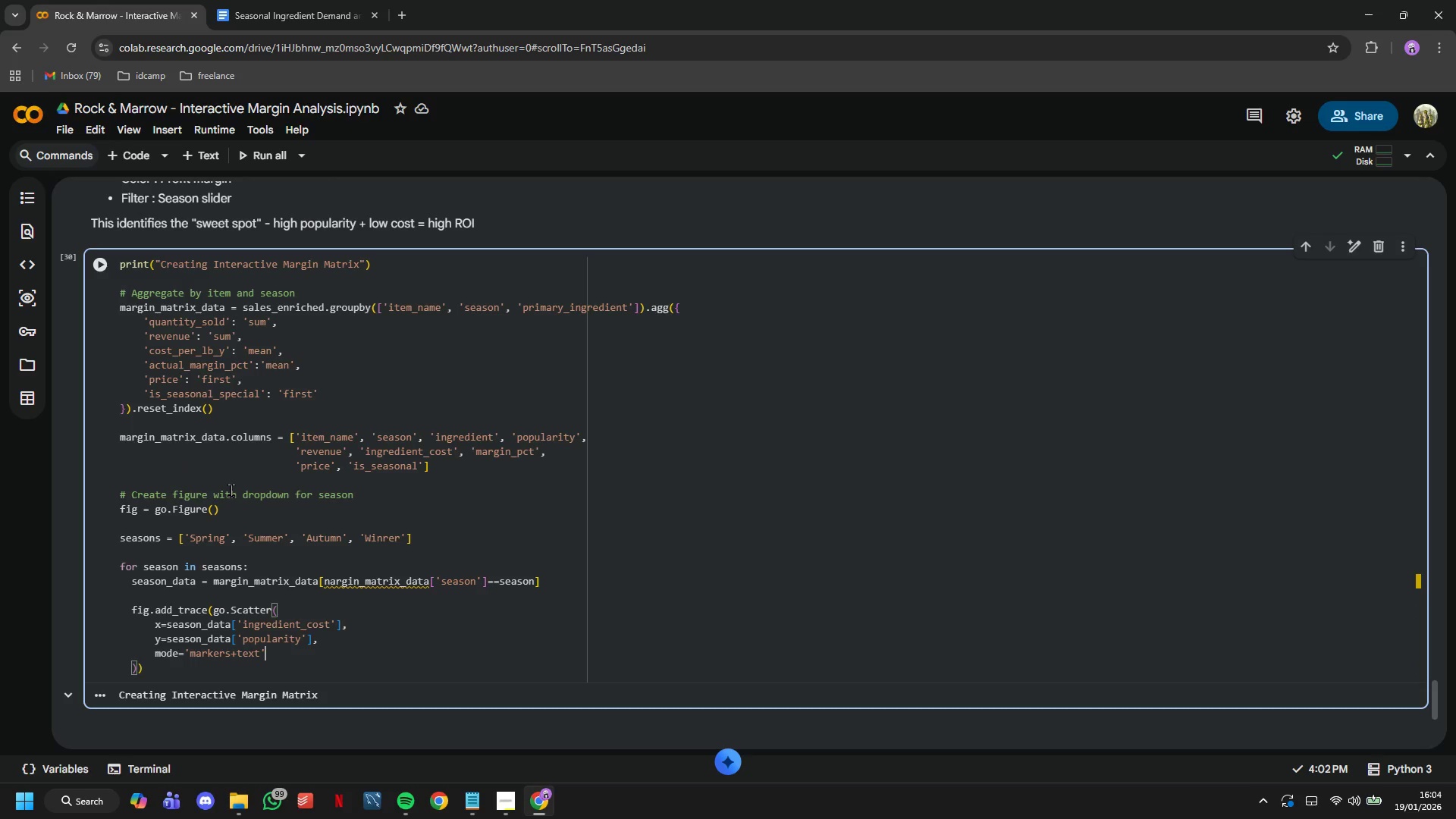 
 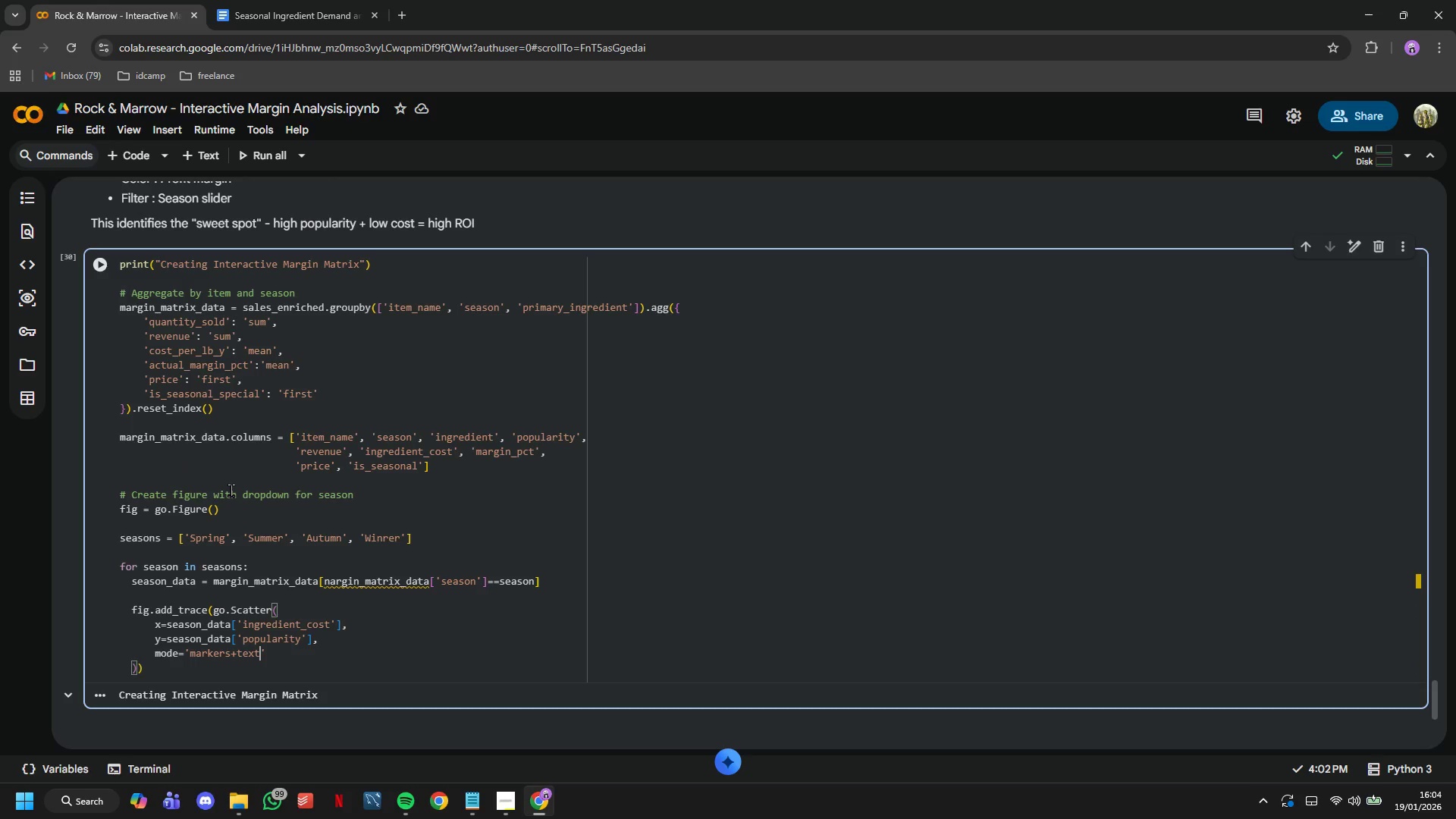 
key(ArrowRight)
 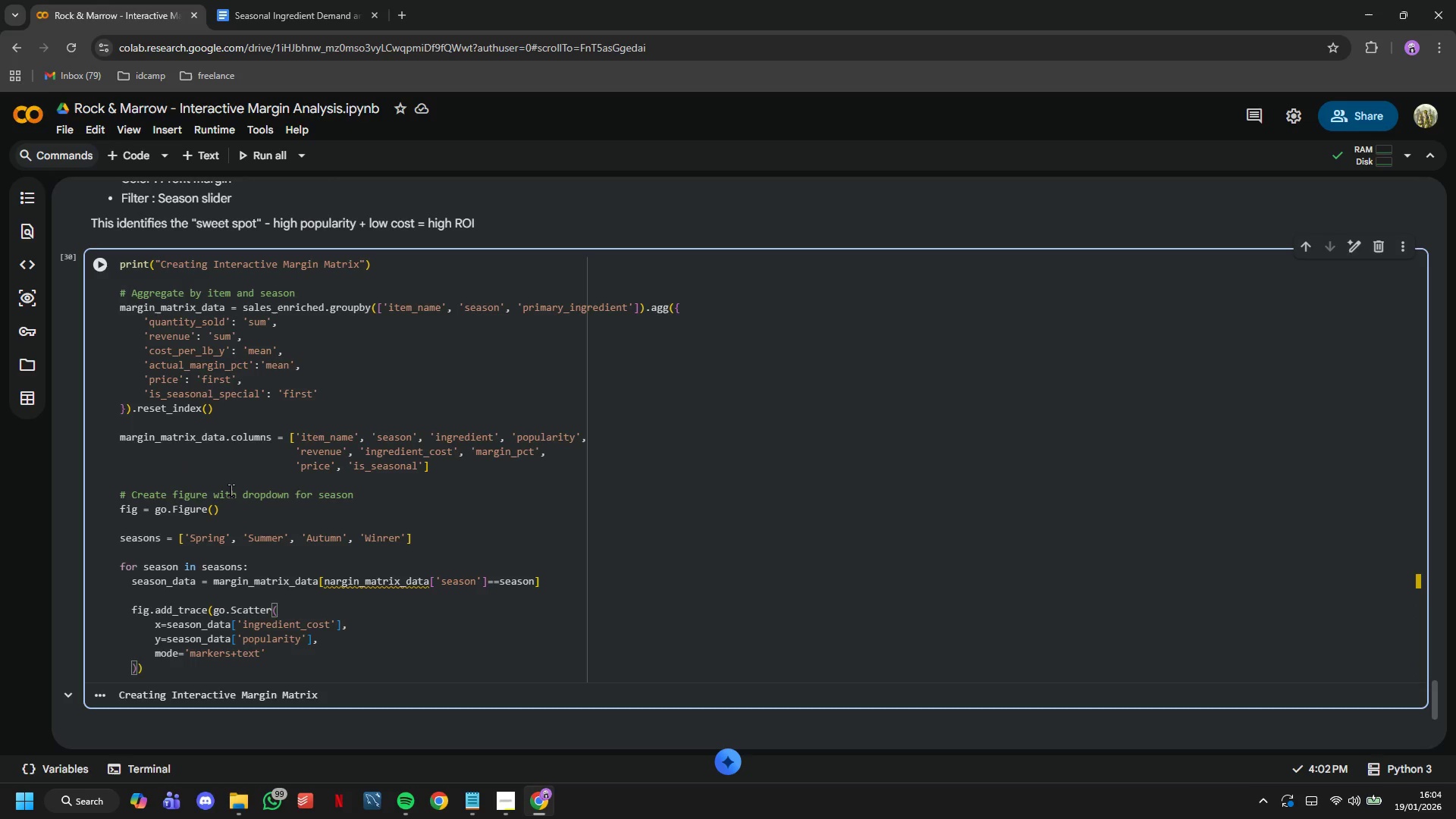 
key(Comma)
 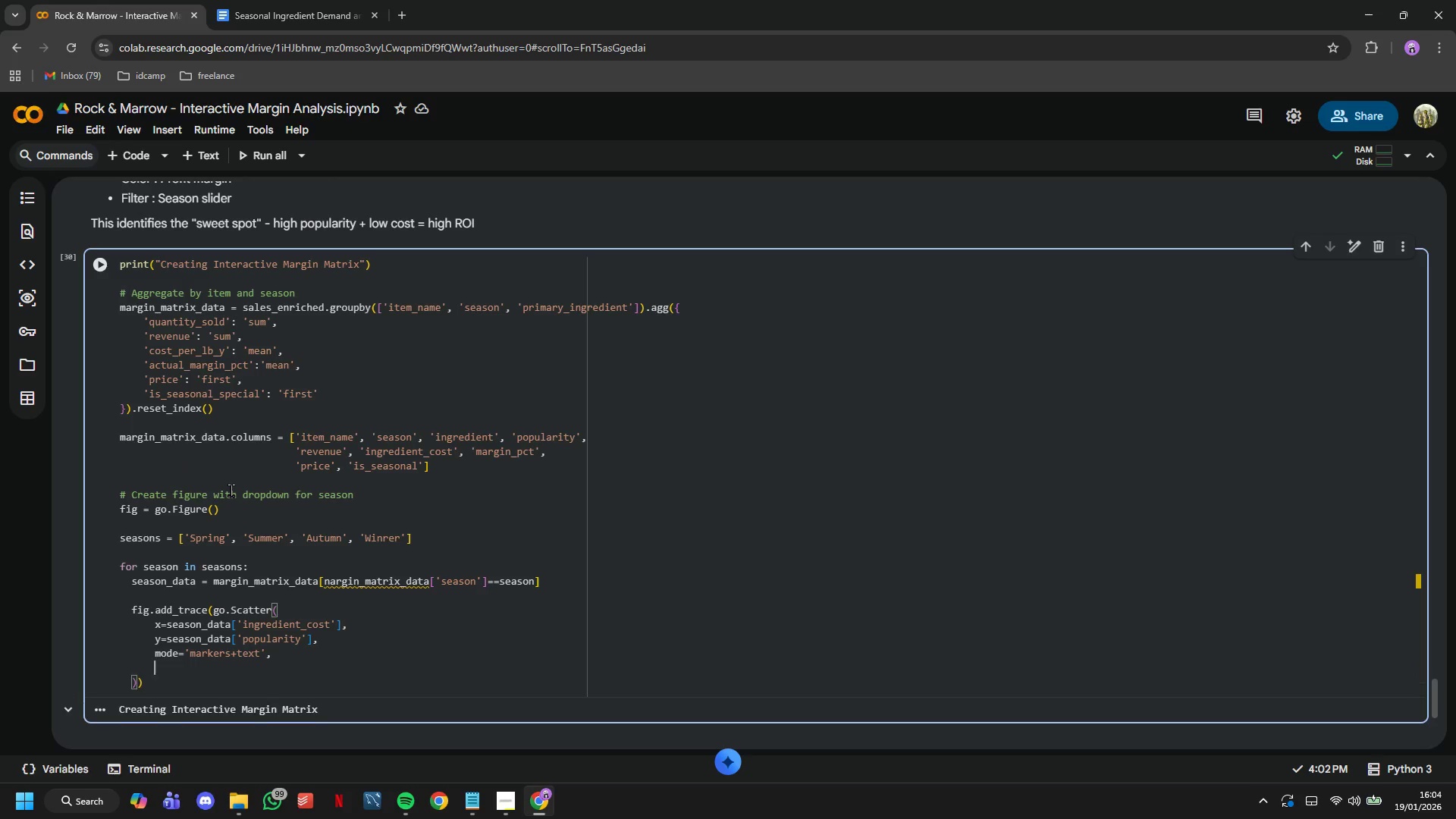 
key(Enter)
 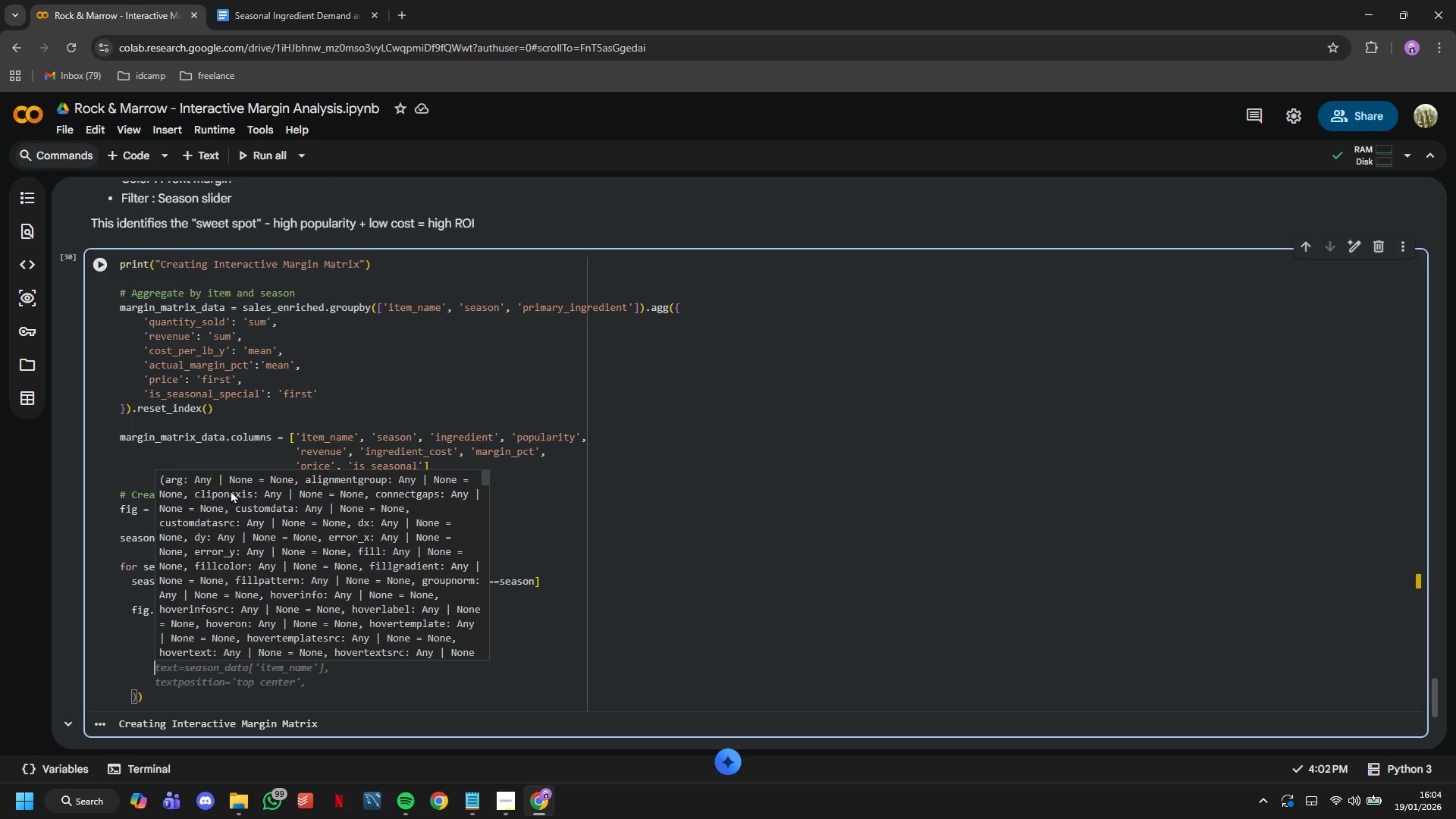 
key(Tab)
 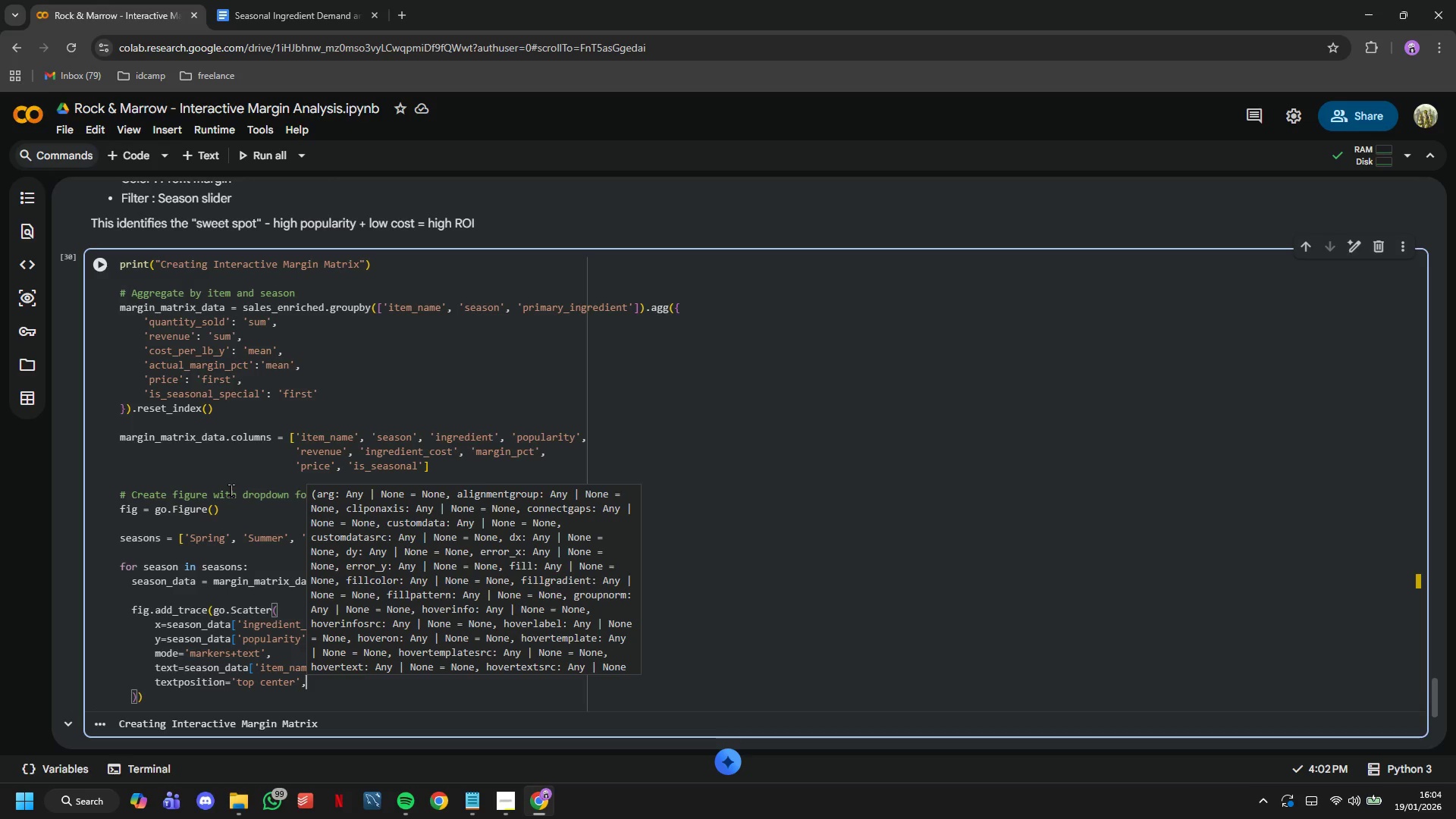 
key(Enter)
 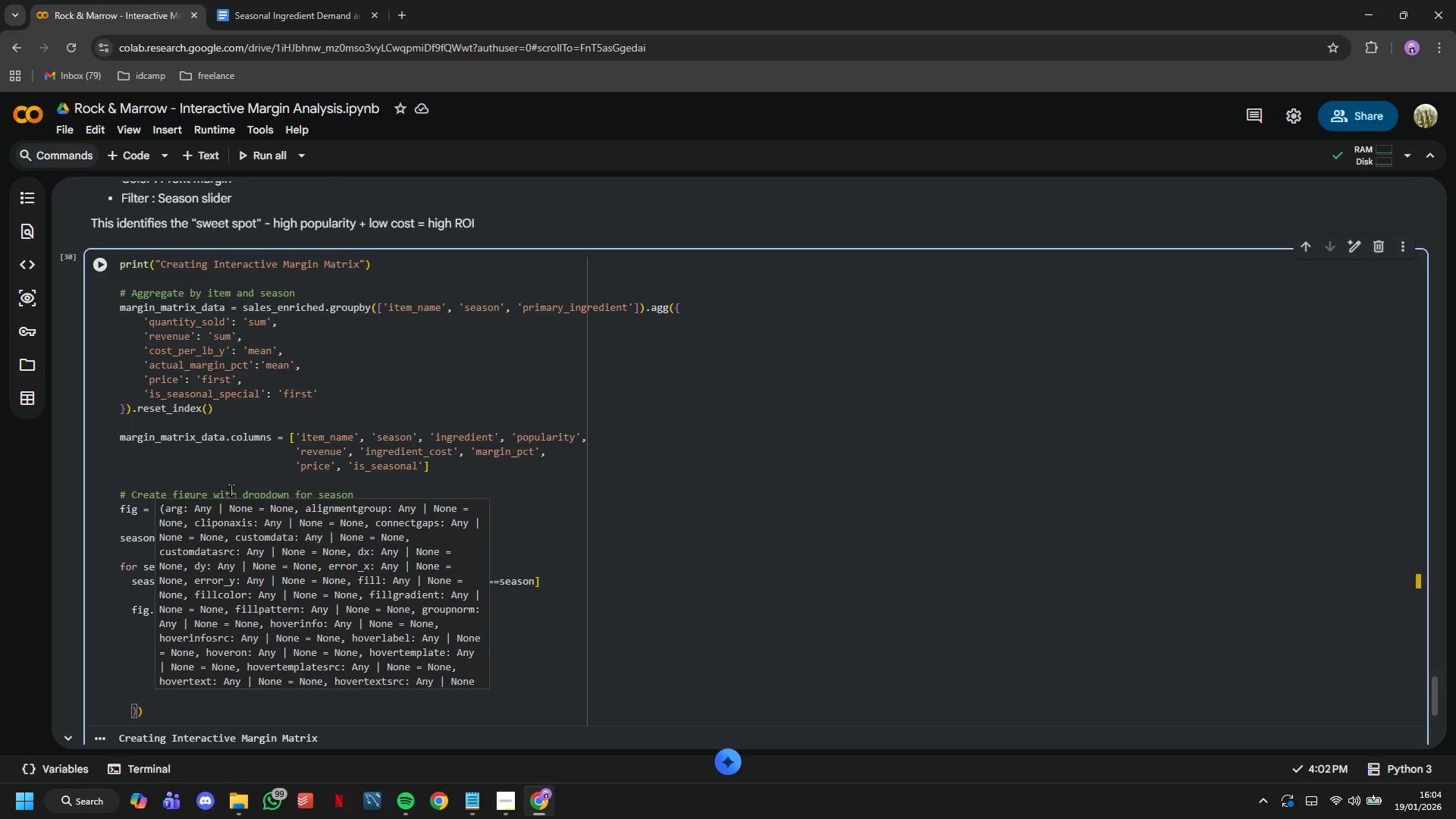 
type(textp)
key(Backspace)
type(font)
 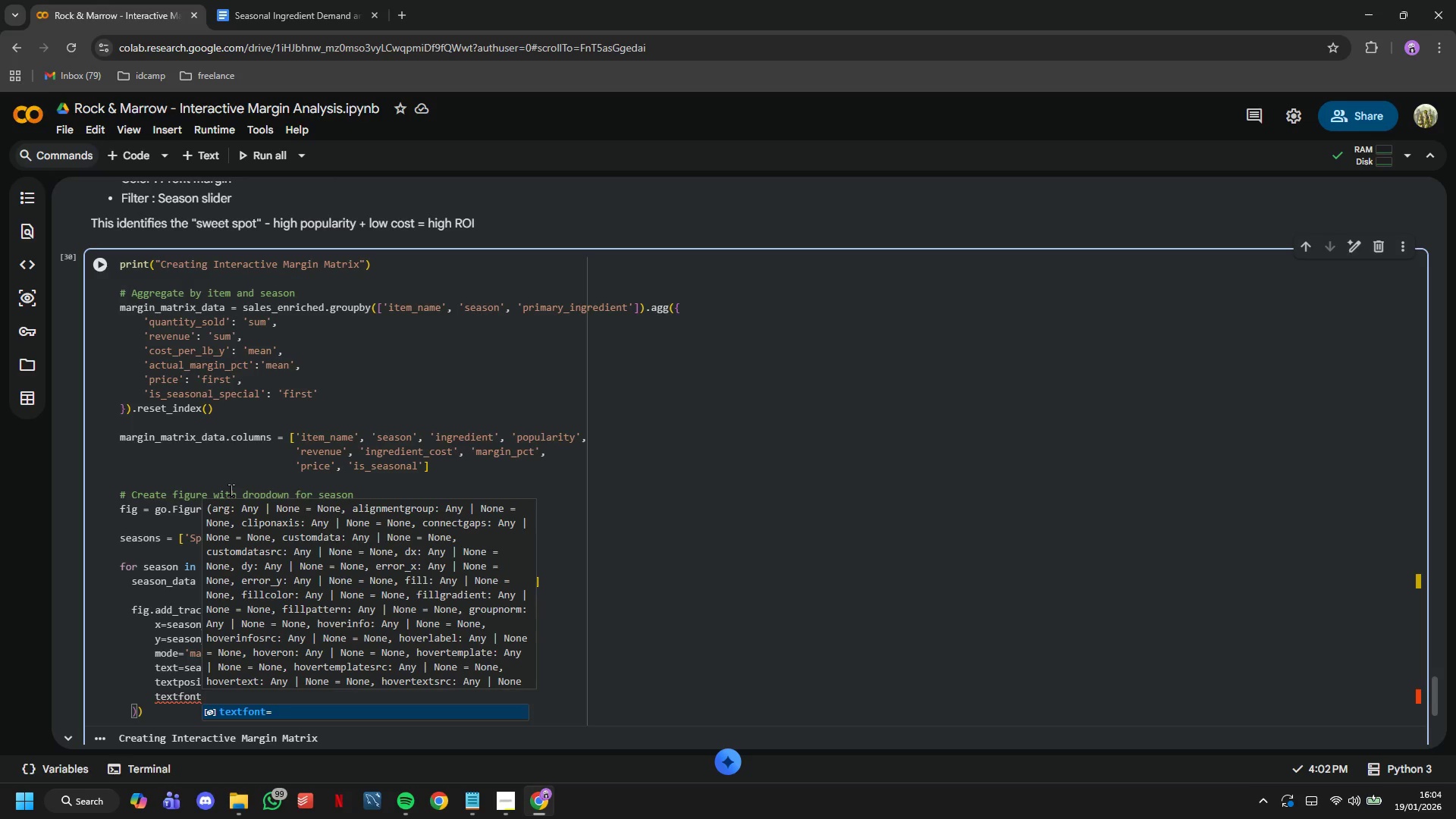 
key(Equal)
 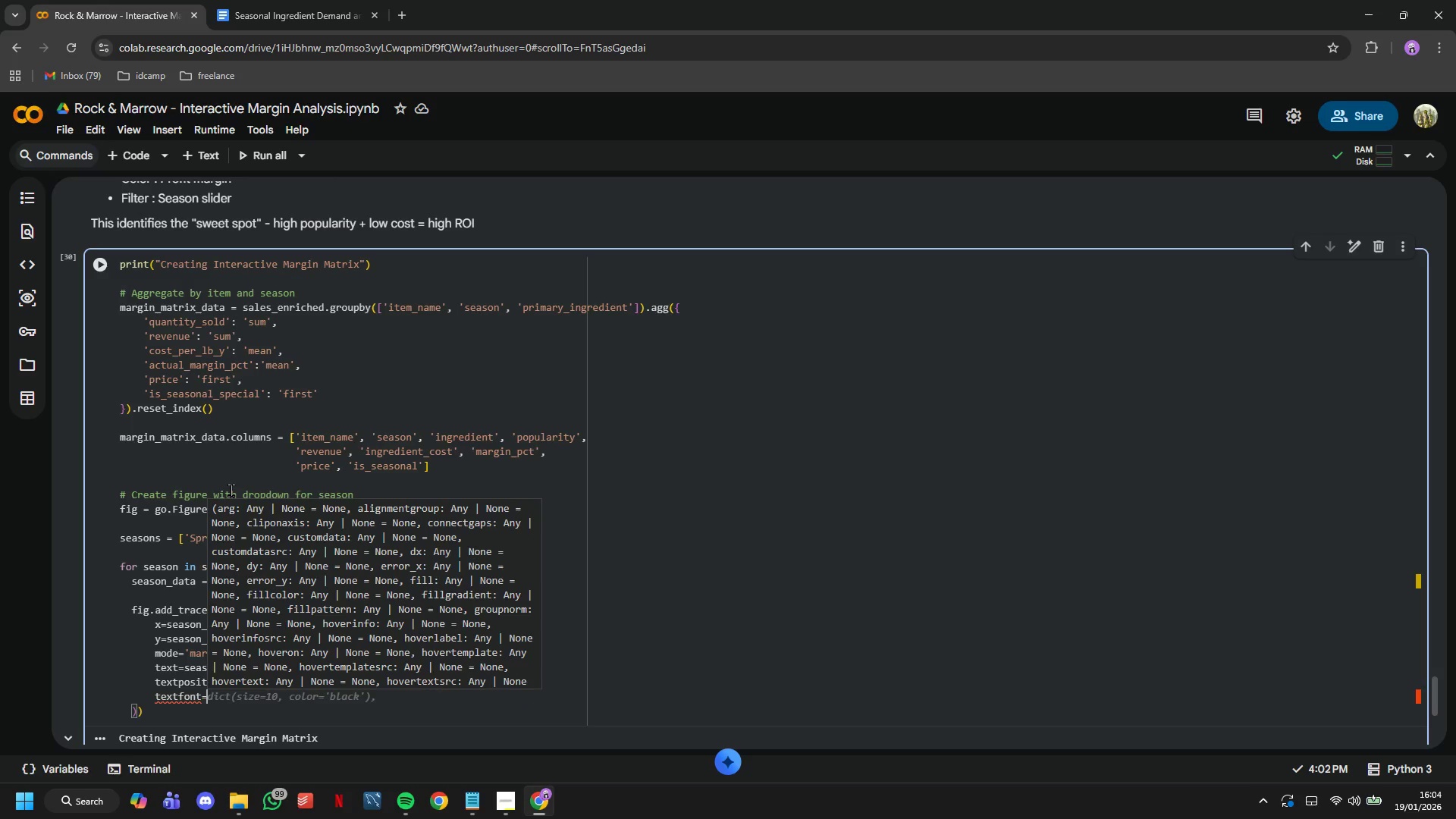 
key(Tab)
 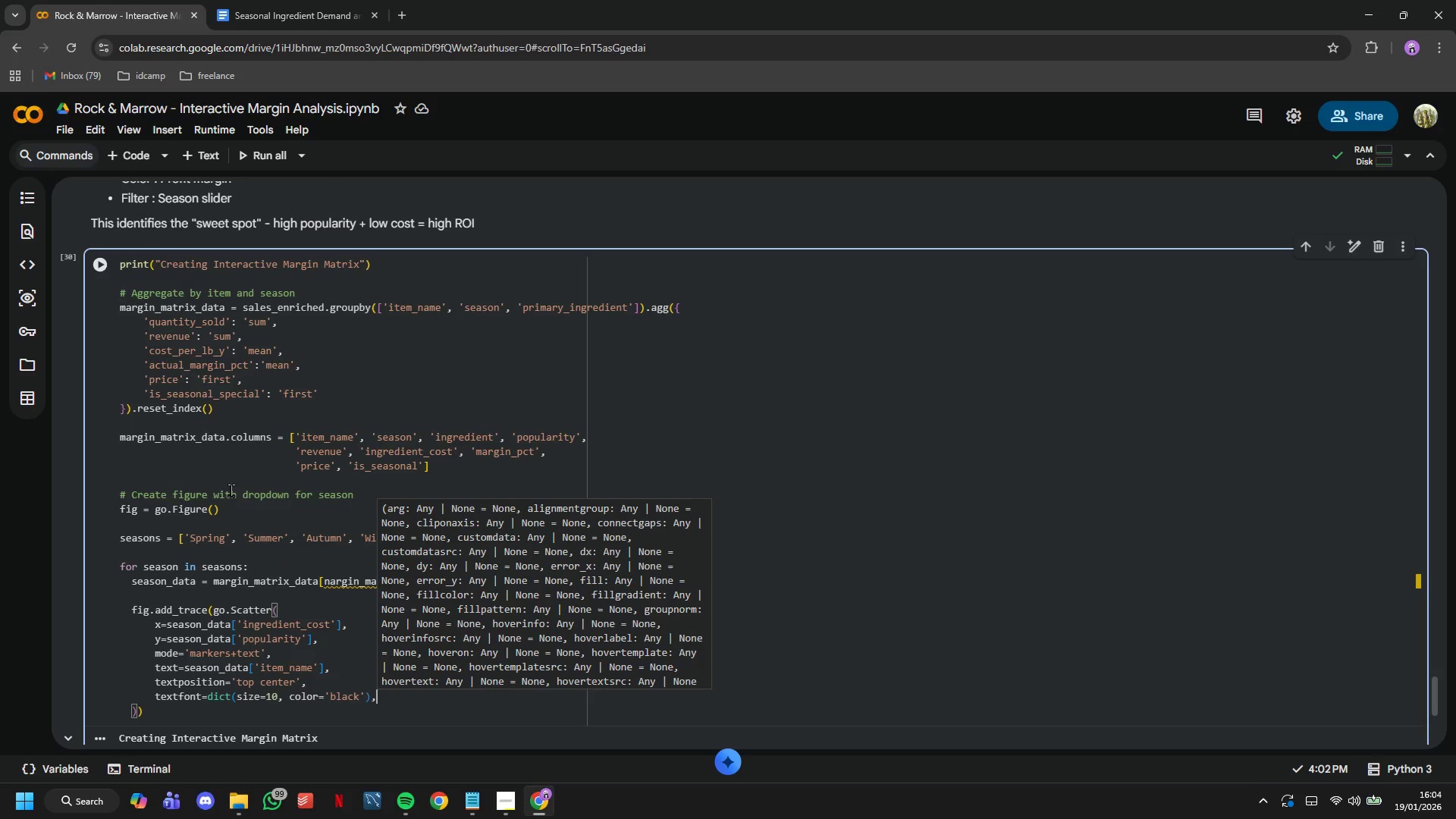 
key(Enter)
 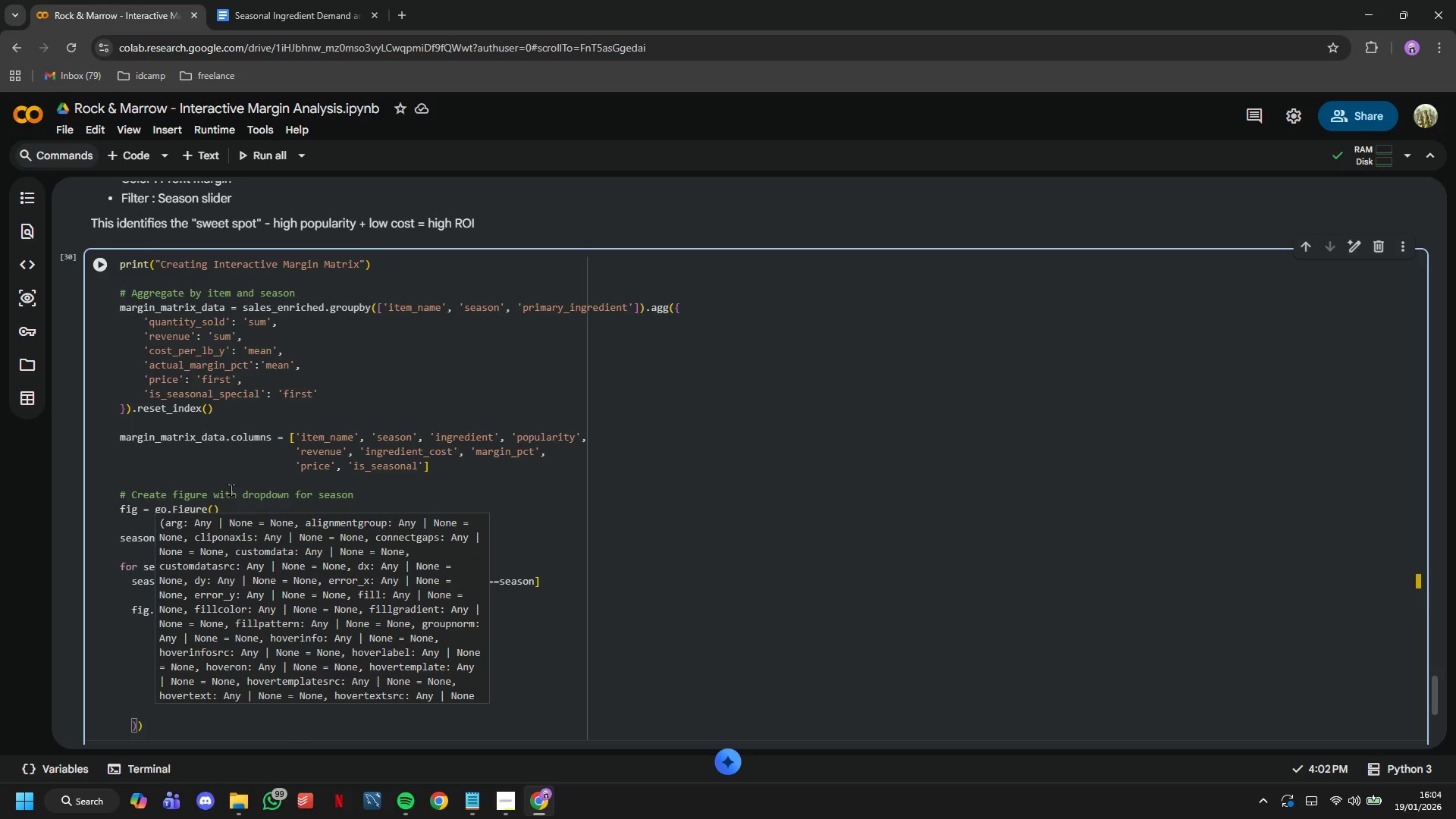 
type(marker=dict()
 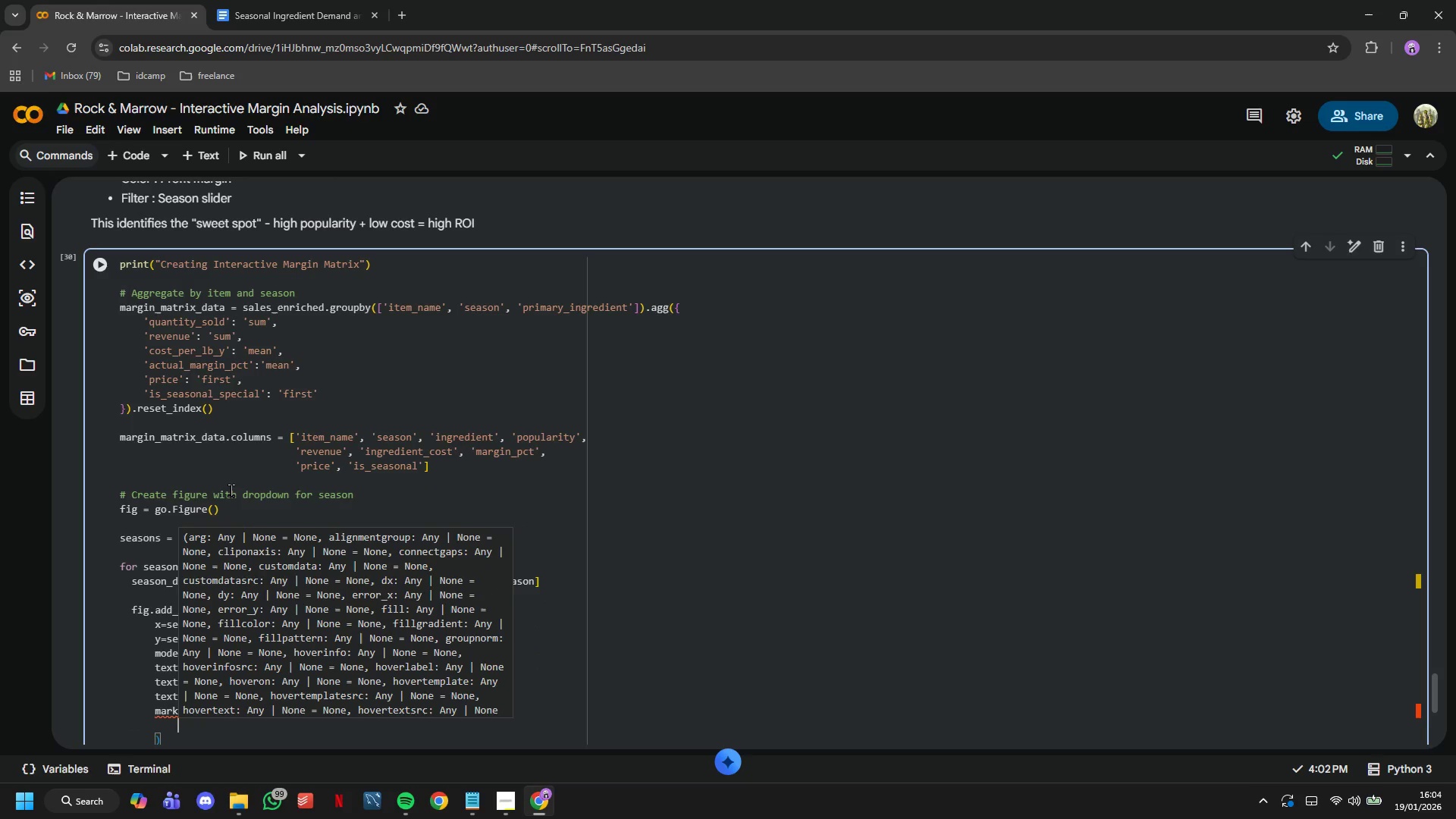 
 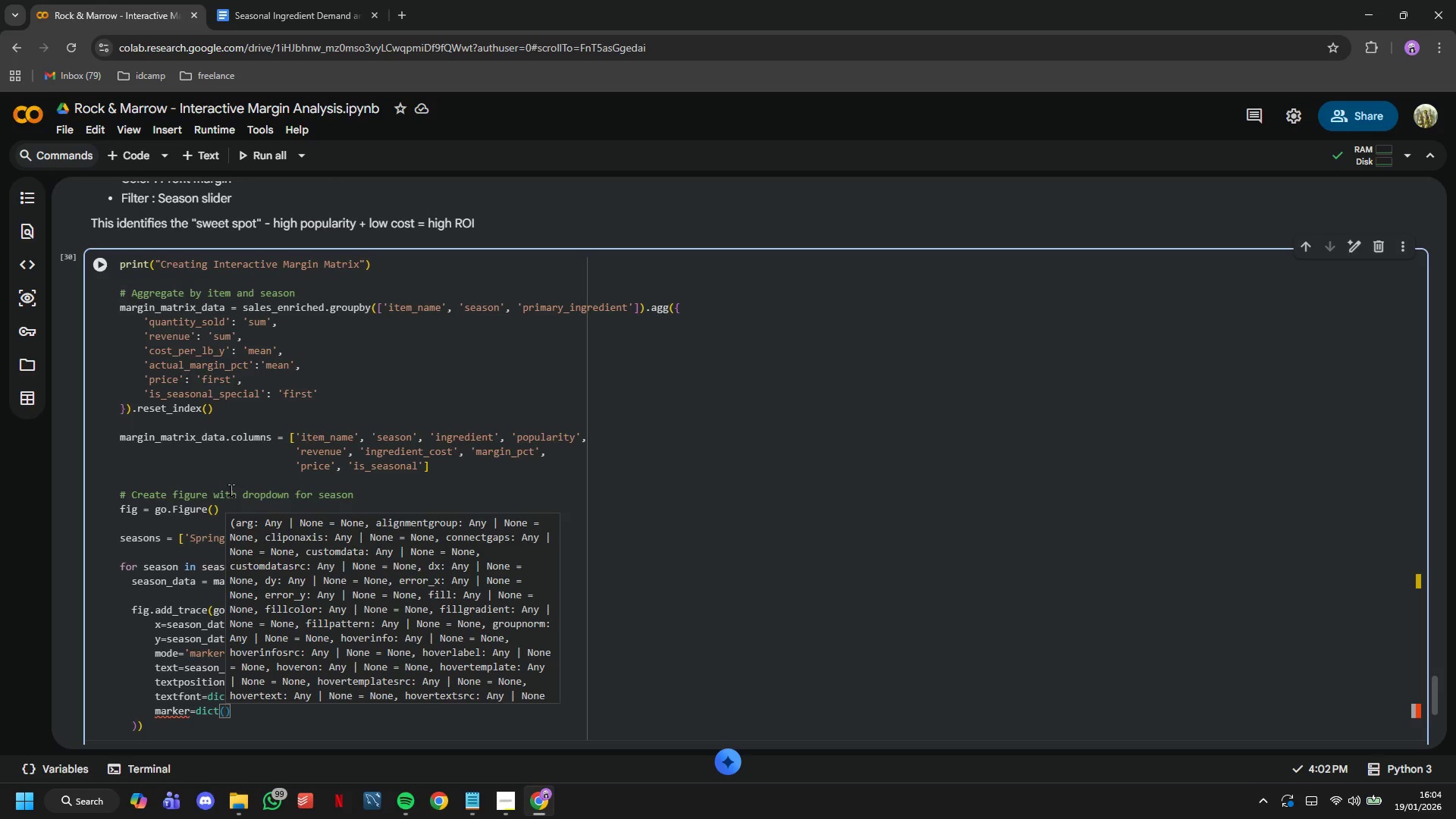 
key(Enter)
 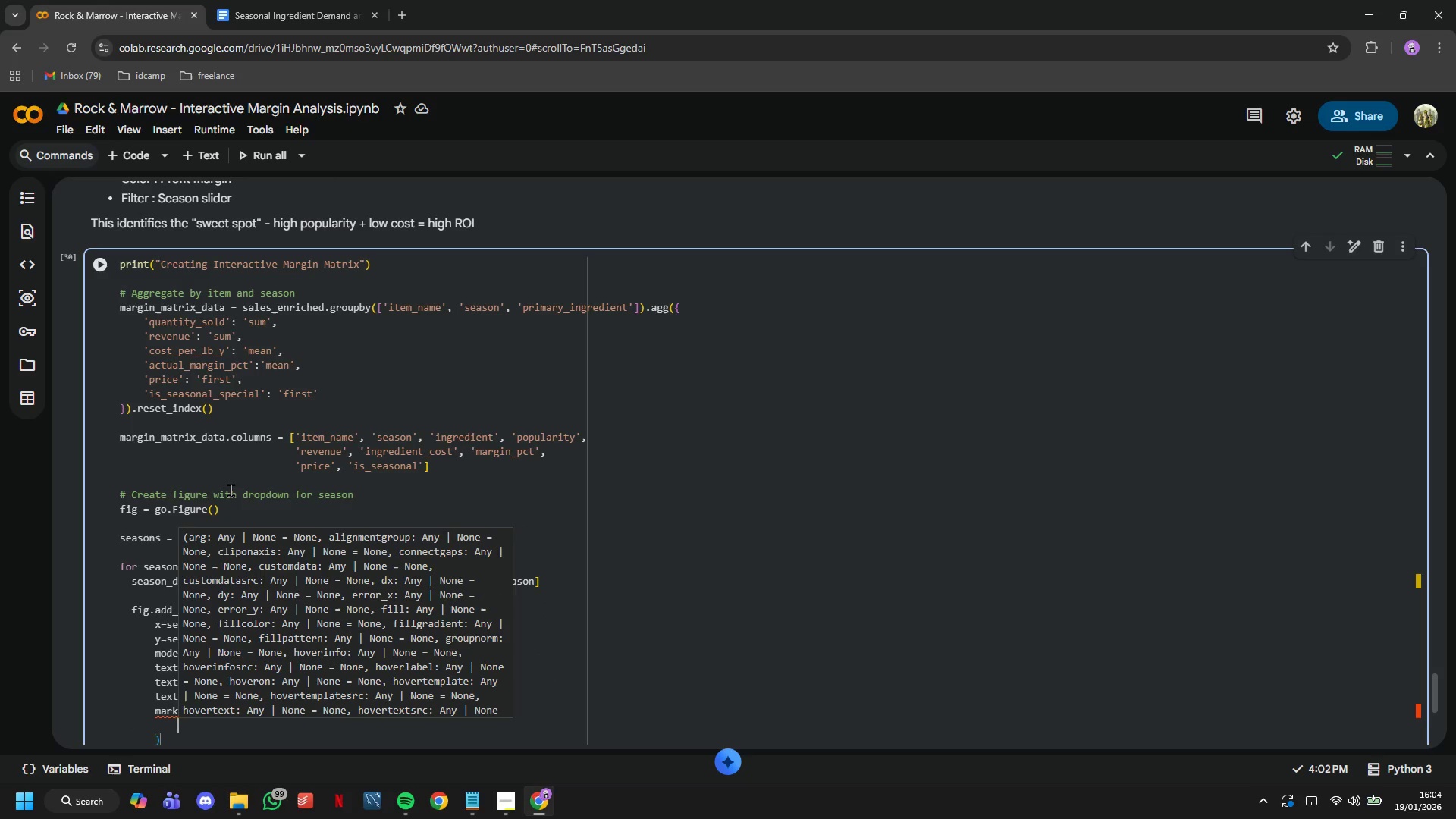 
type(size=)
key(Tab)
 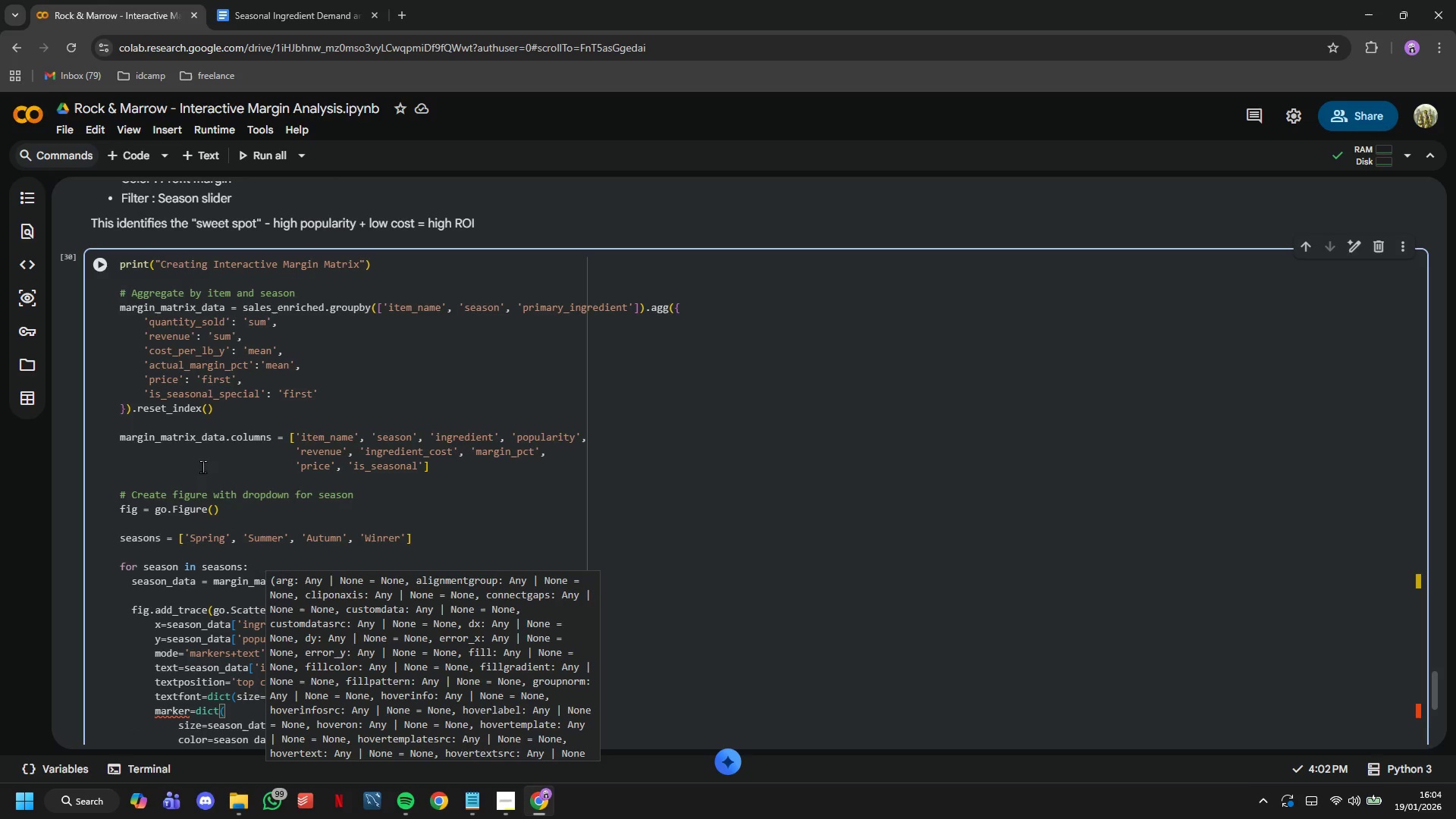 
scroll: coordinate [355, 474], scroll_direction: down, amount: 7.0
 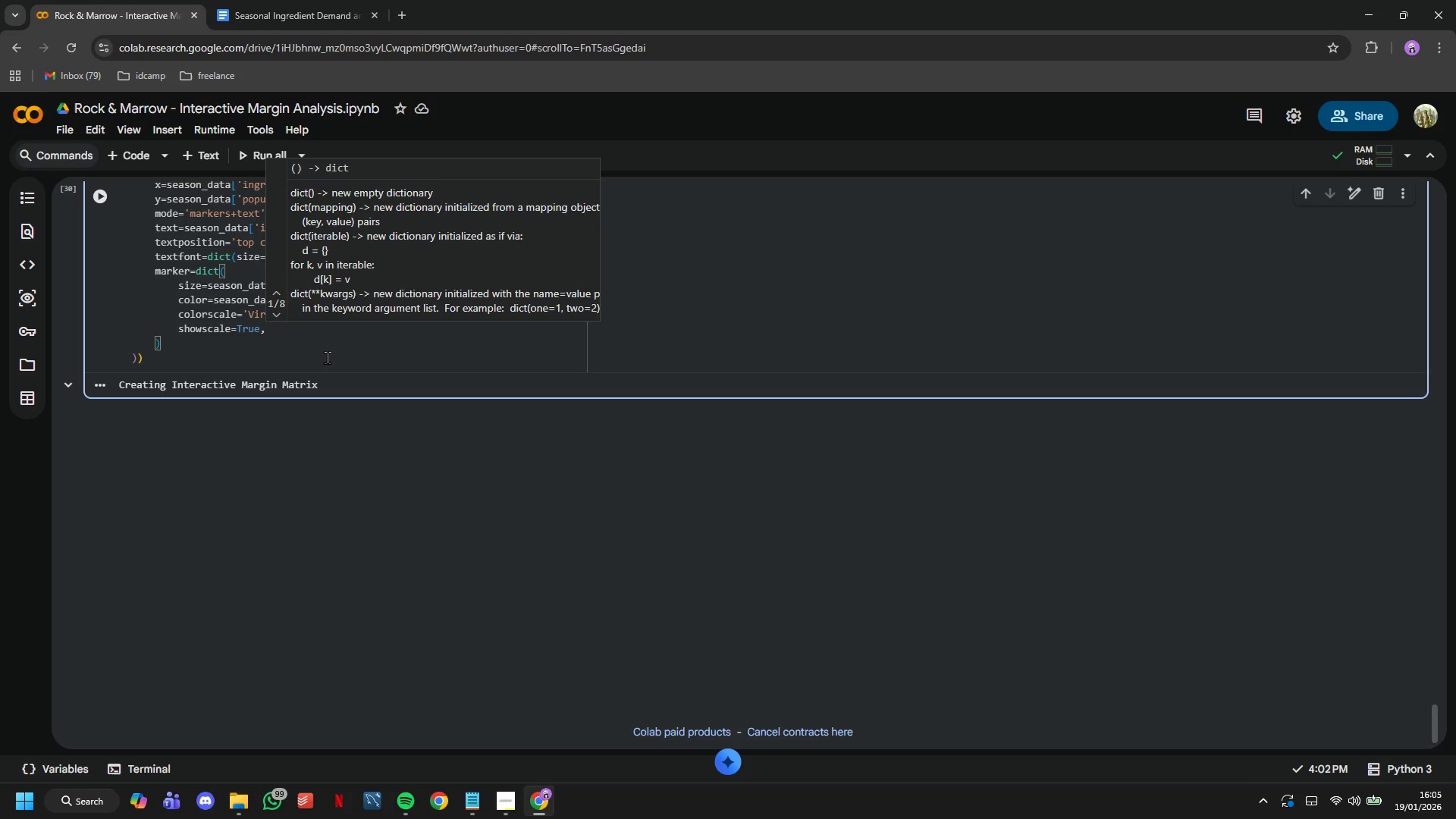 
wait(6.16)
 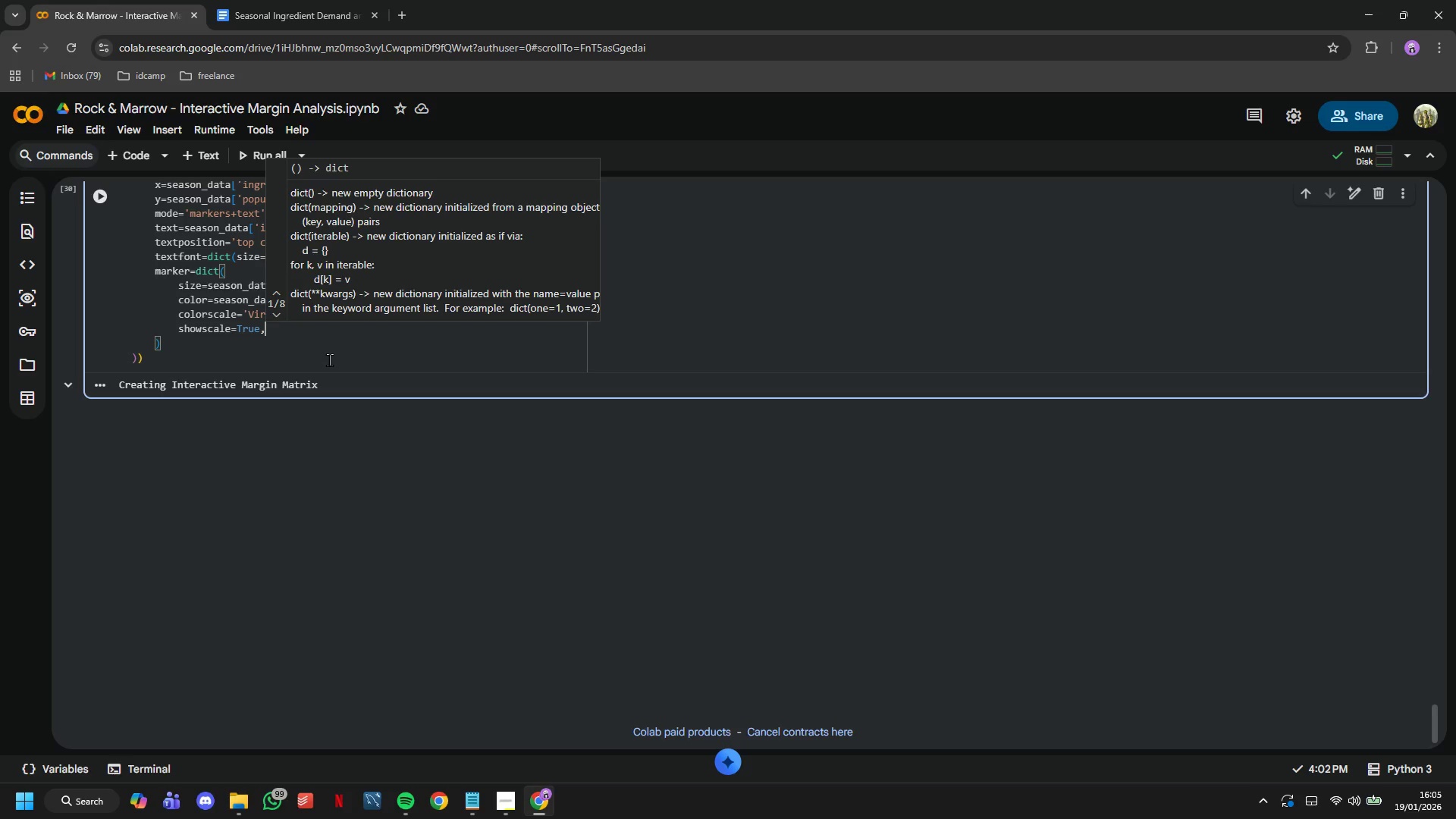 
left_click([304, 338])
 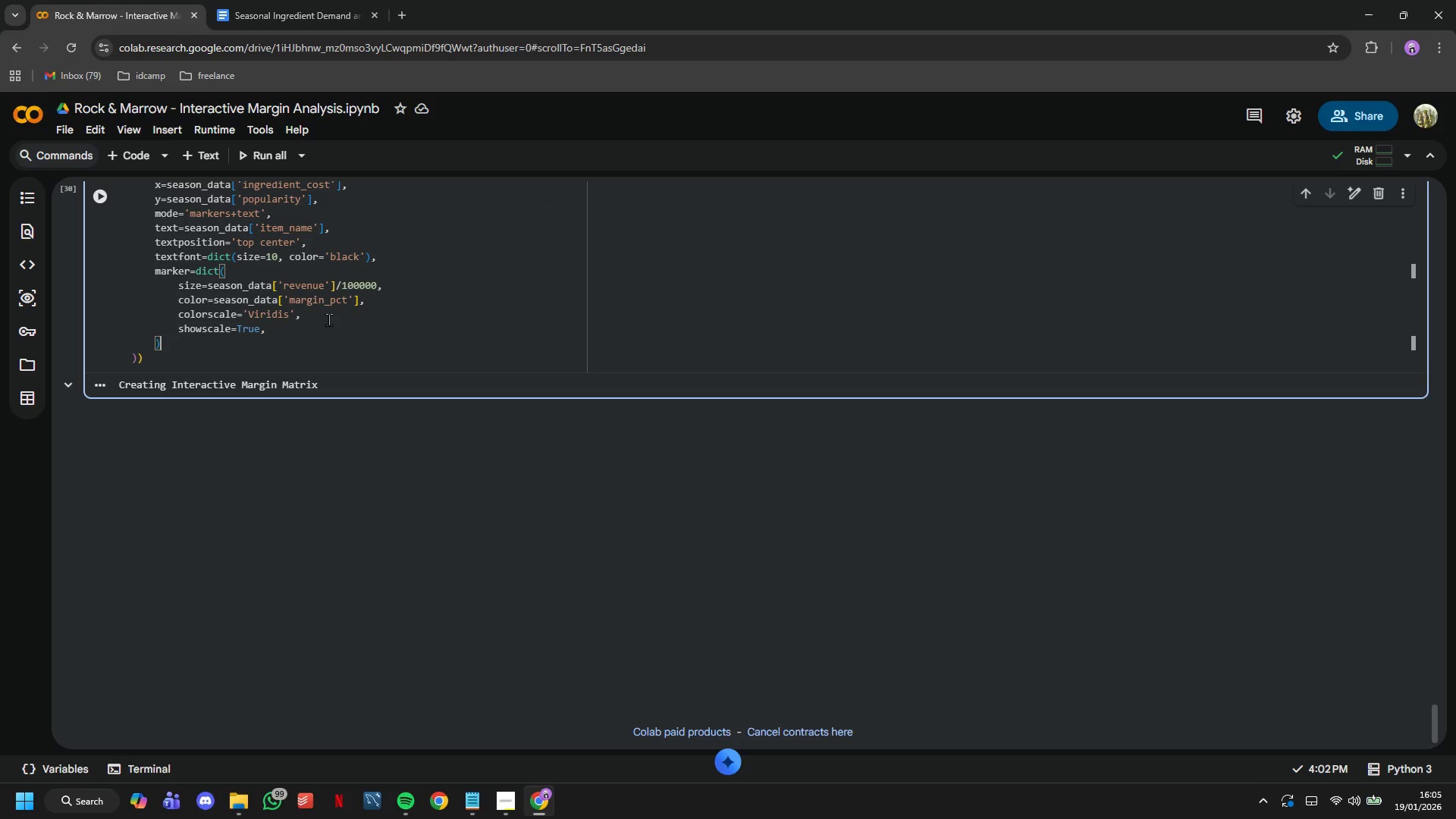 
left_click([374, 283])
 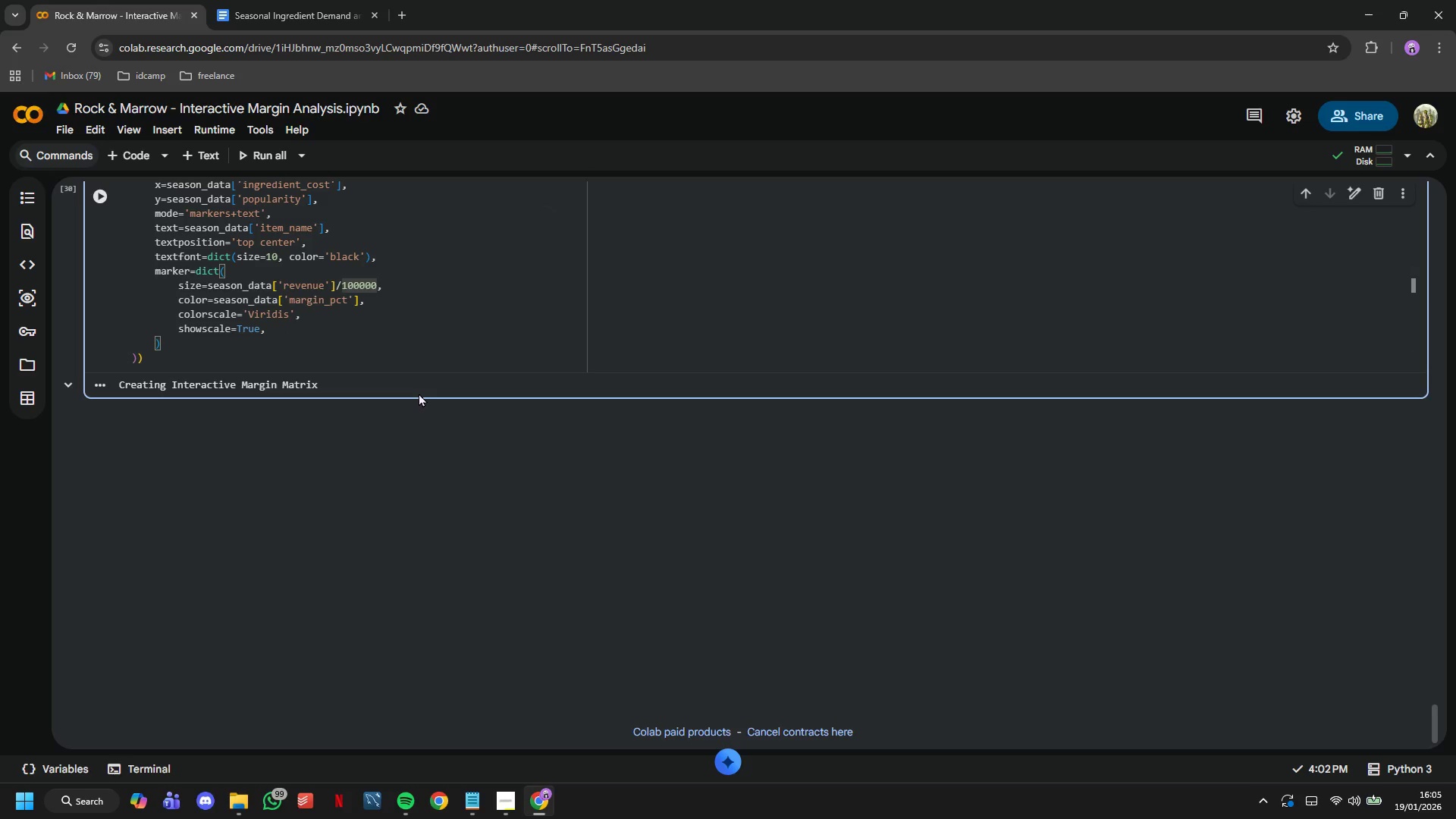 
key(Backspace)
 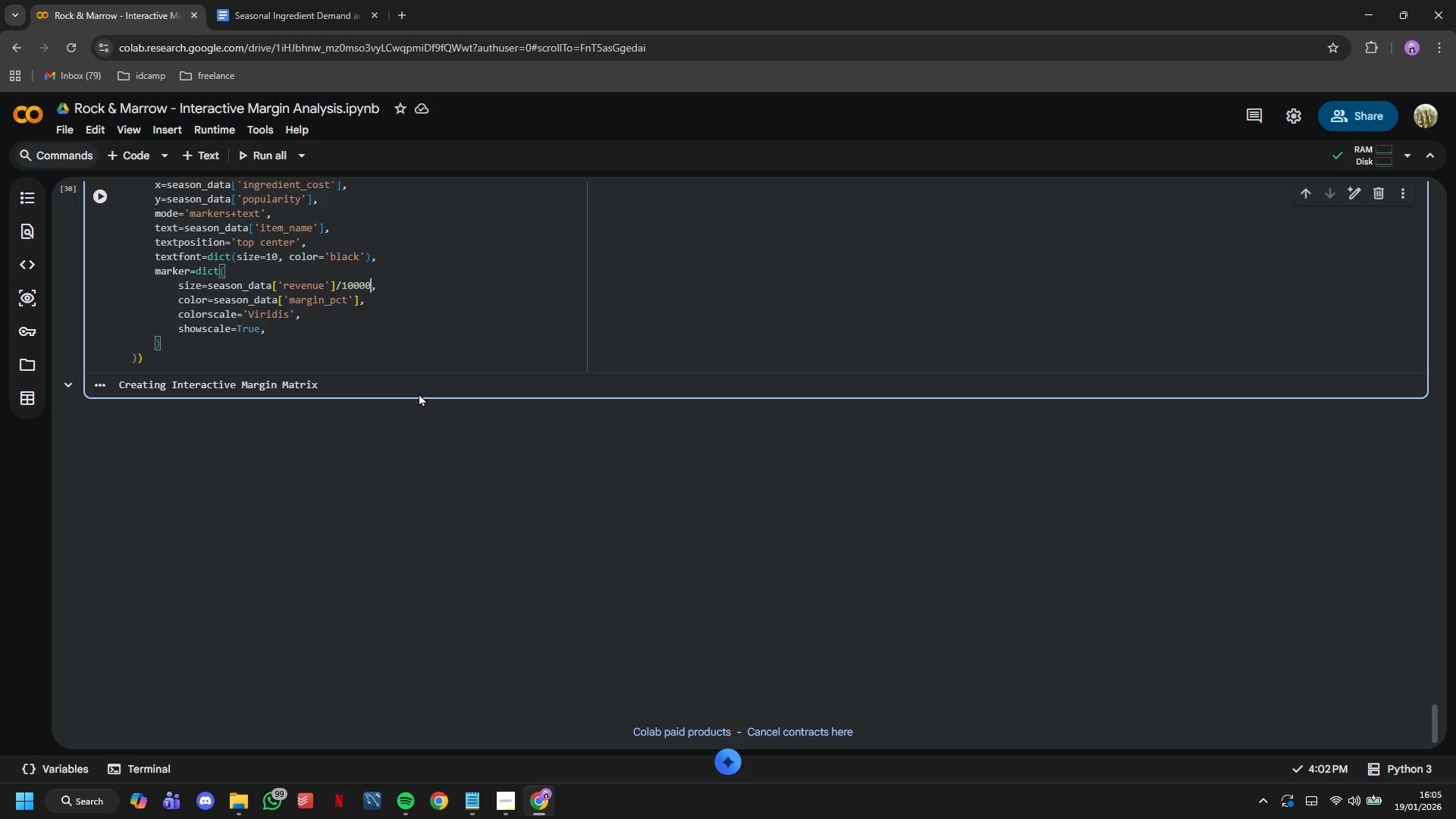 
key(Backspace)
 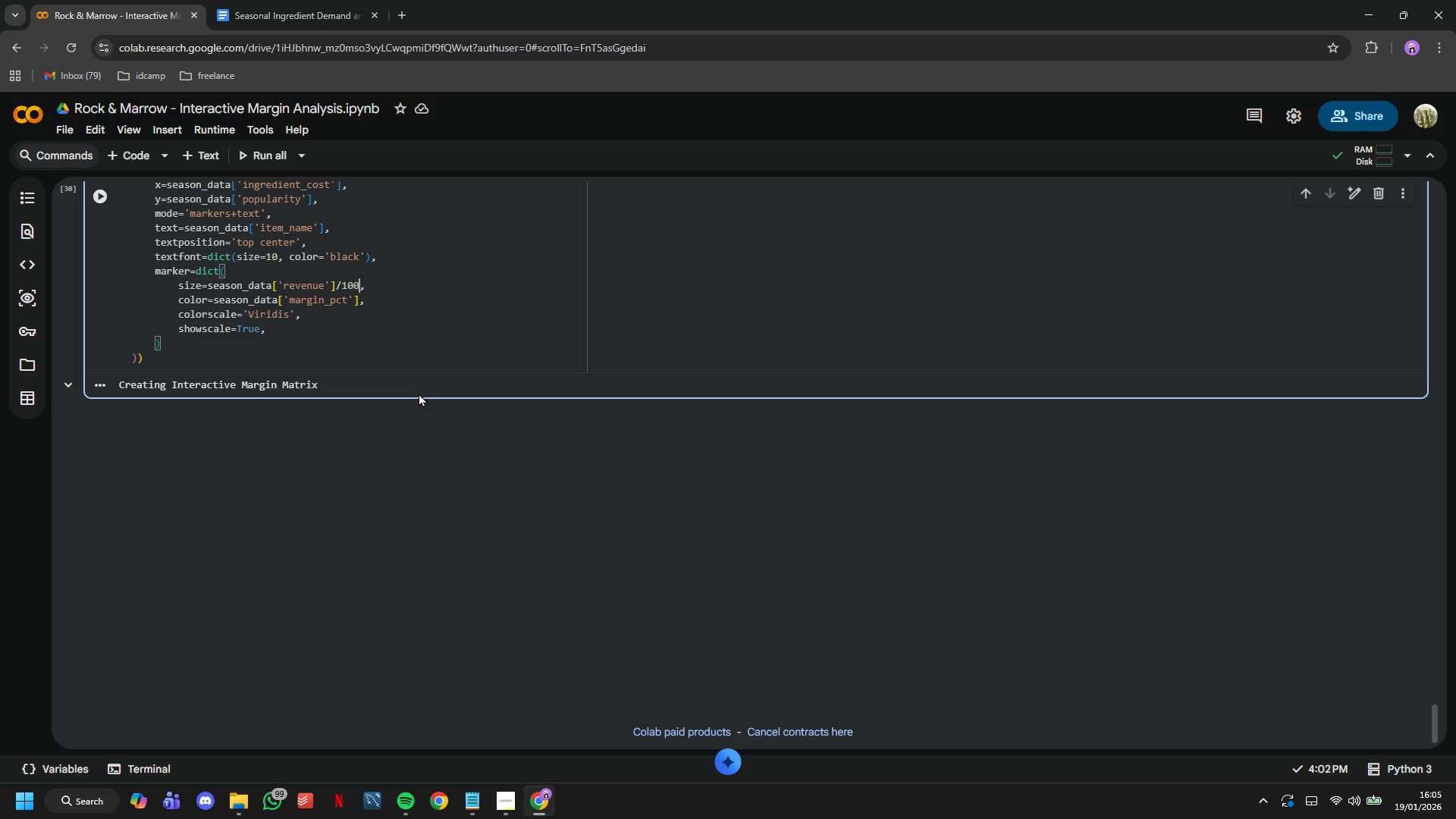 
key(Backspace)
 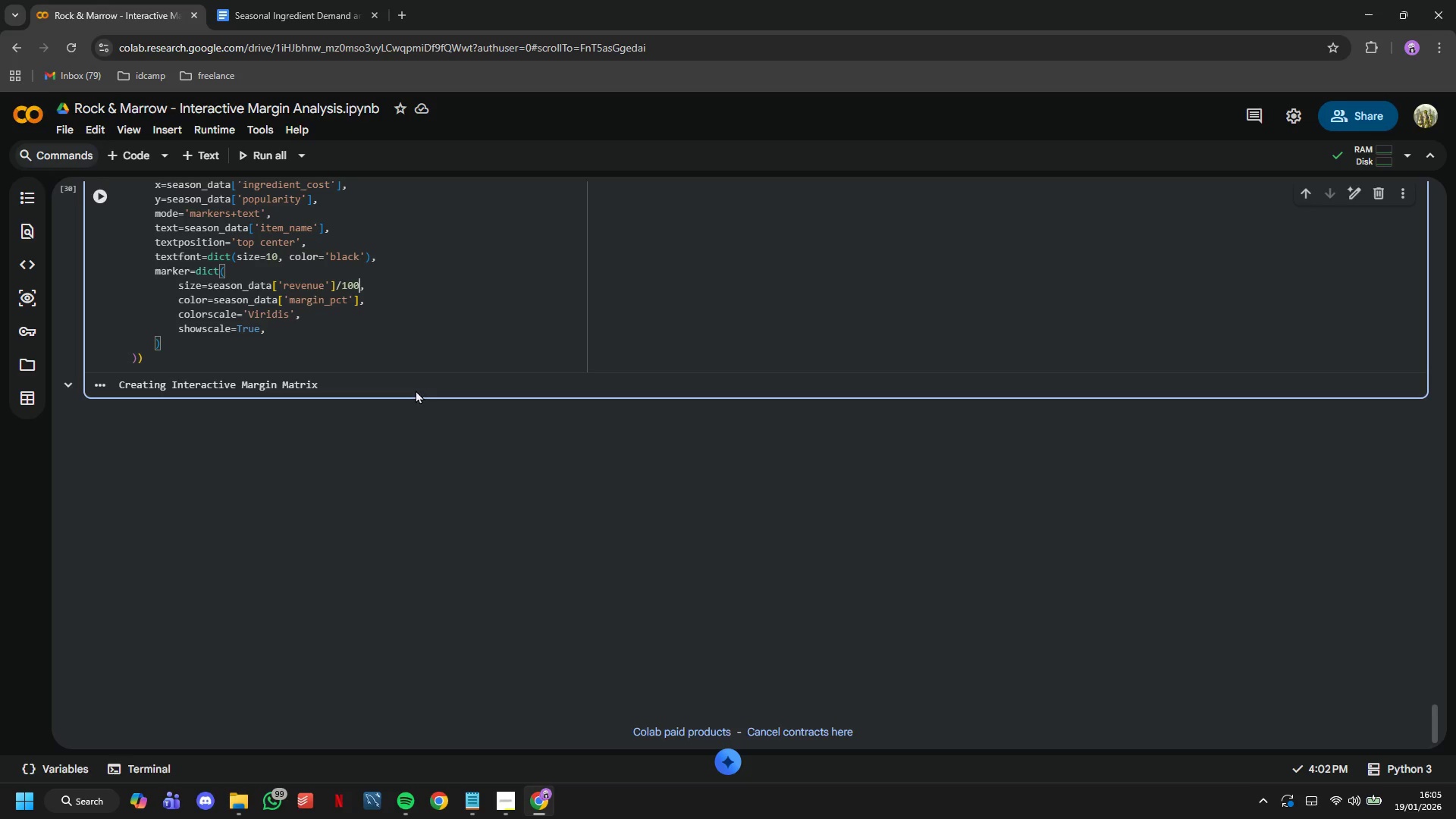 
key(ArrowRight)
 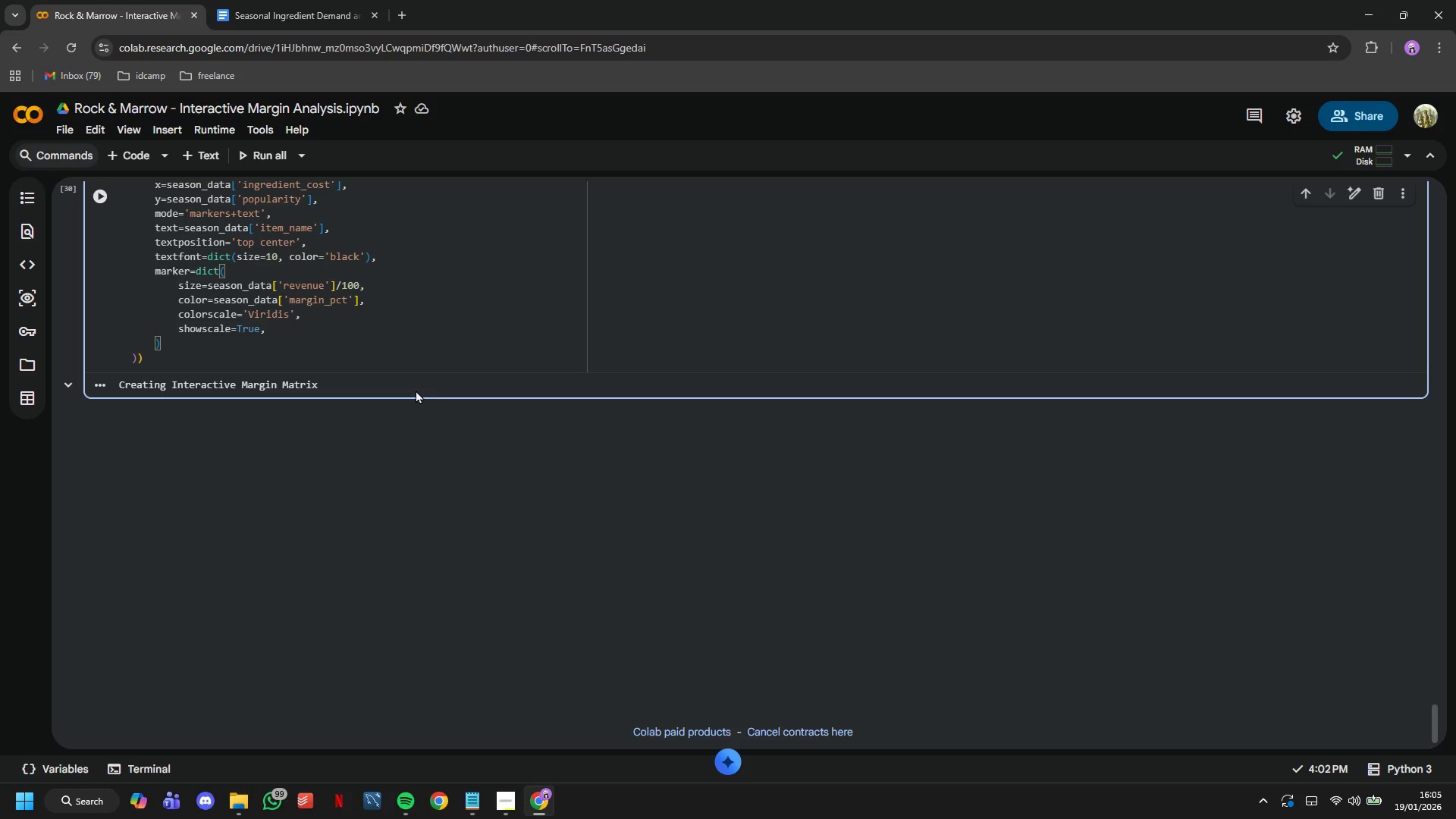 
key(ArrowDown)
 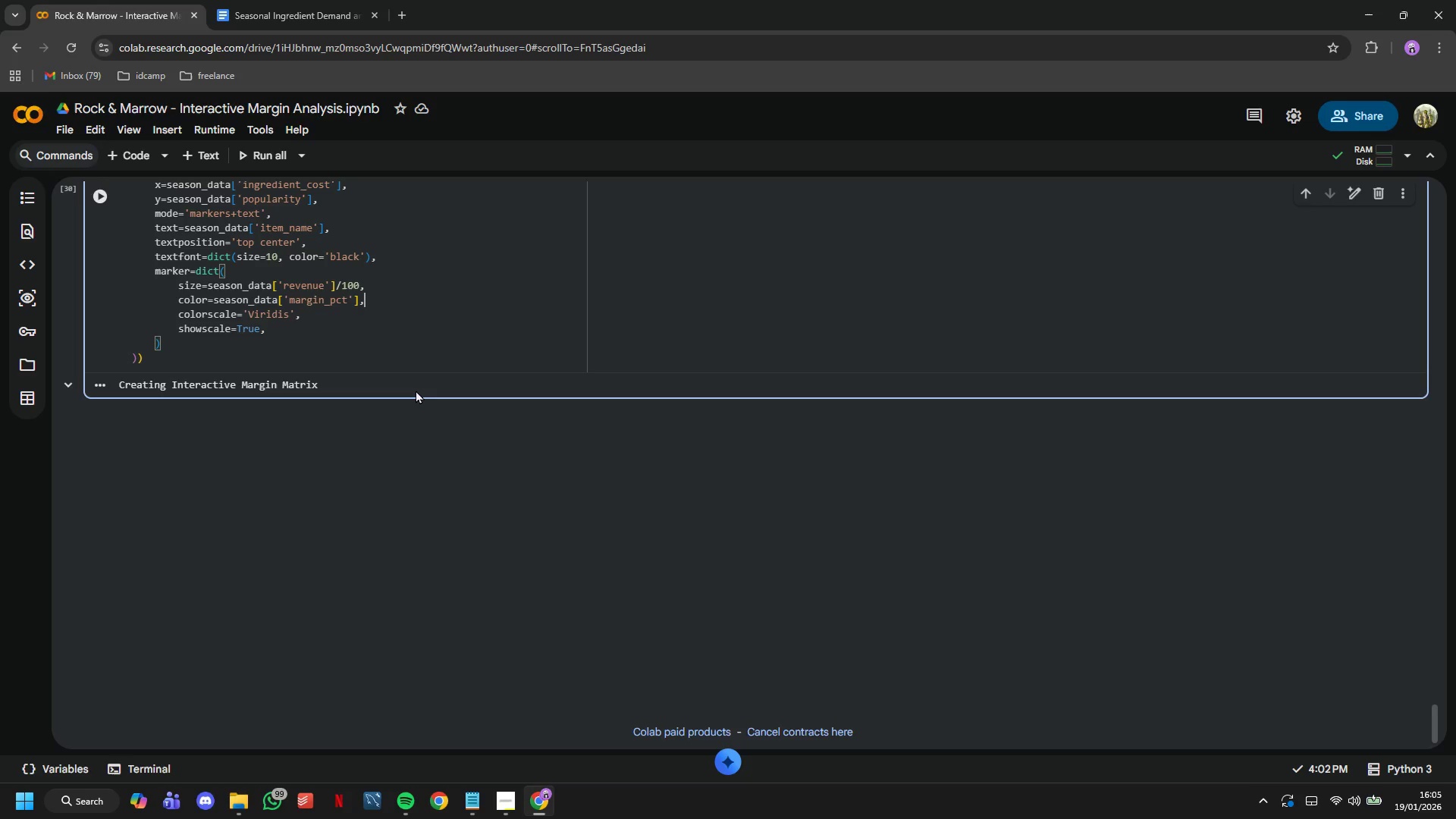 
key(ArrowDown)
 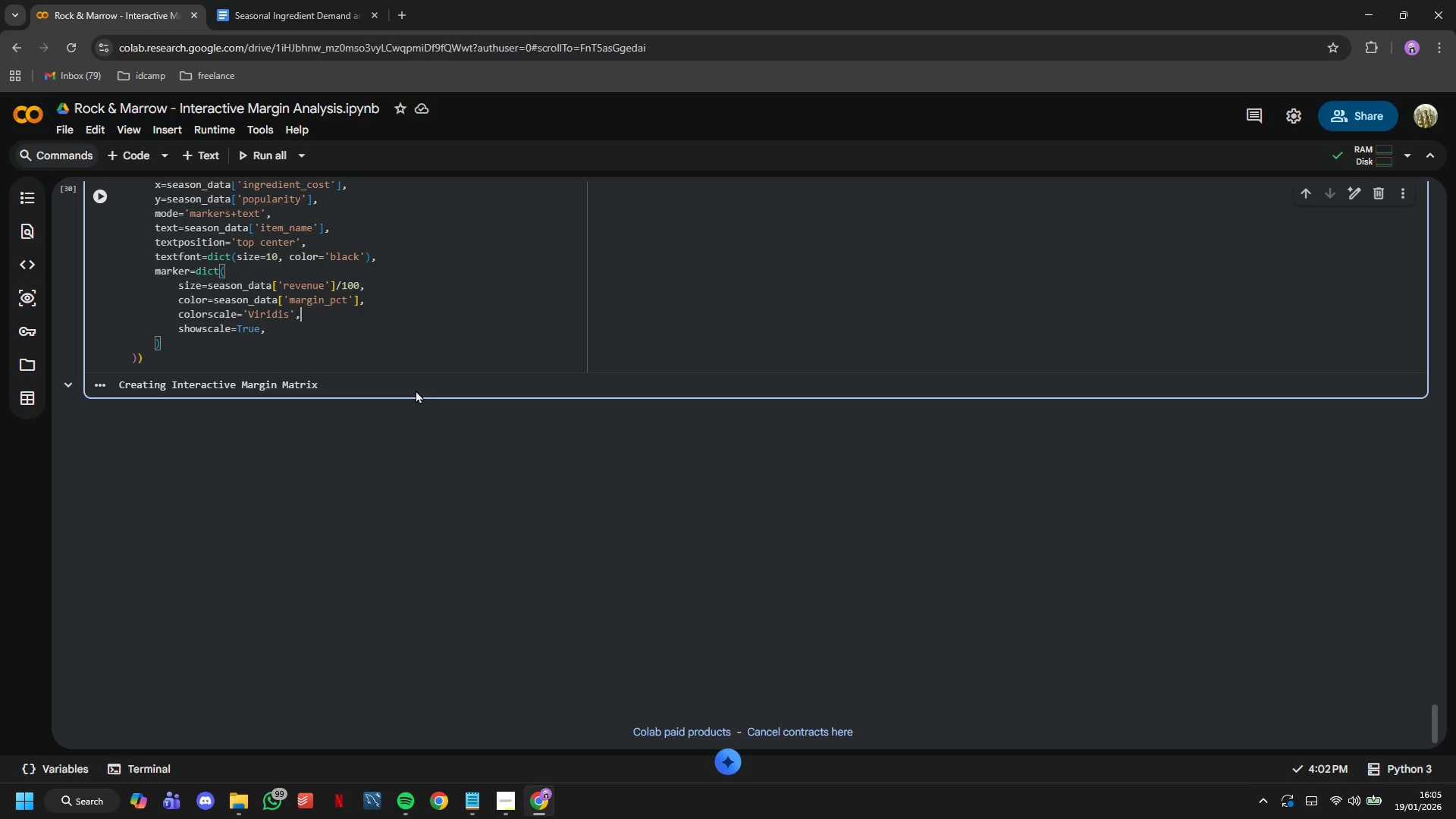 
key(ArrowLeft)
 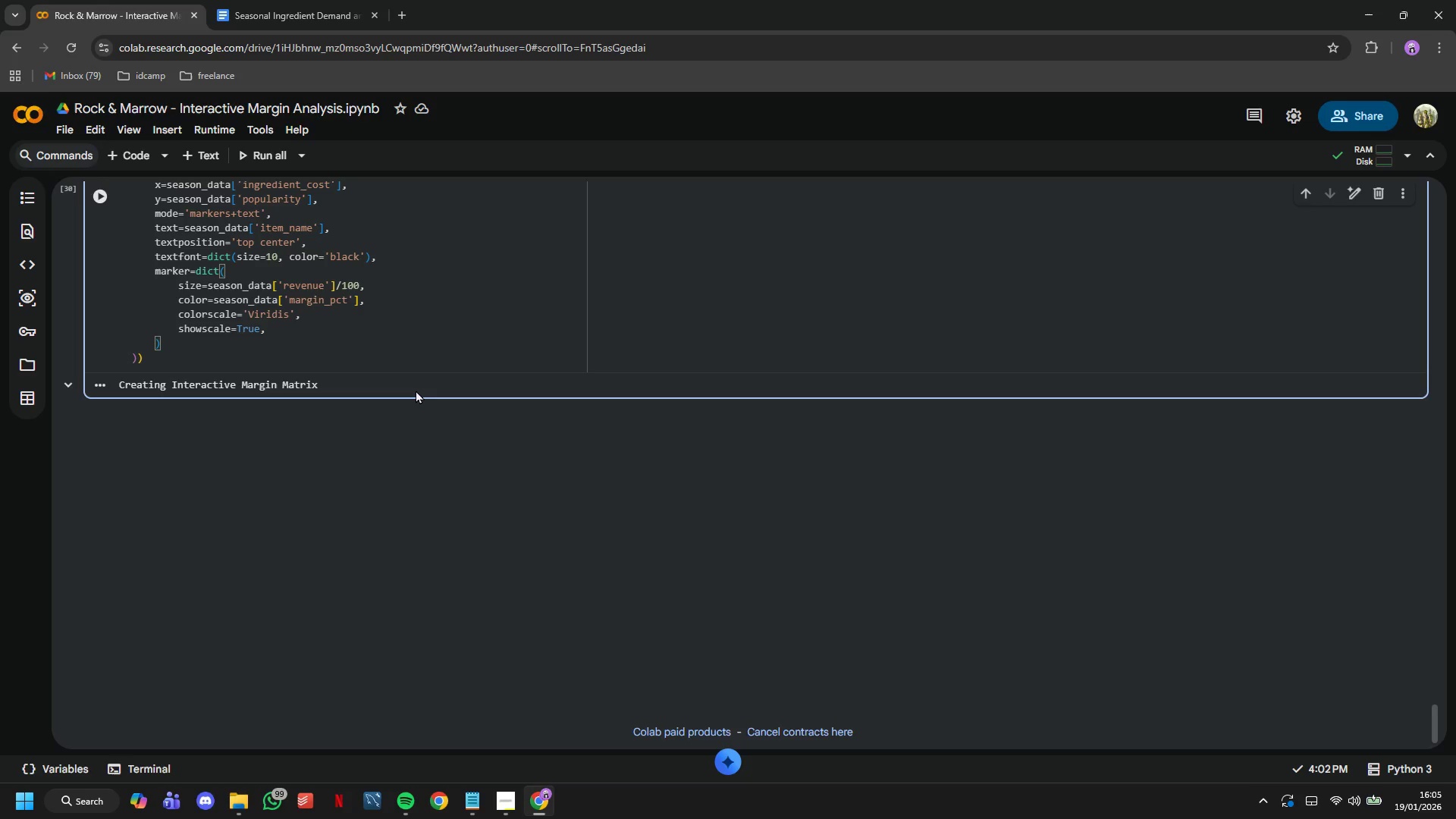 
key(ArrowDown)
 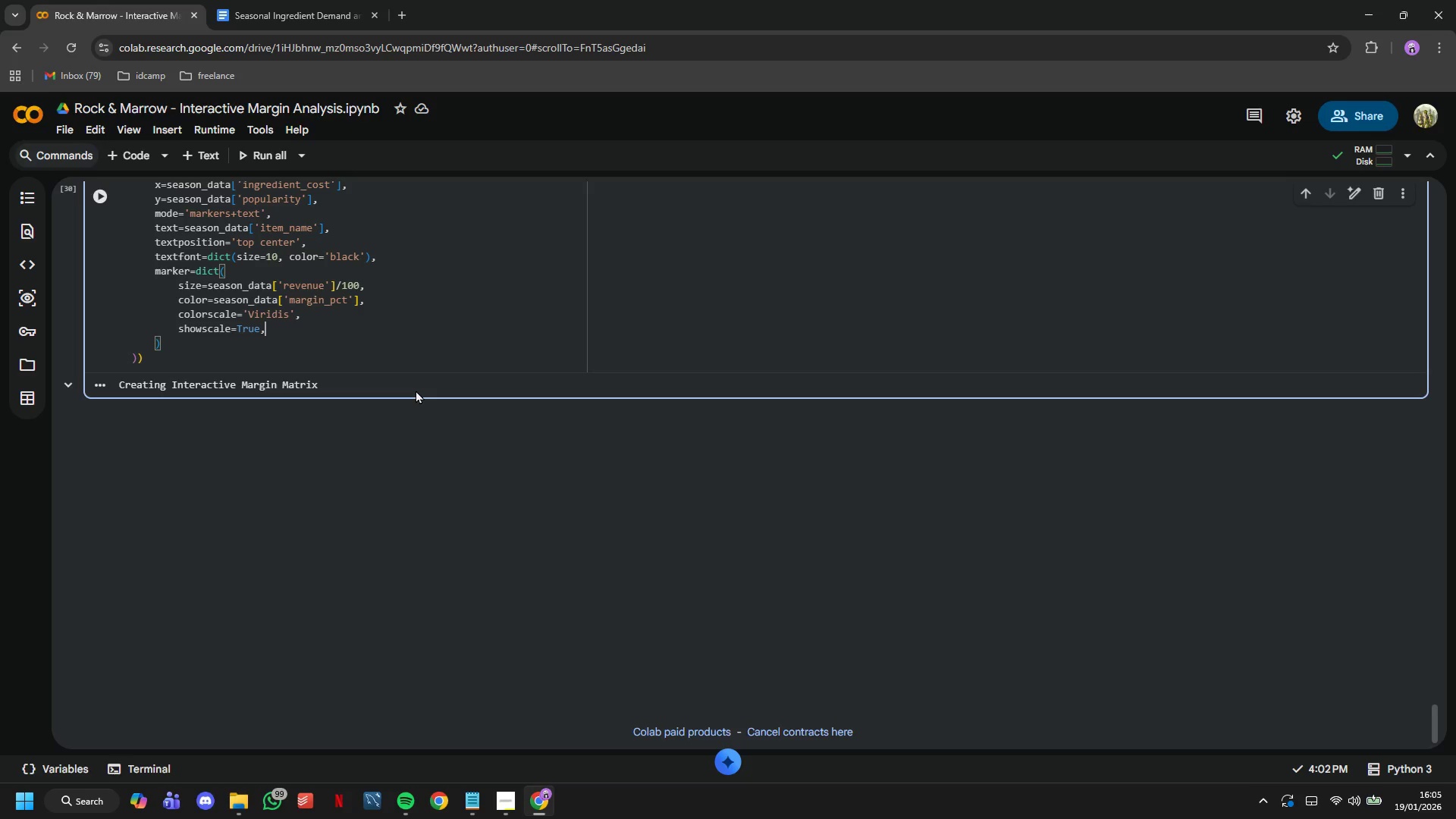 
key(Enter)
 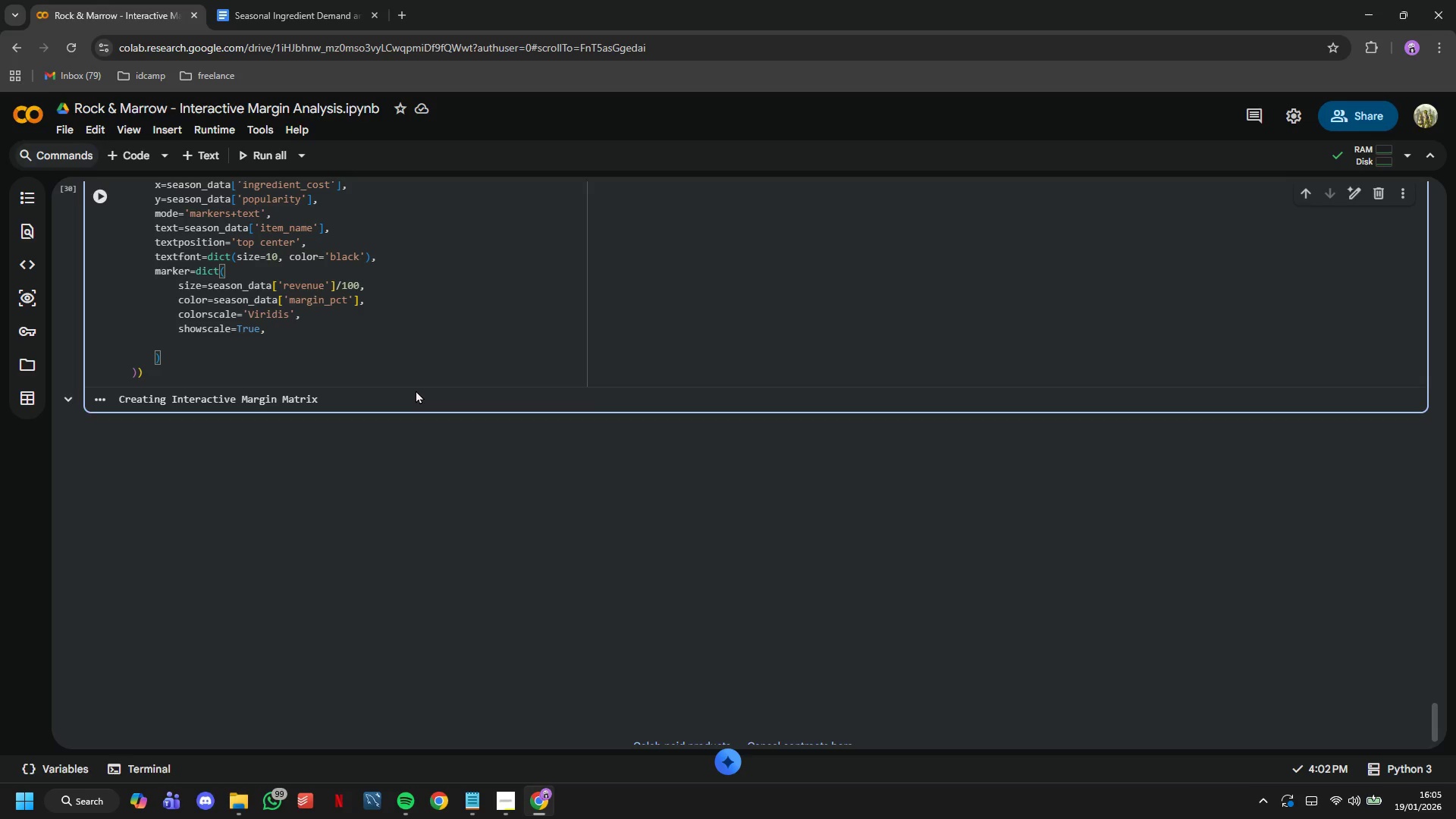 
type(colorbar=True,)
 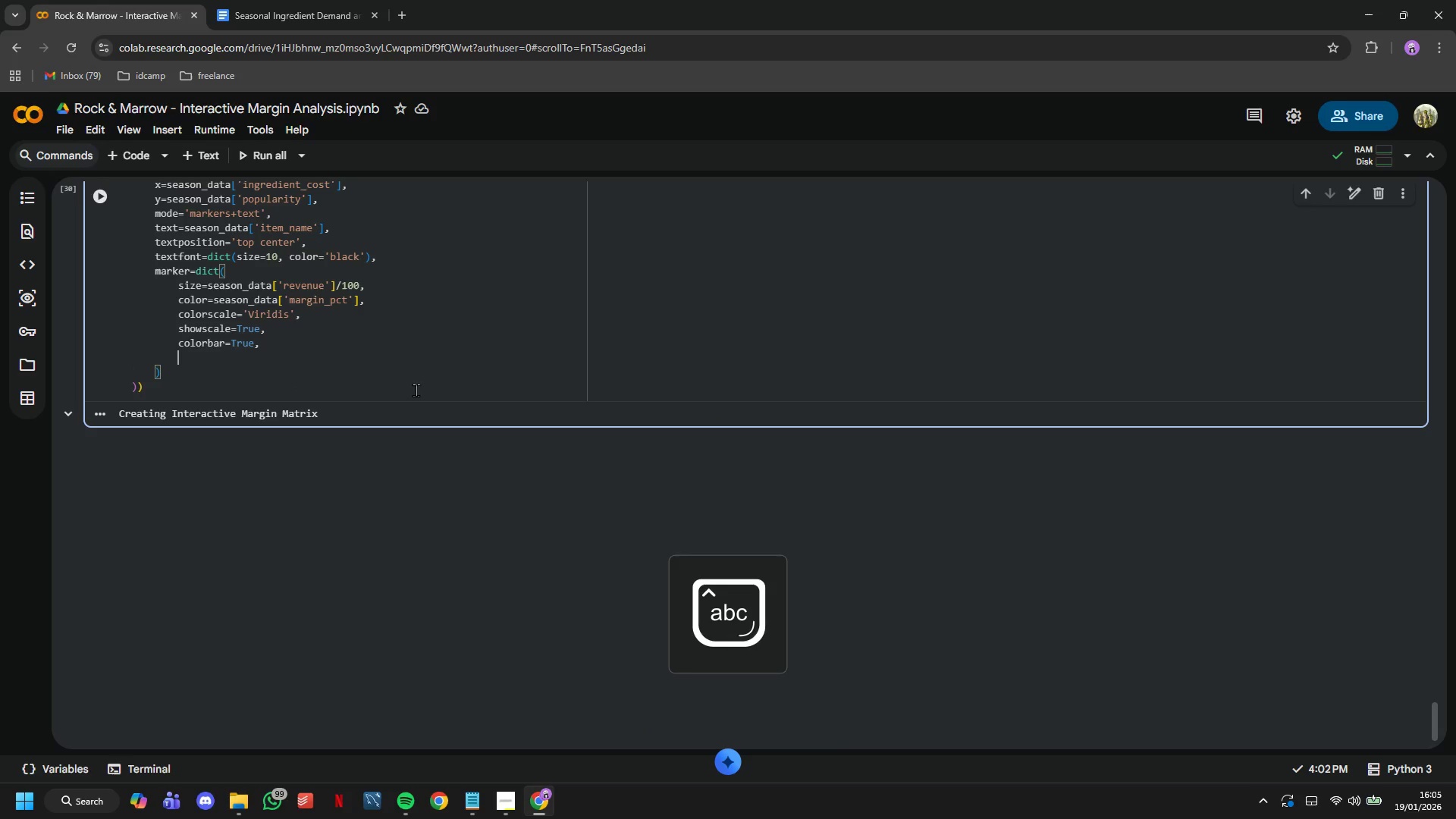 
key(Enter)
 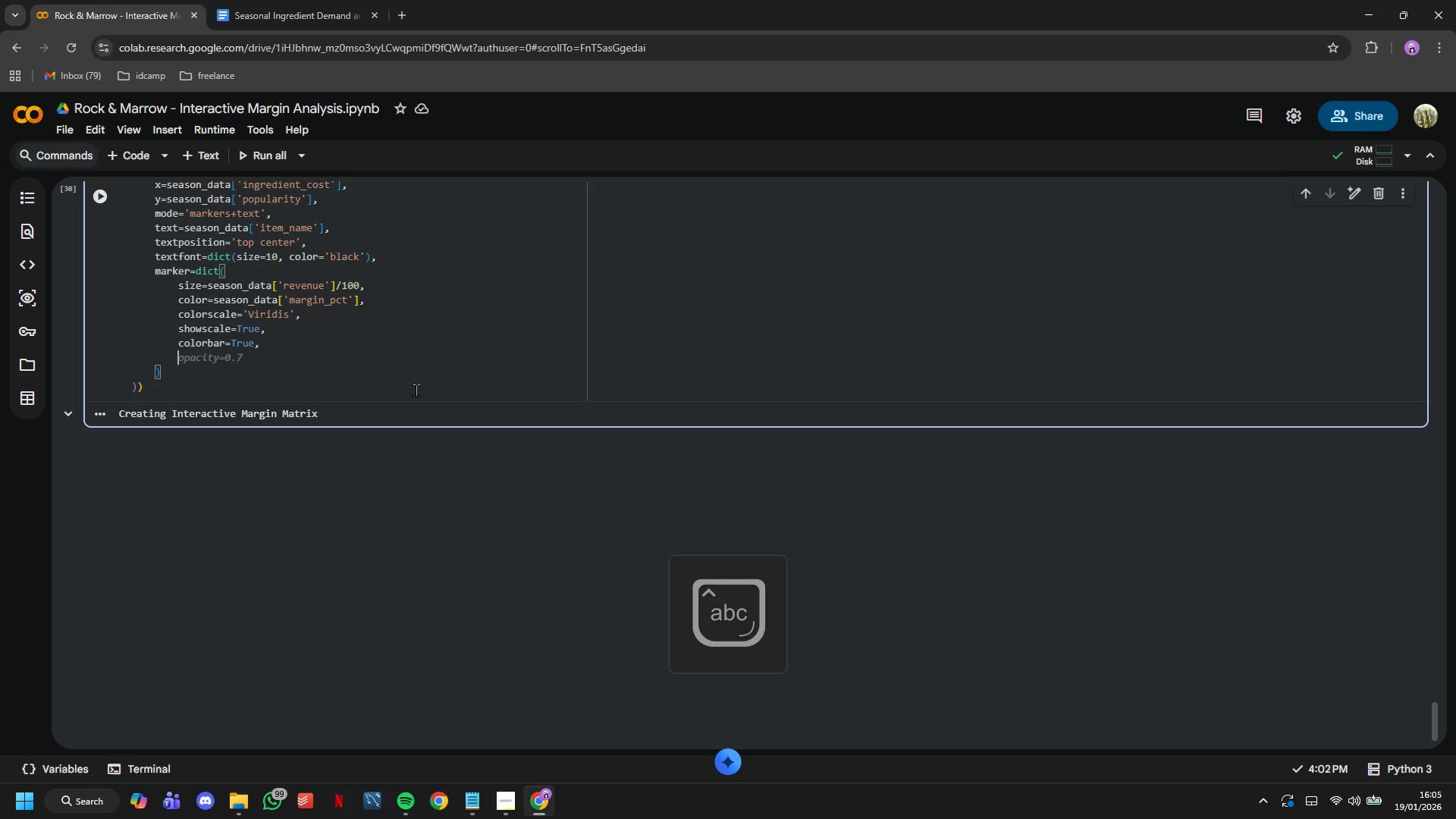 
type(line=dict(title="Margin %)
 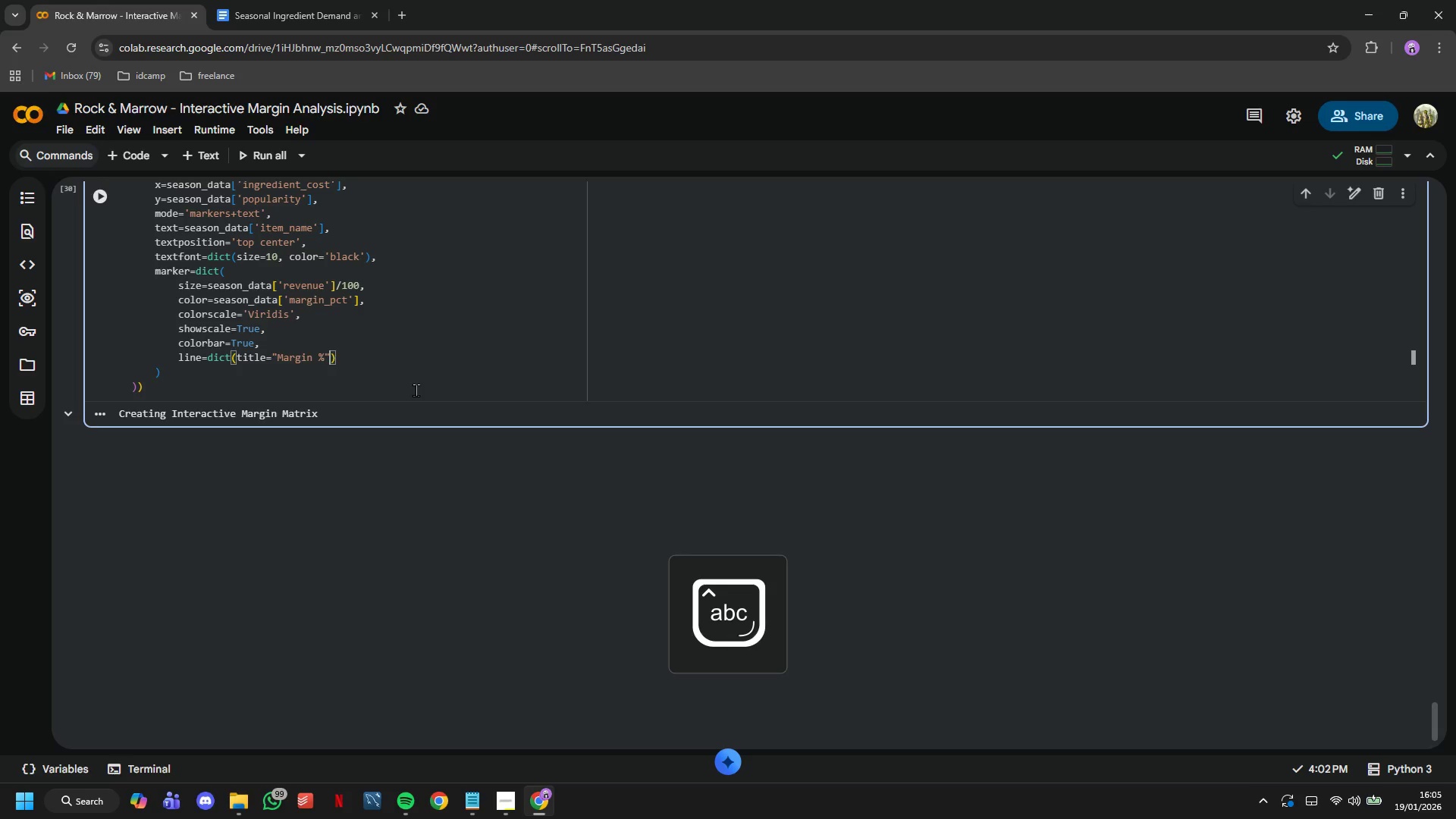 
 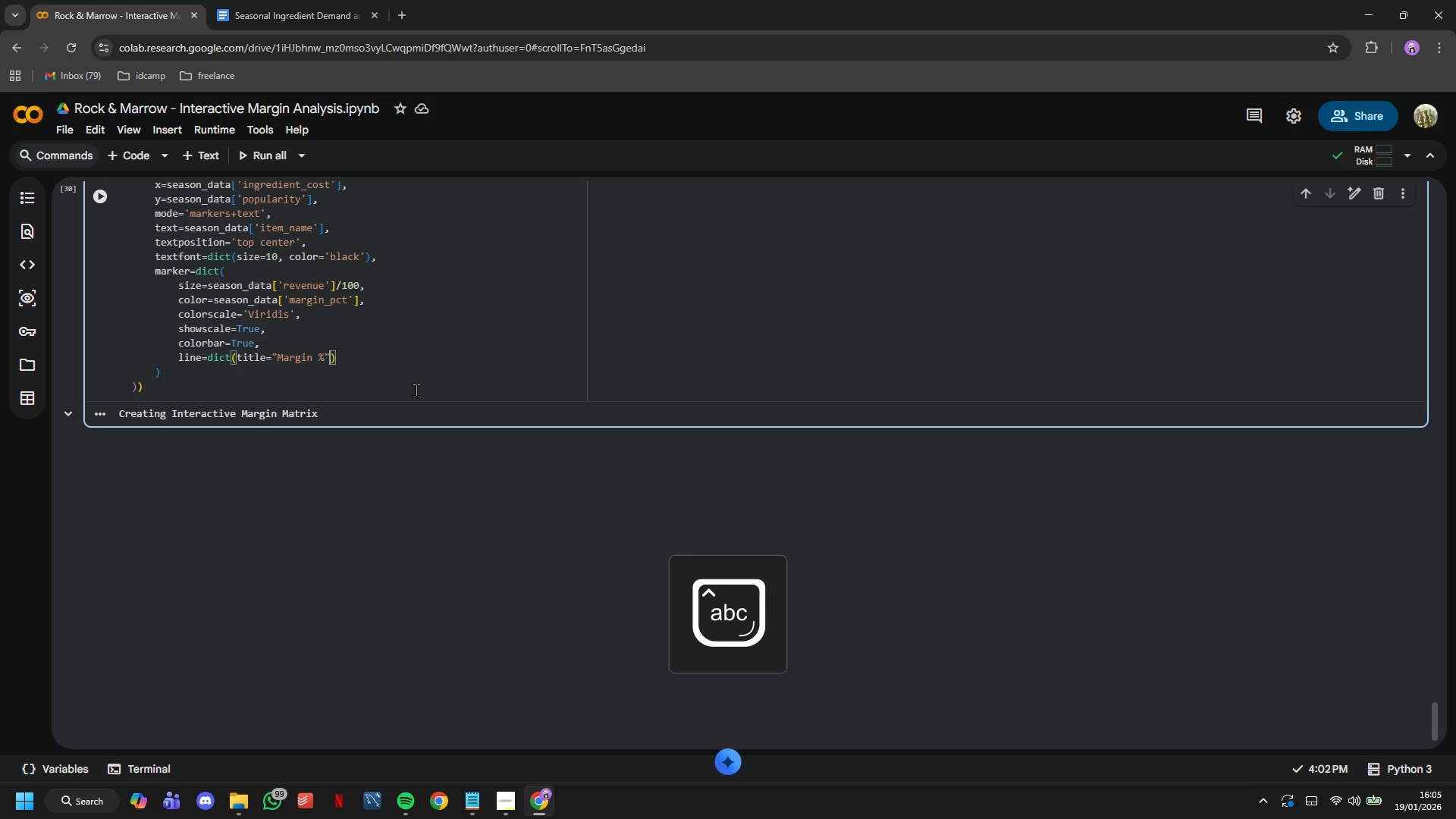 
key(ArrowRight)
 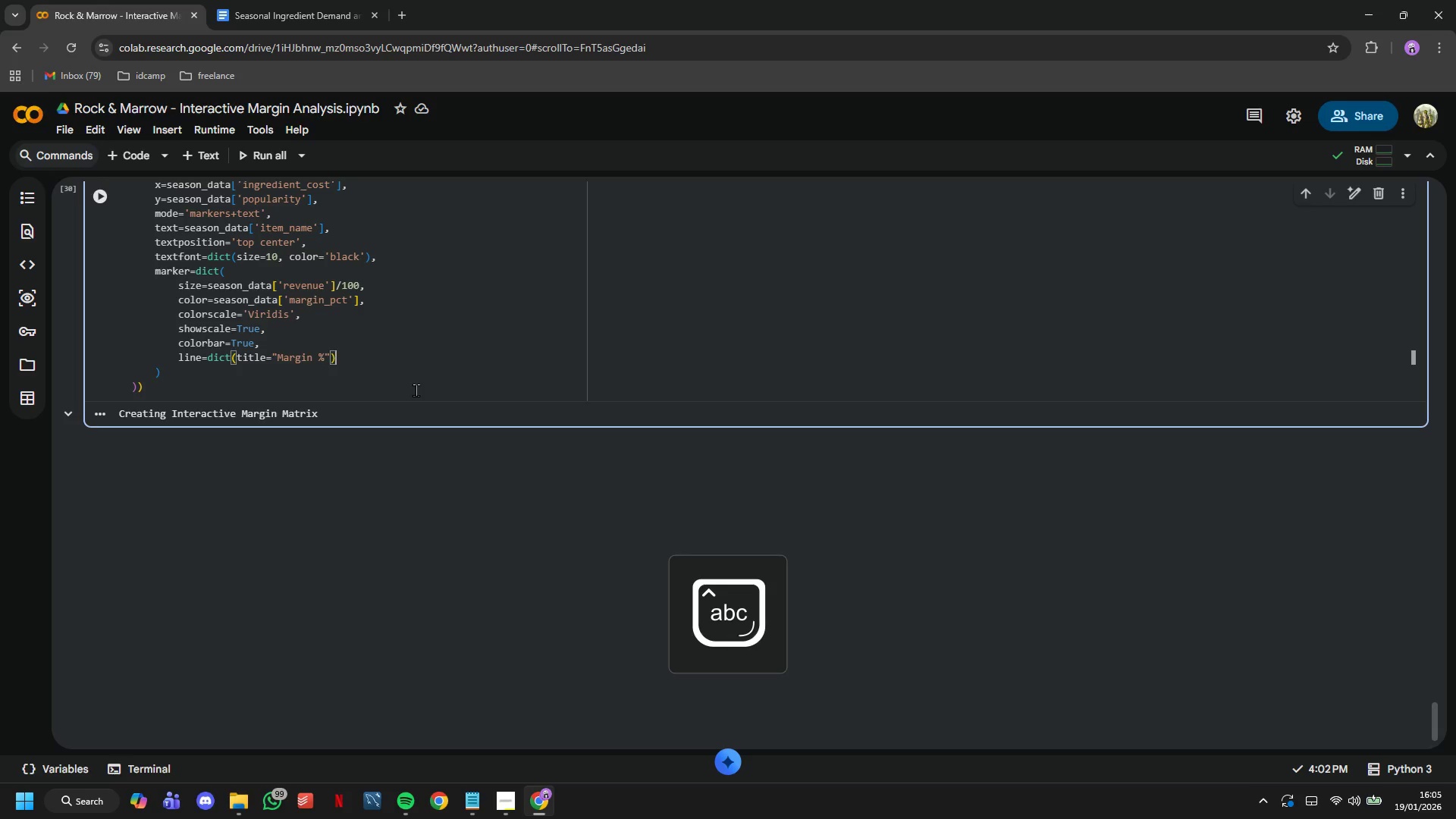 
key(ArrowRight)
 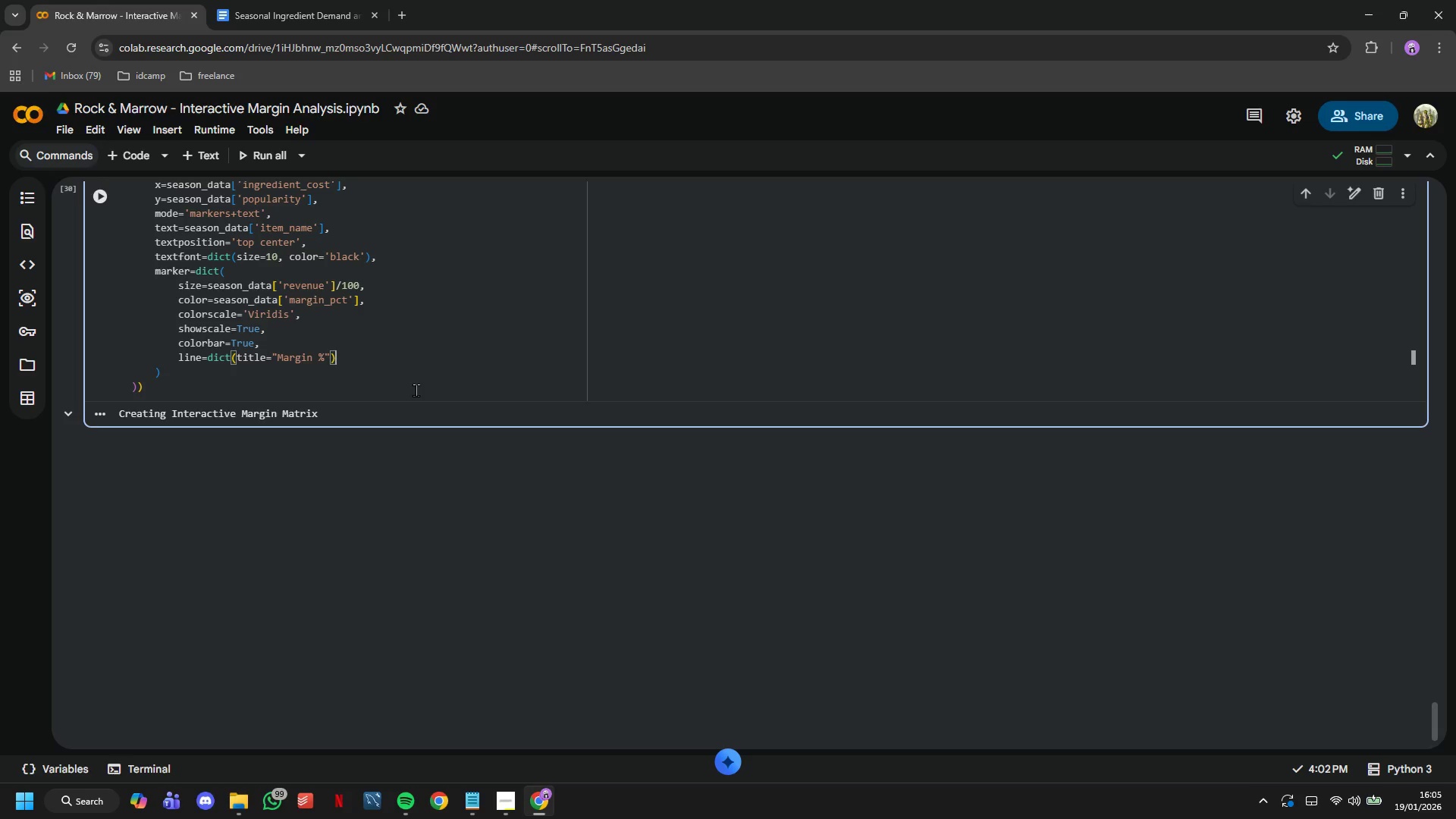 
wait(6.52)
 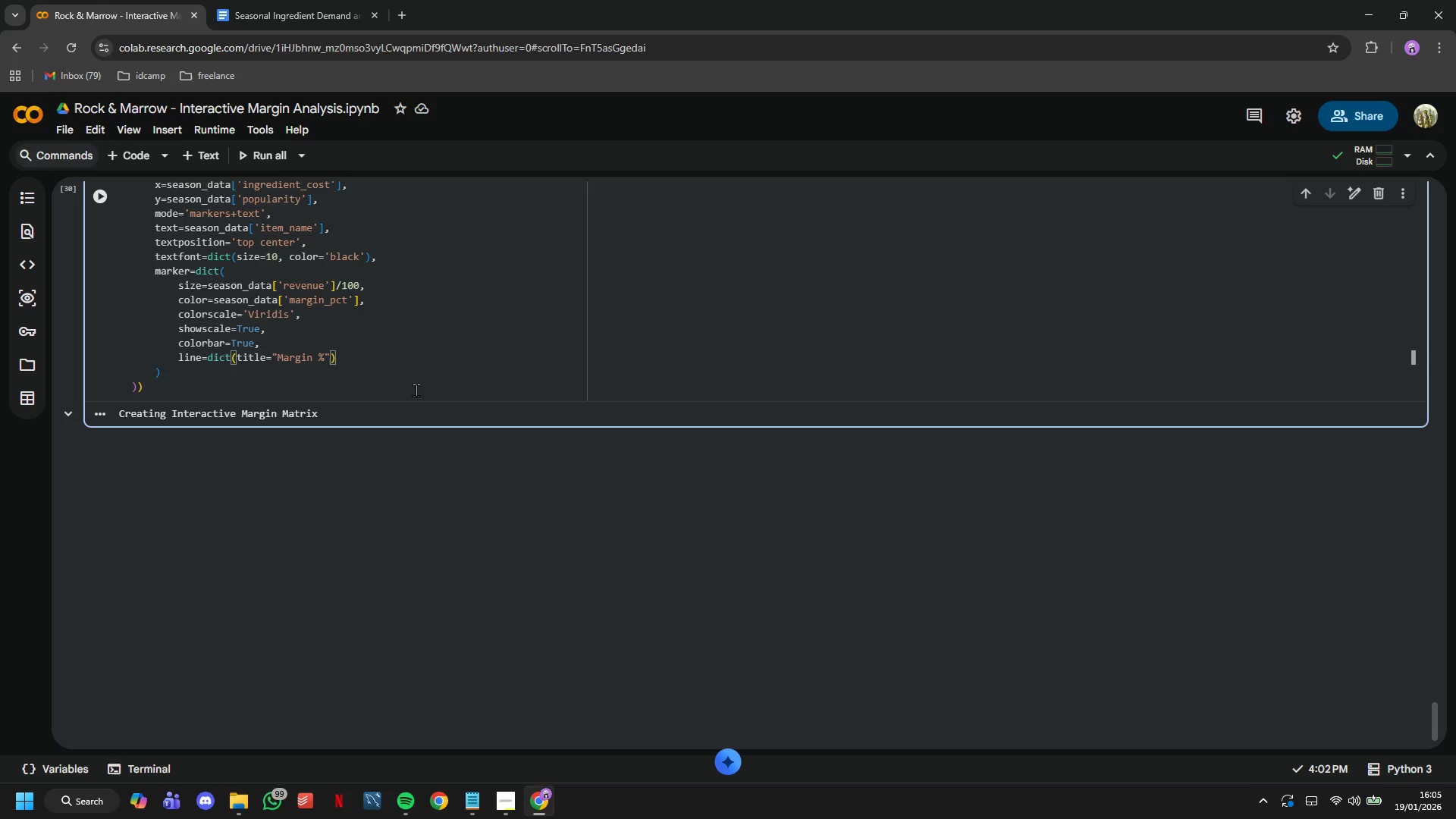 
hold_key(key=ArrowLeft, duration=0.8)
 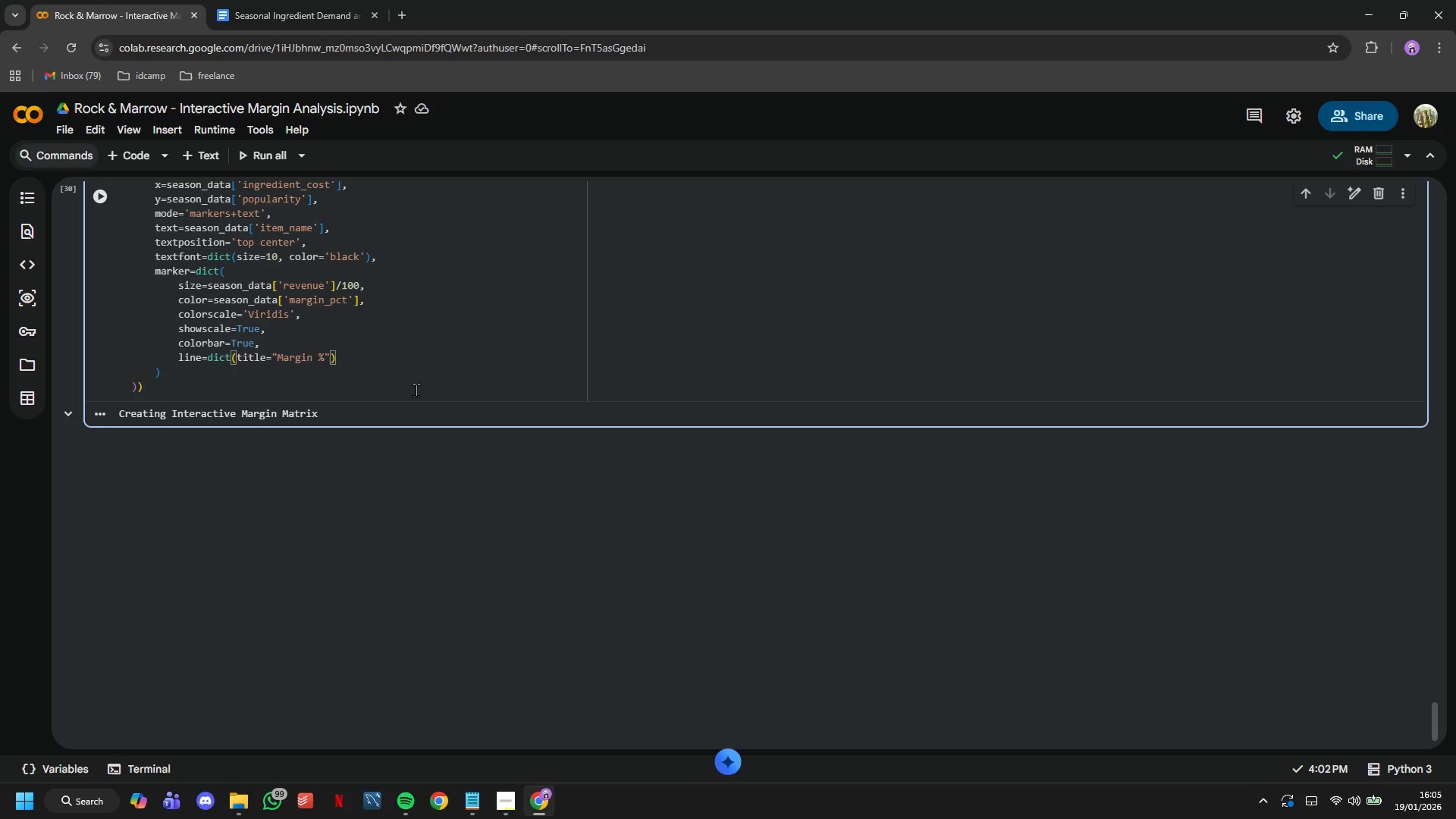 
key(ArrowLeft)
 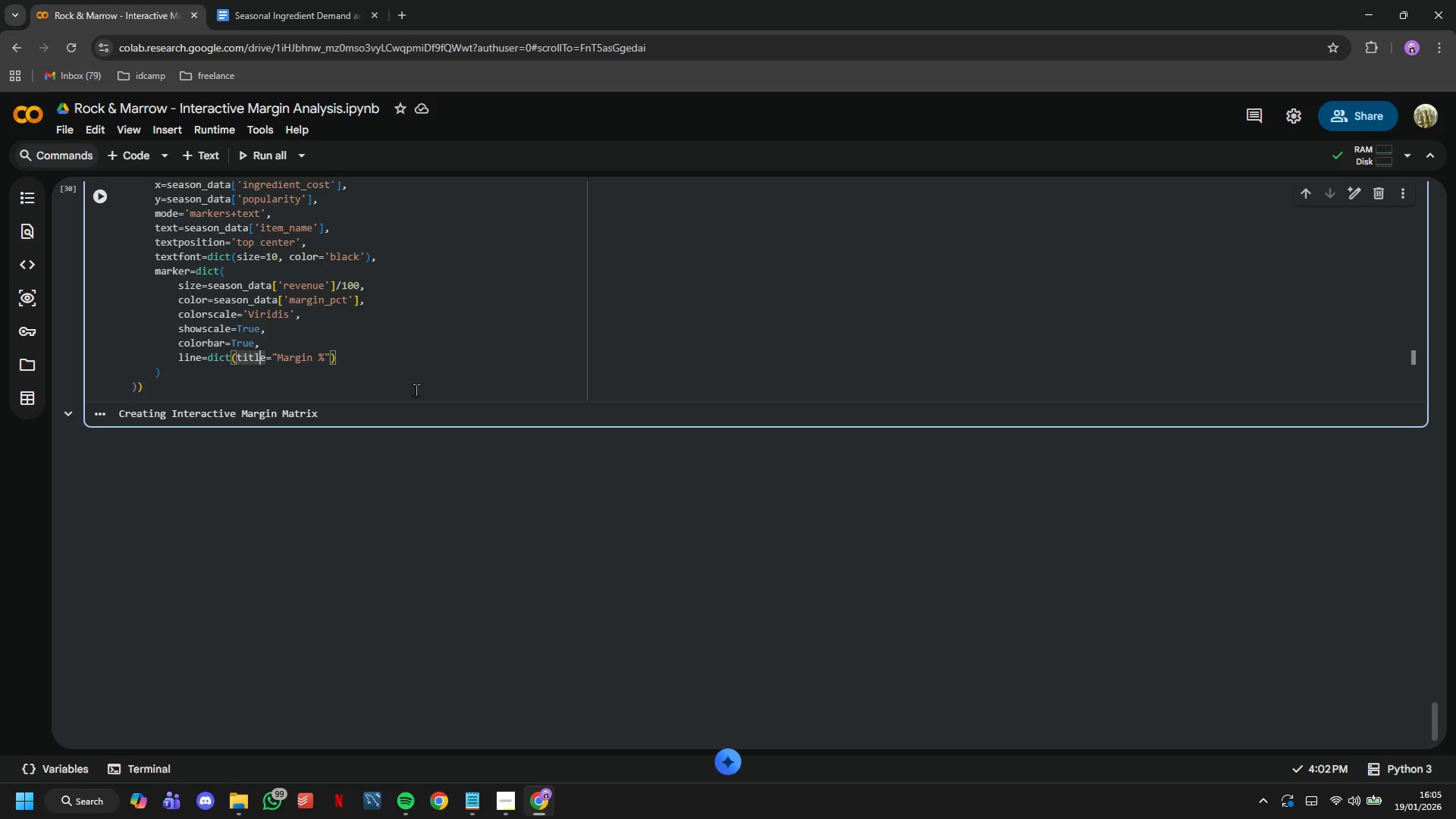 
hold_key(key=ArrowLeft, duration=0.7)
 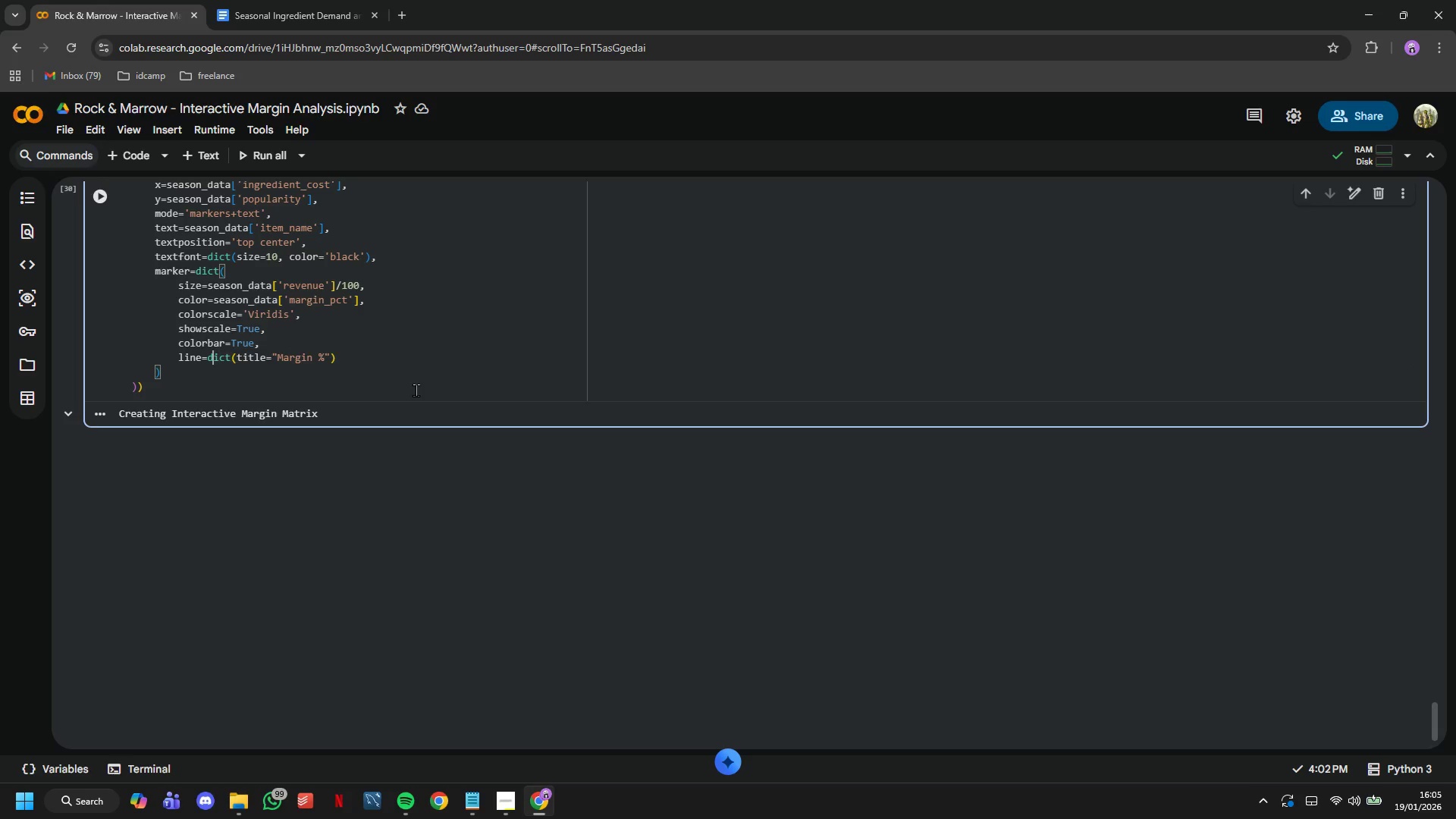 
key(ArrowLeft)
 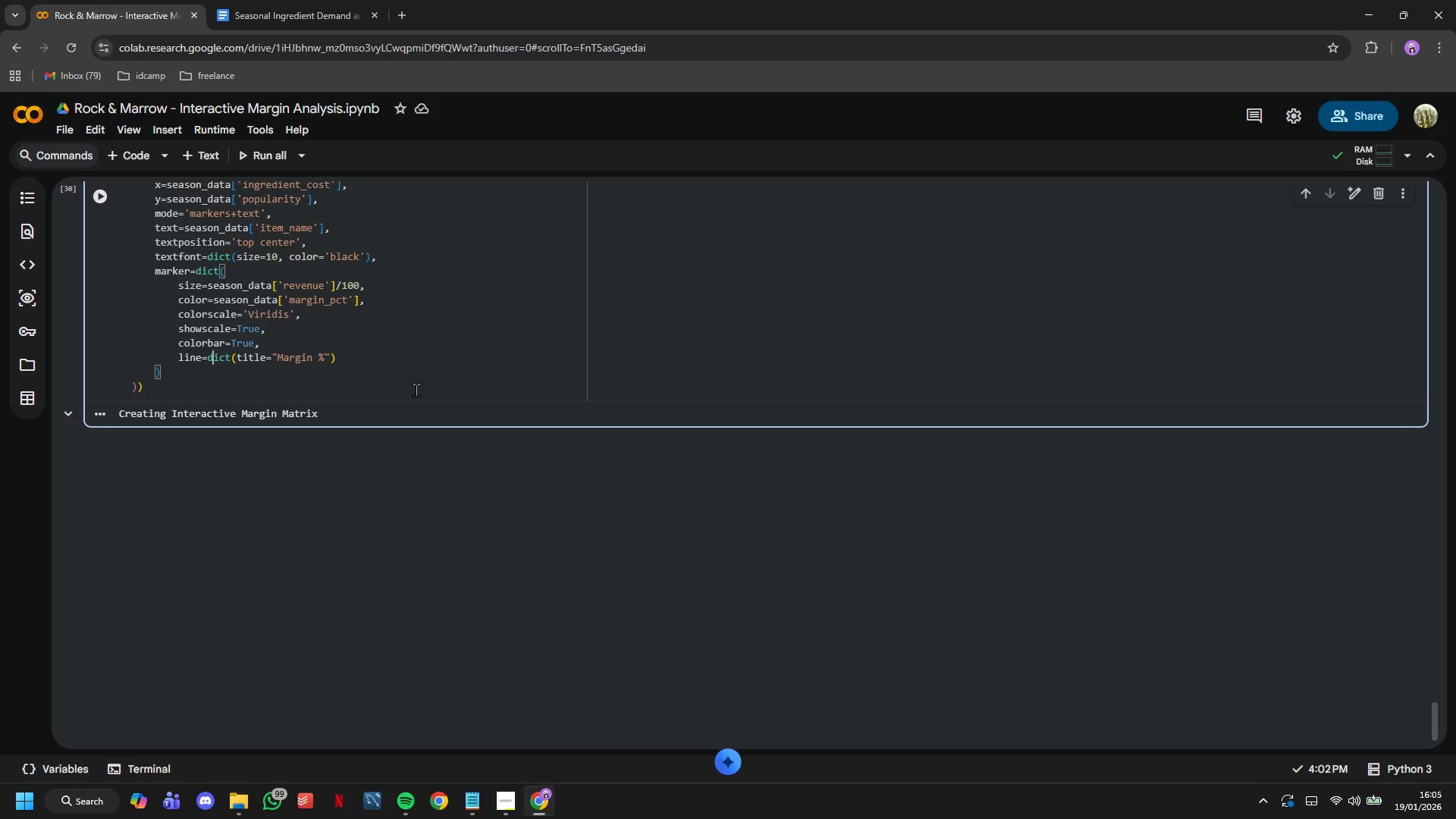 
key(ArrowLeft)
 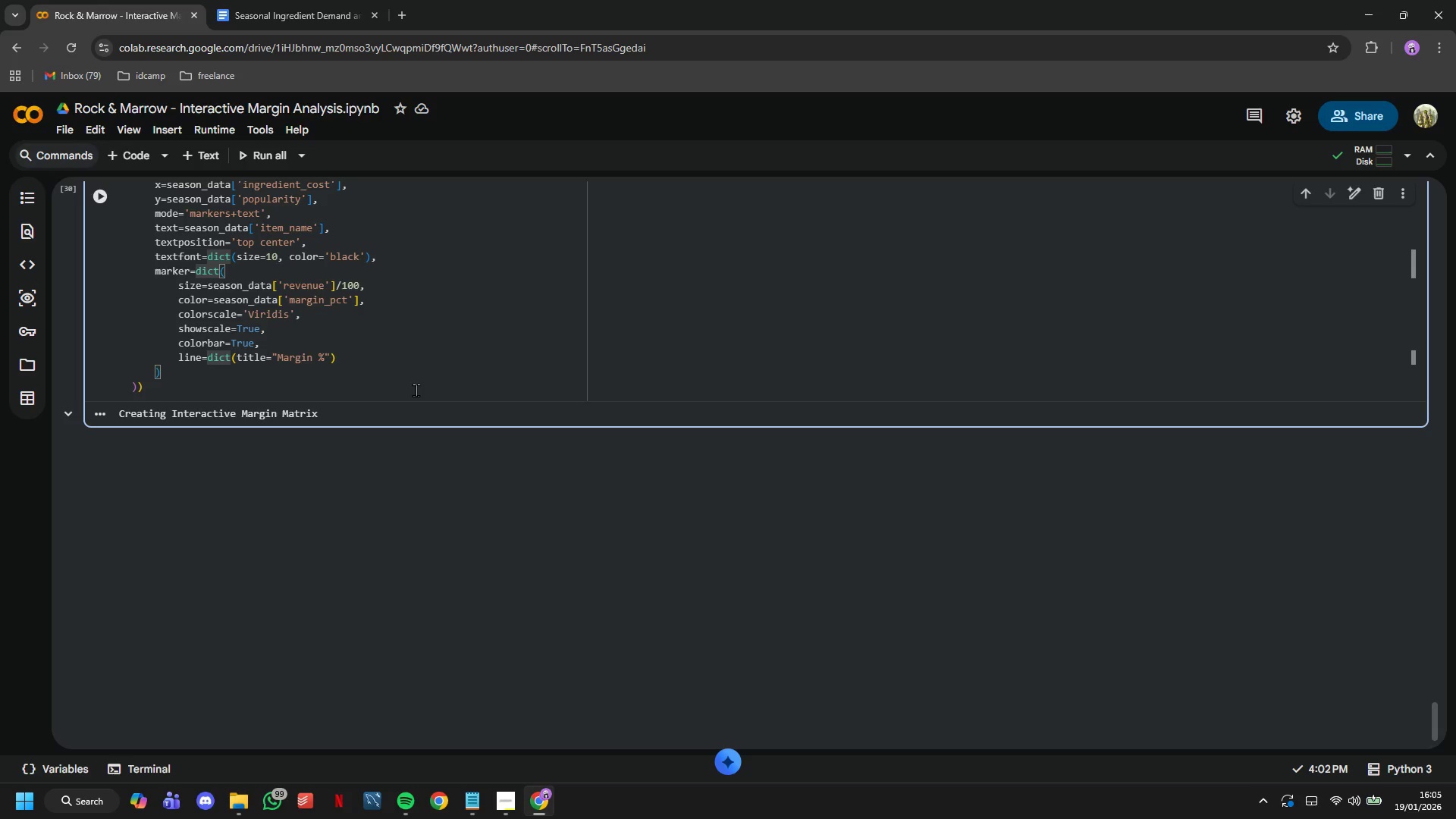 
key(ArrowLeft)
 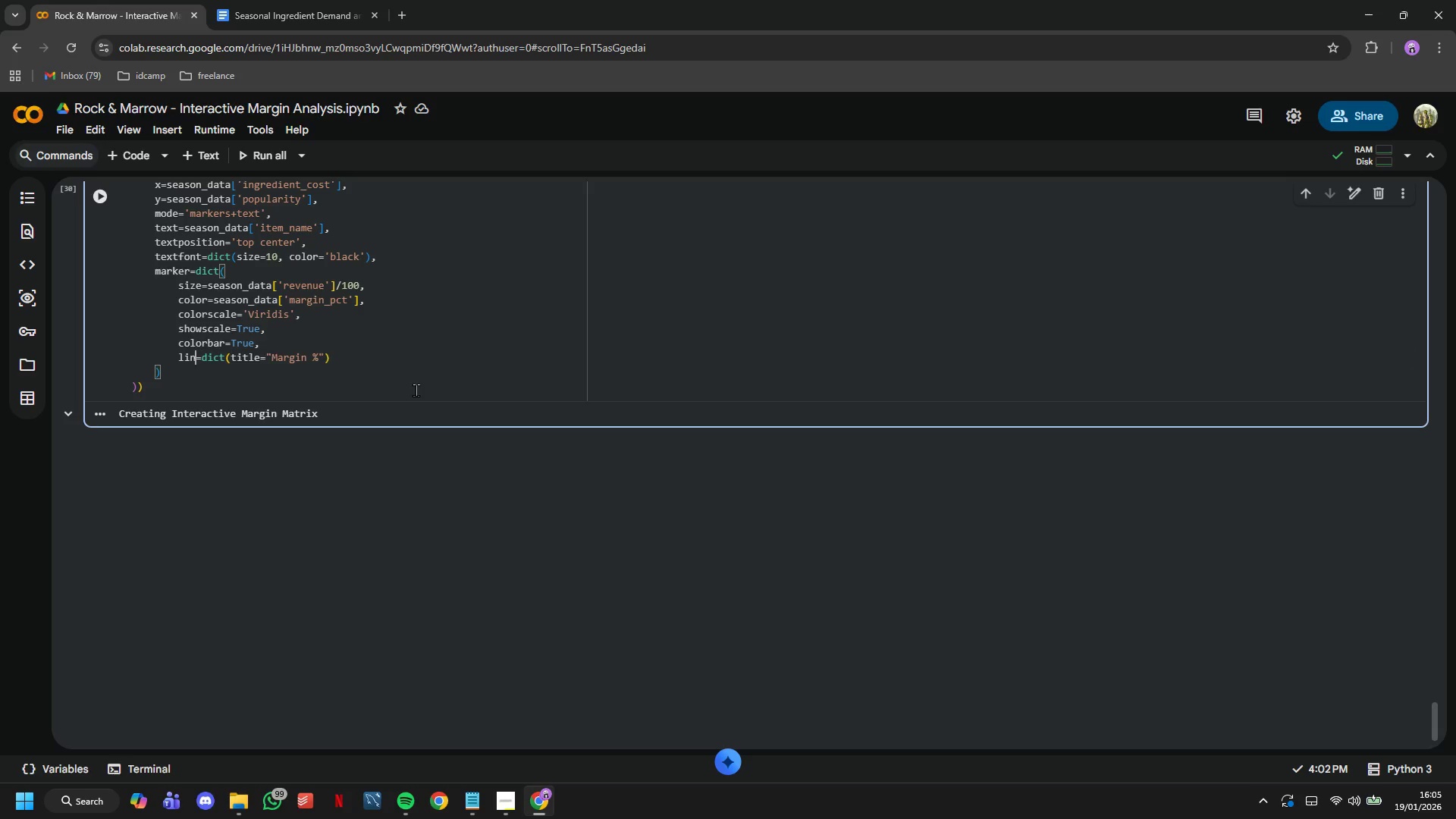 
key(Backspace)
key(Backspace)
key(Backspace)
key(Backspace)
type(colorbar)
 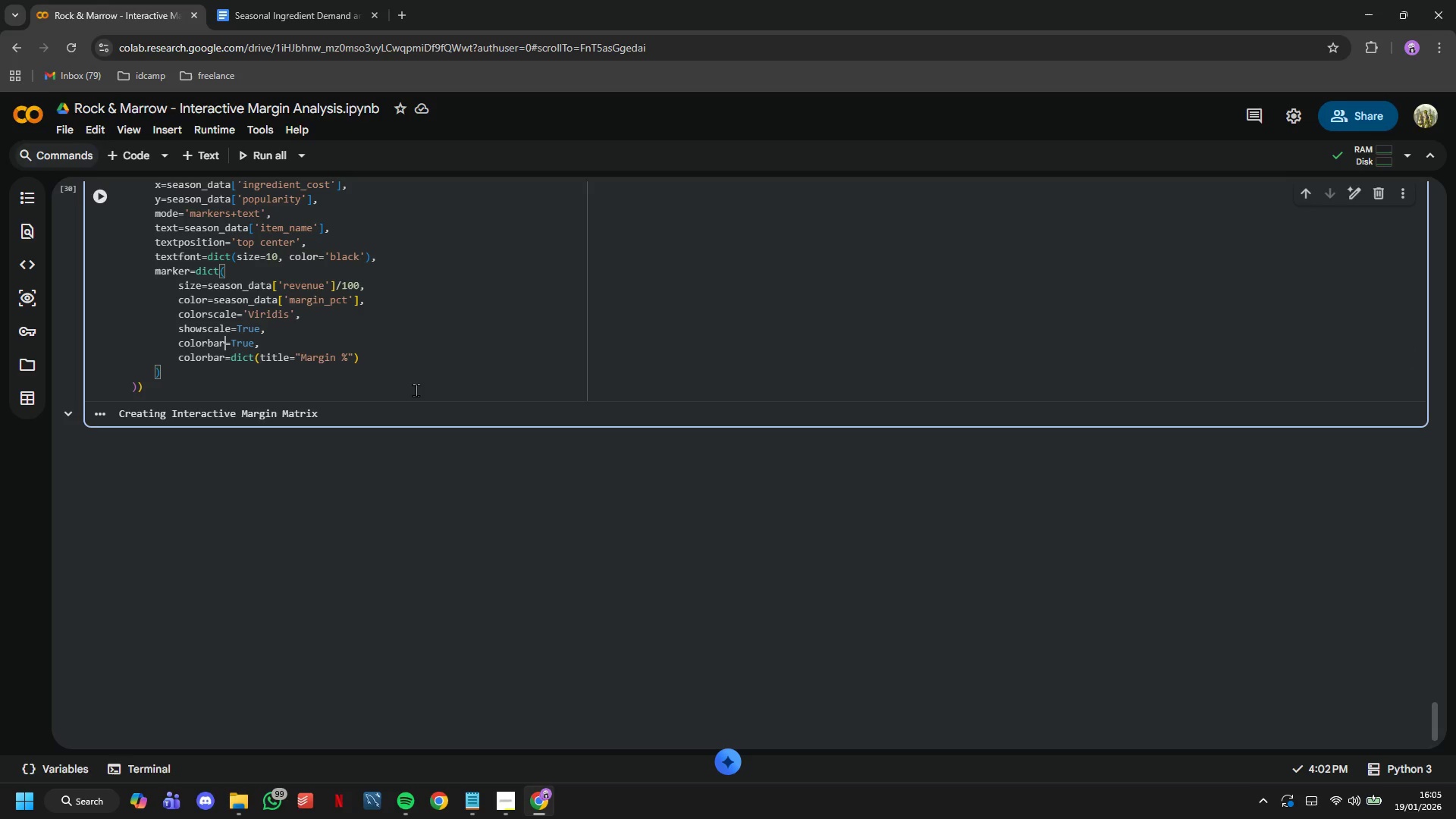 
key(ArrowUp)
 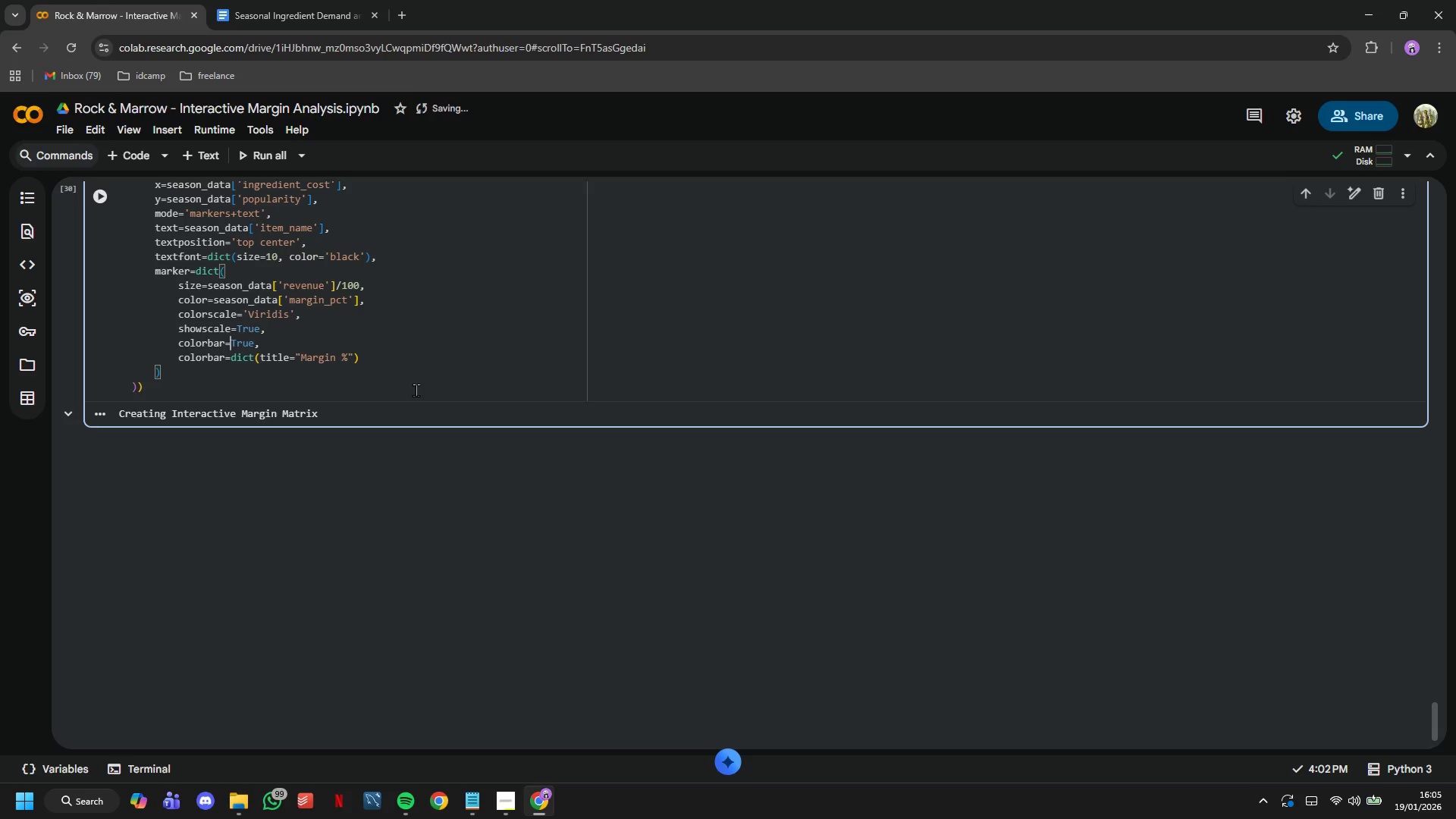 
key(ArrowRight)
 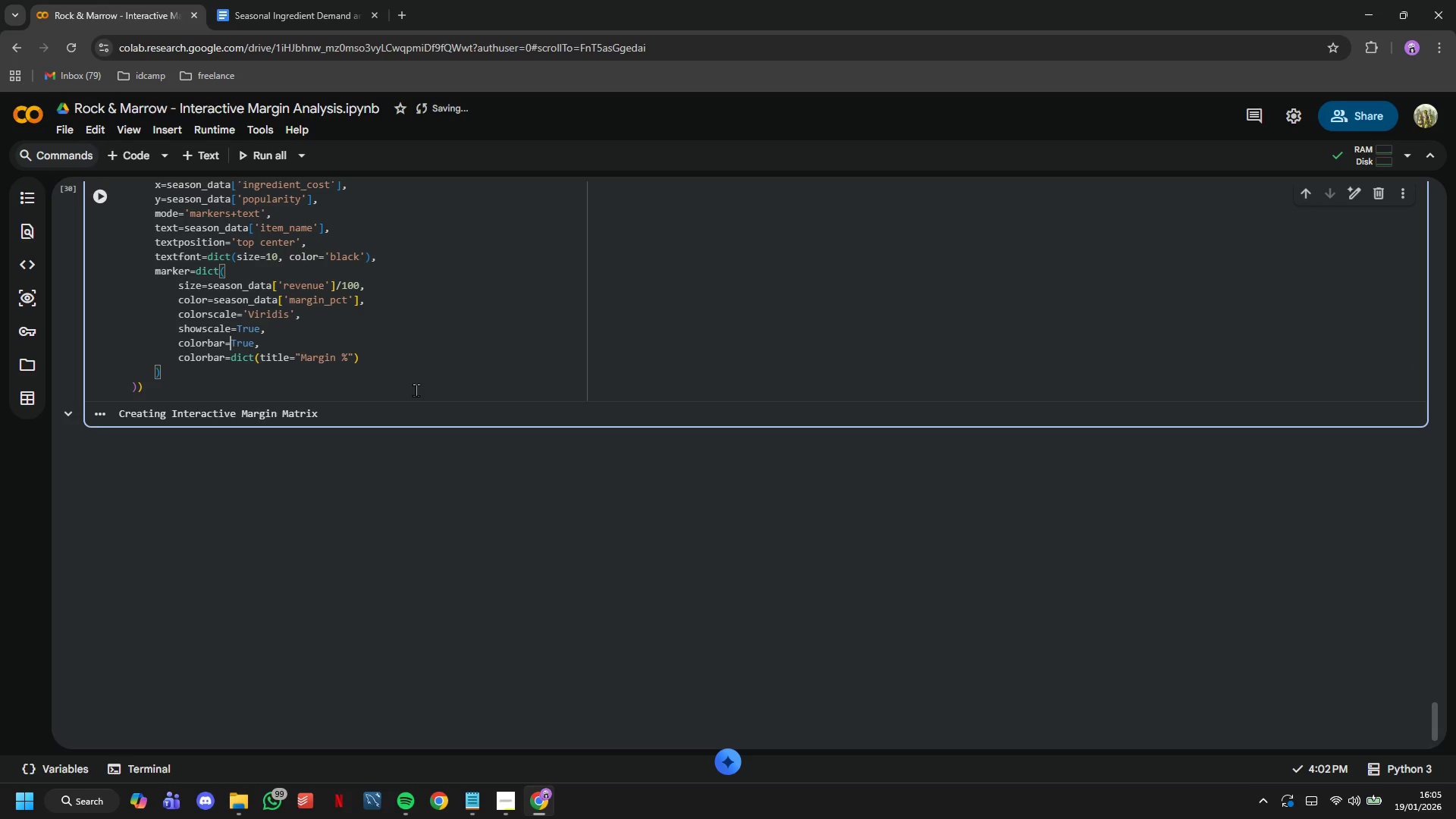 
key(ArrowRight)
 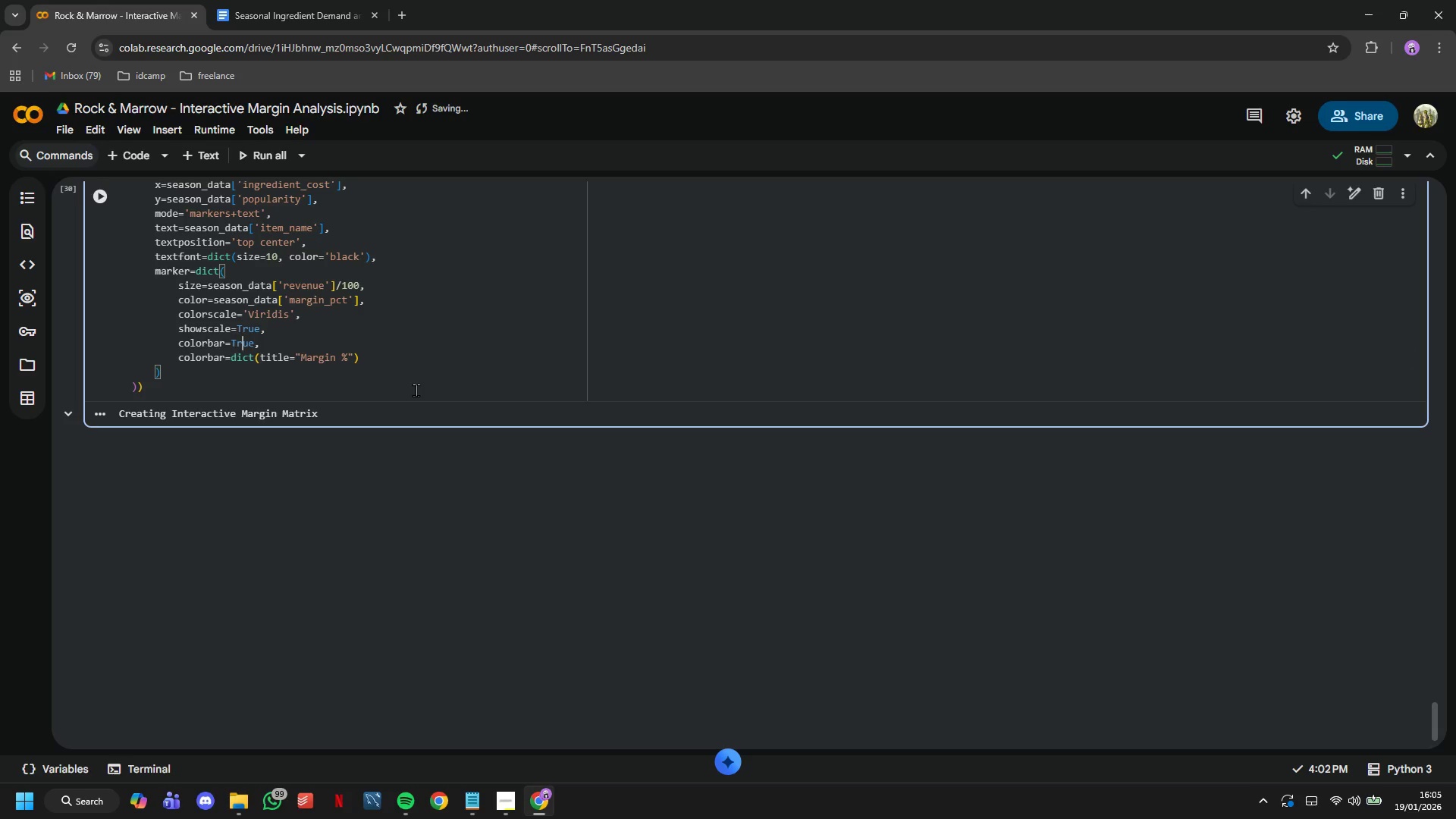 
key(ArrowRight)
 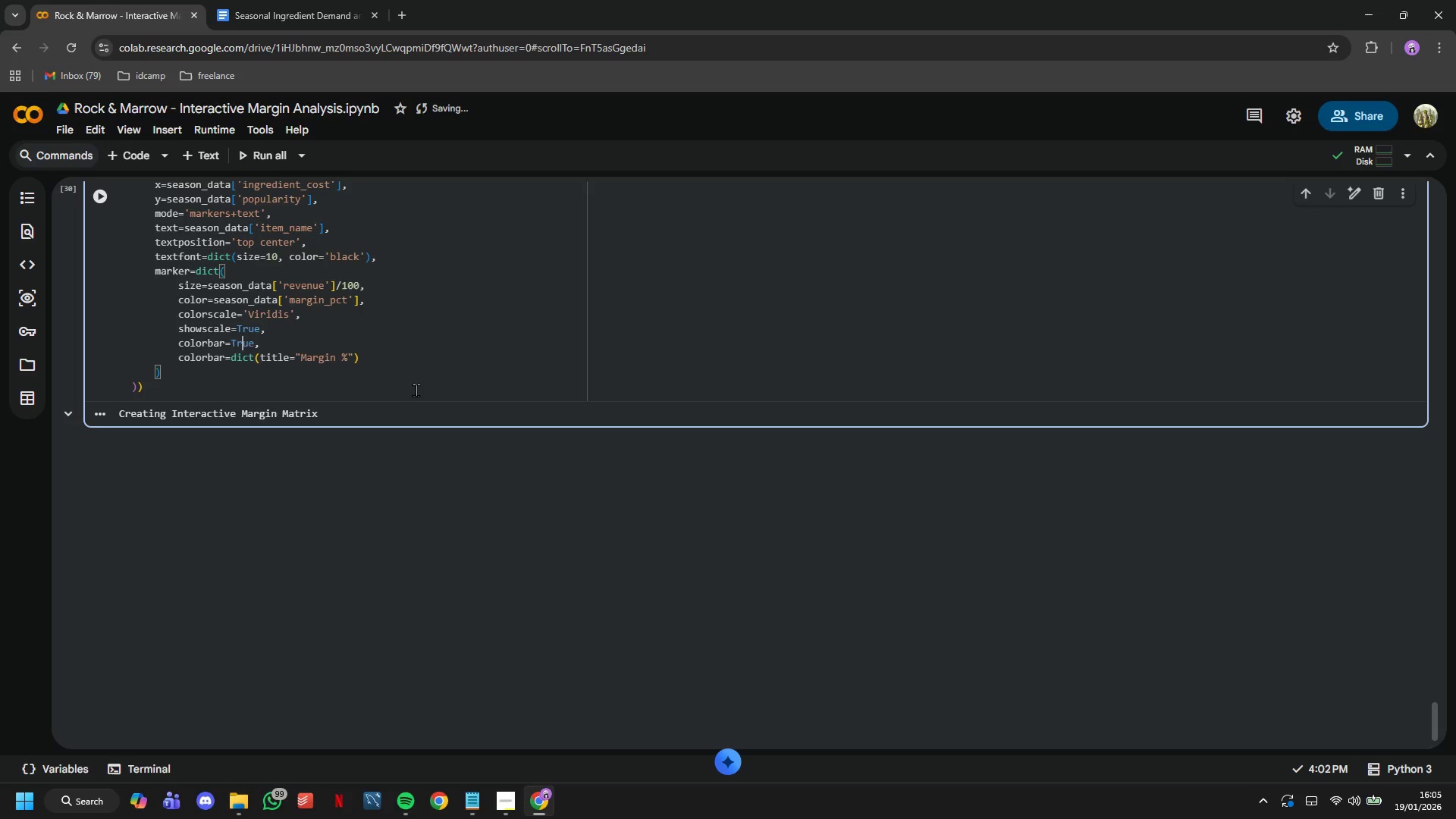 
key(ArrowRight)
 